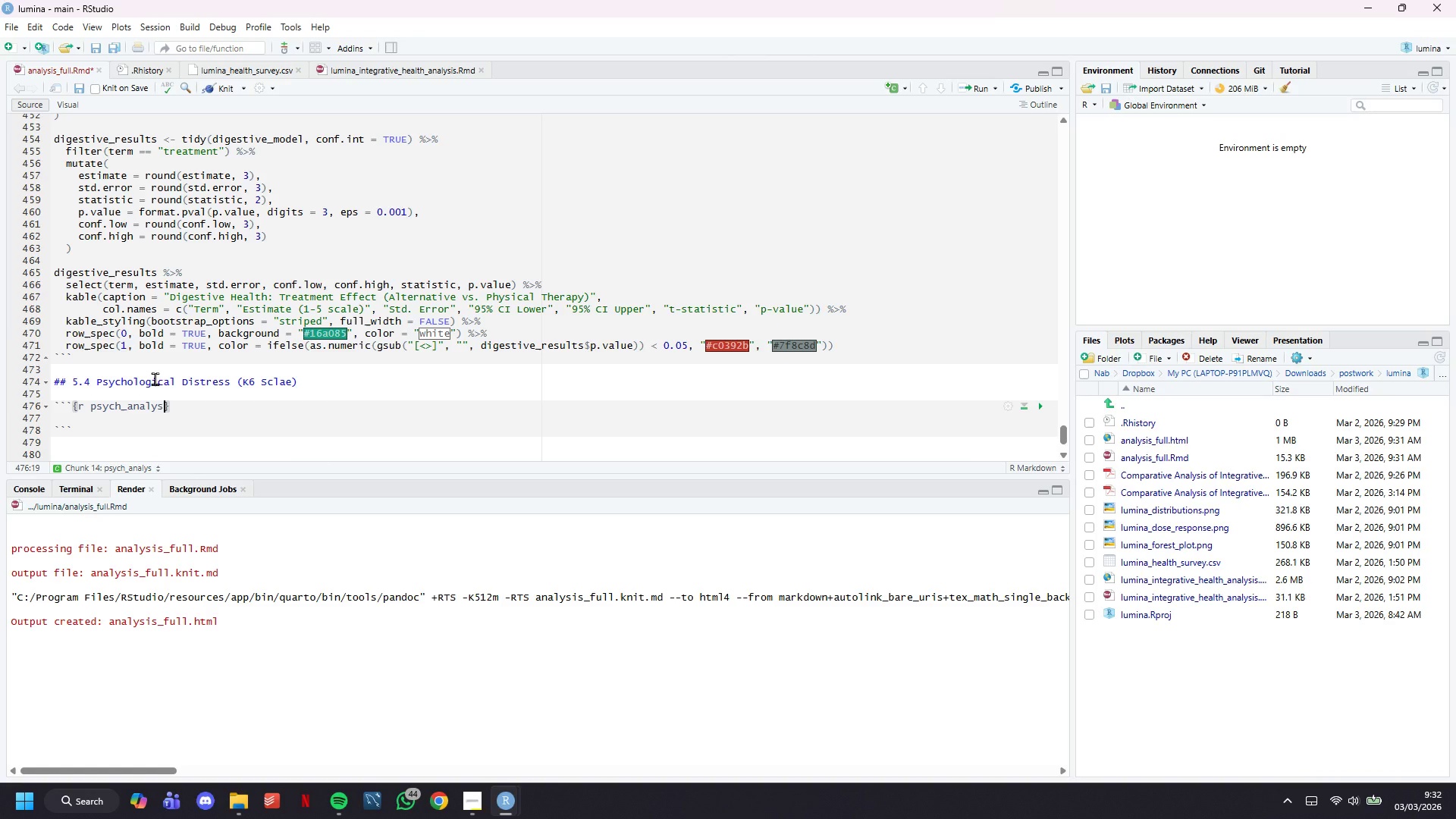 
key(ArrowRight)
 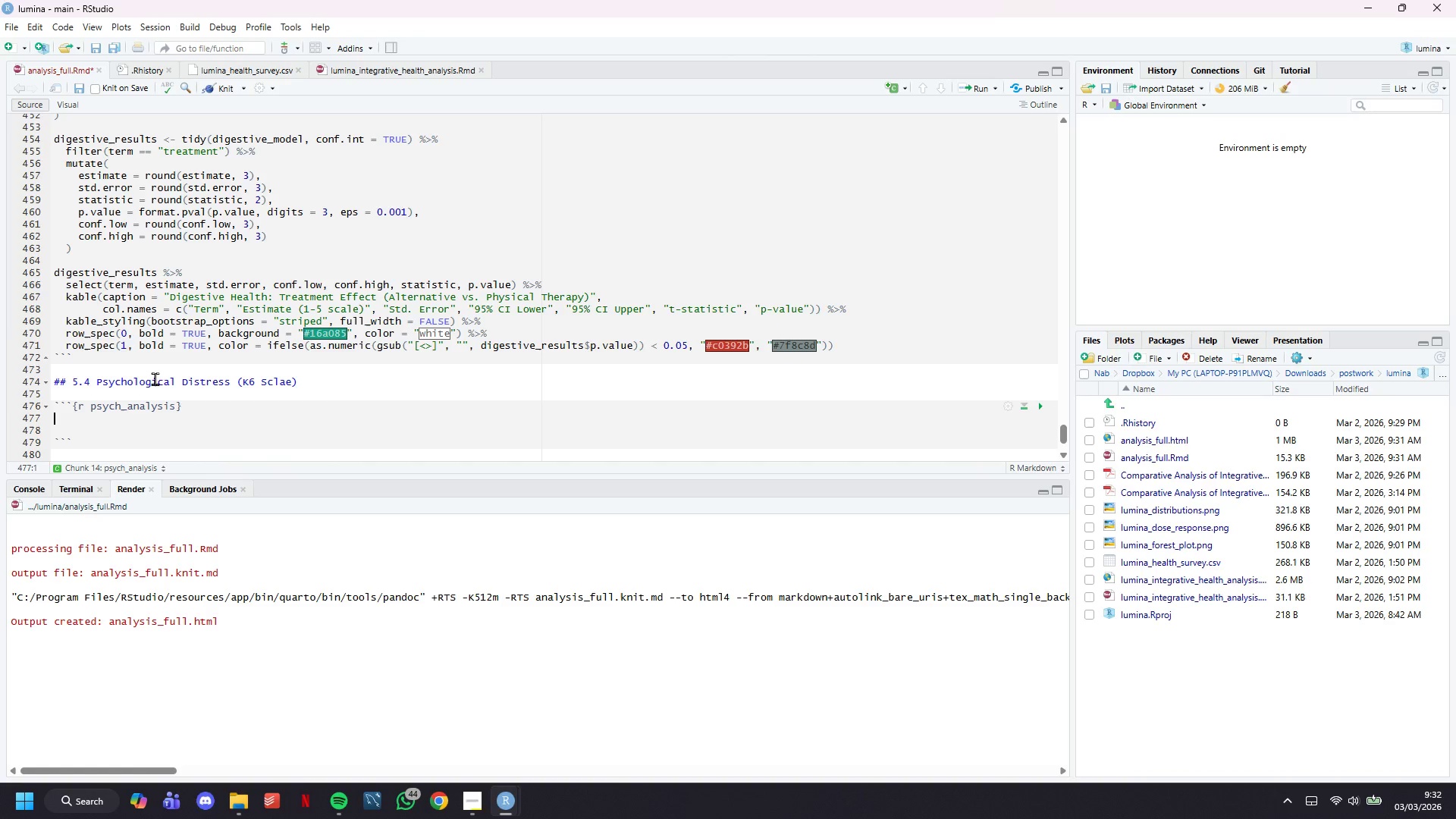 
key(Enter)
 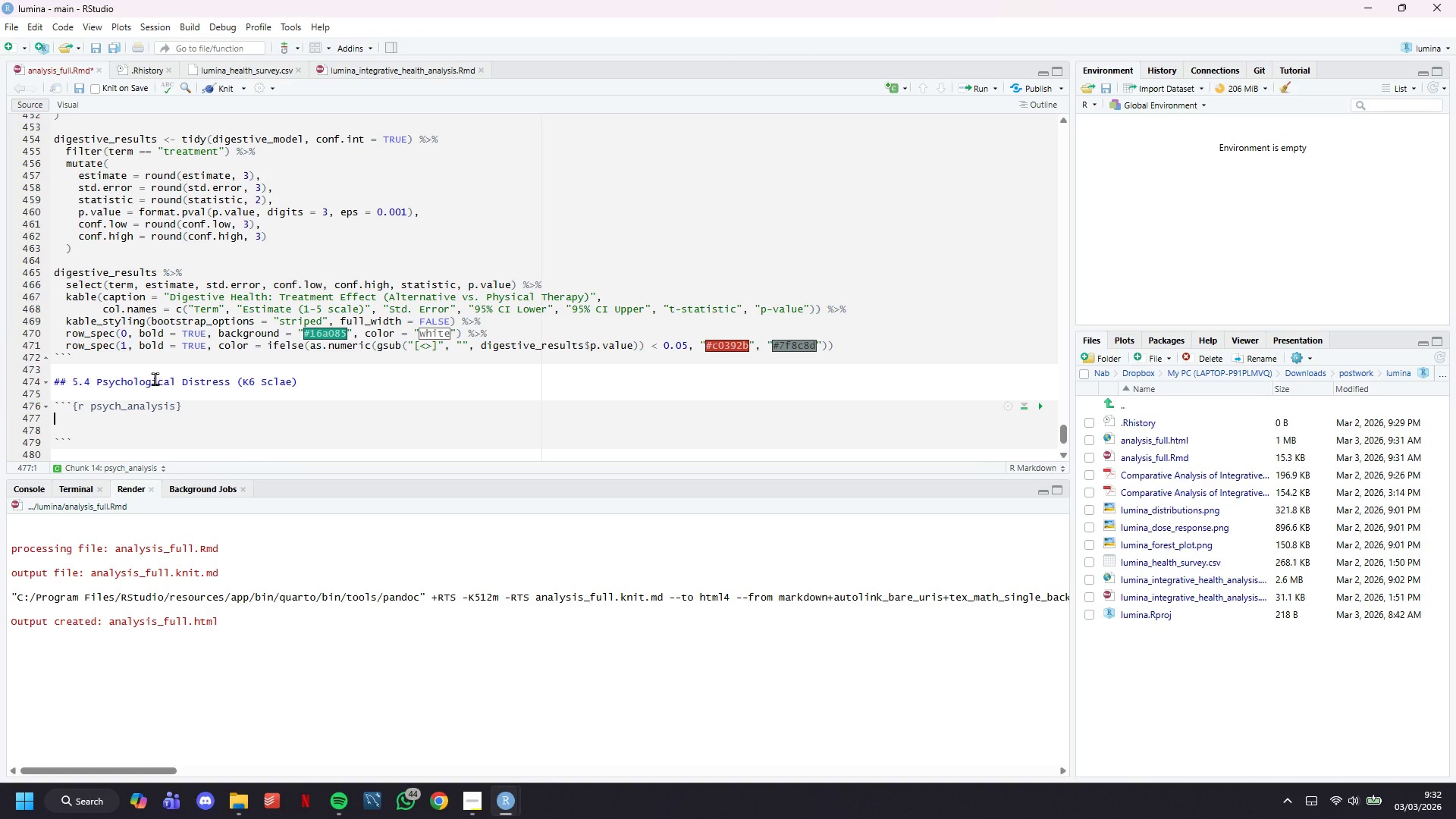 
key(Enter)
 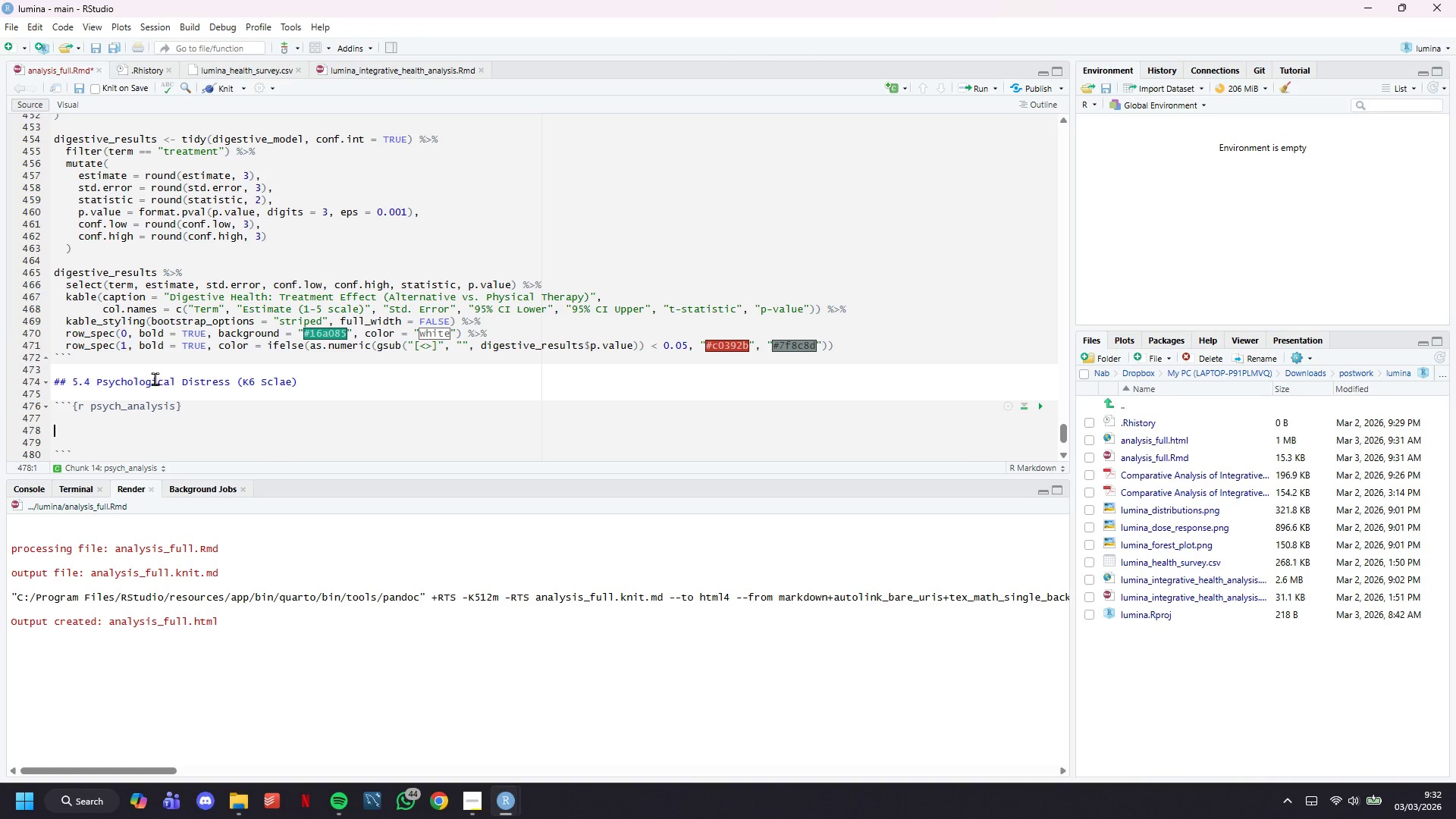 
key(ArrowUp)
 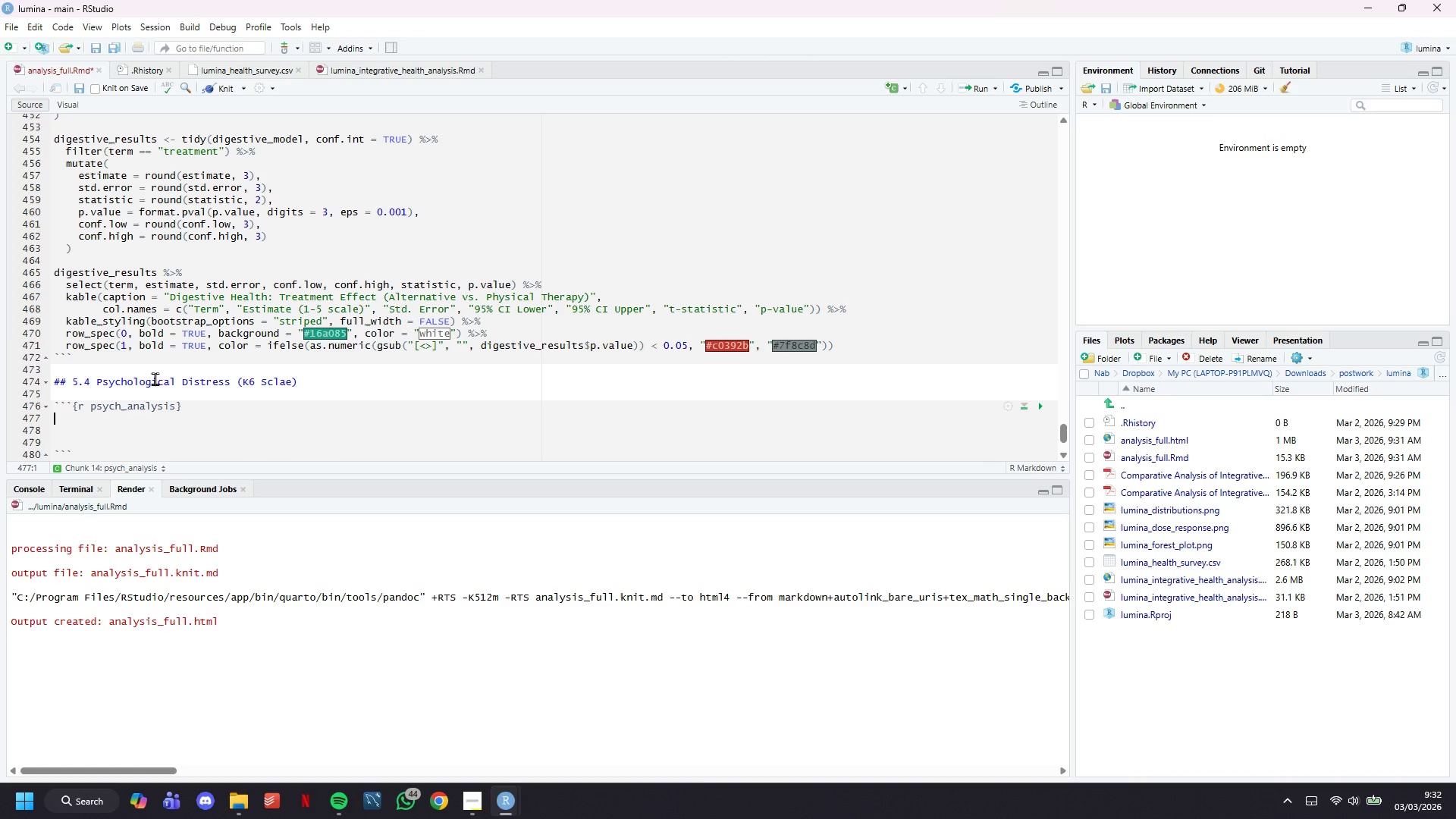 
type(psych_model <-)
 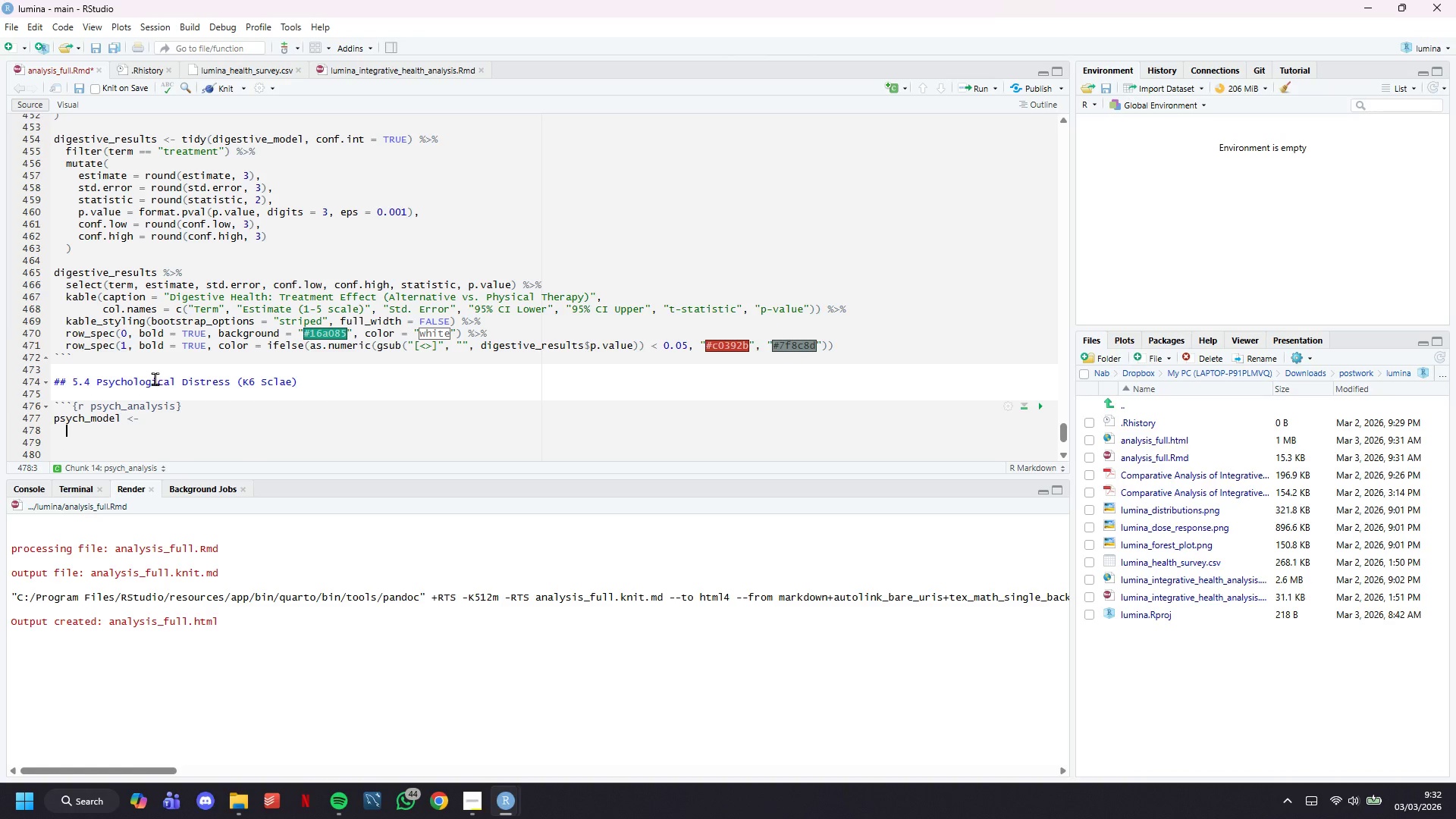 
 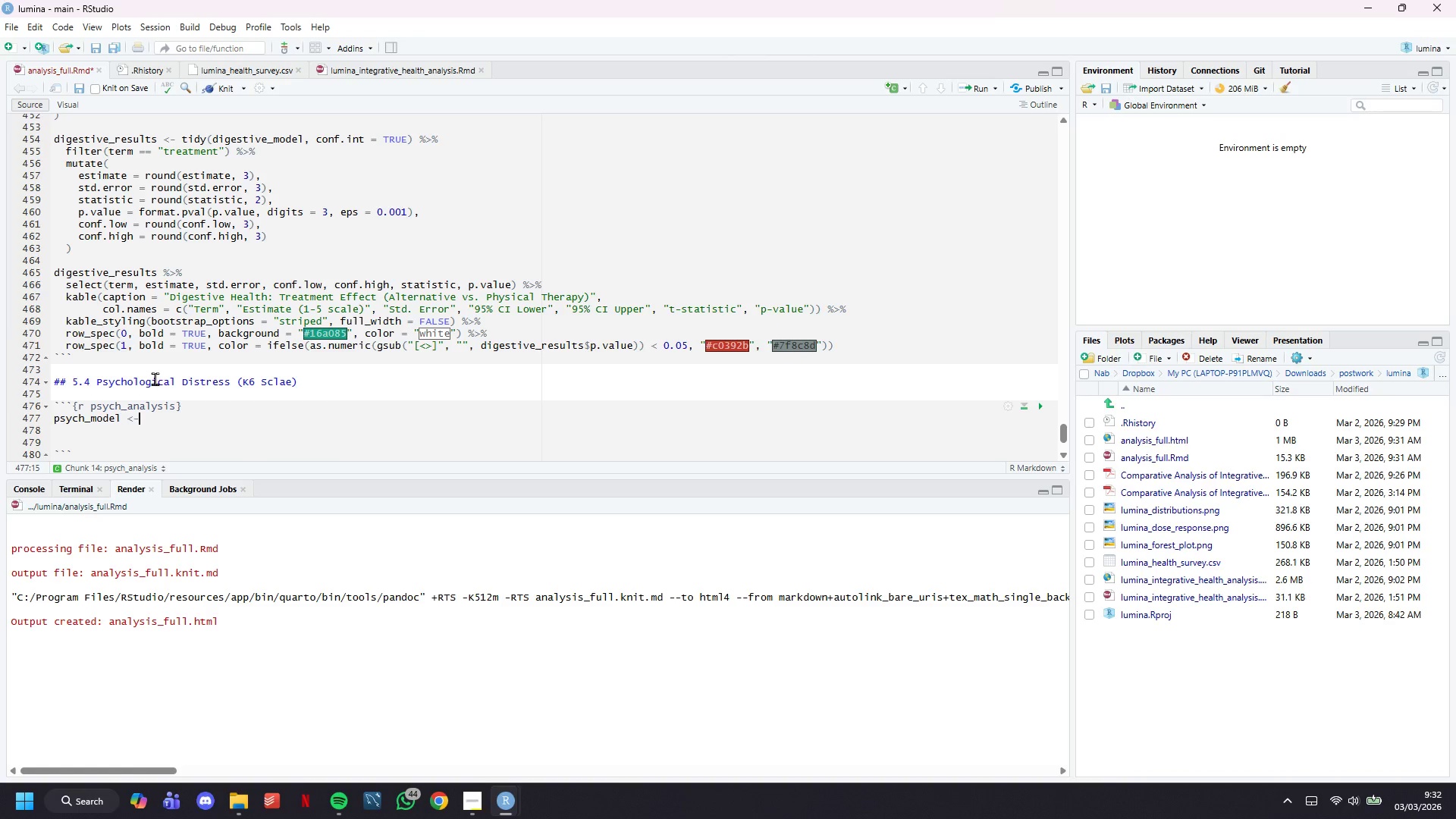 
key(Enter)
 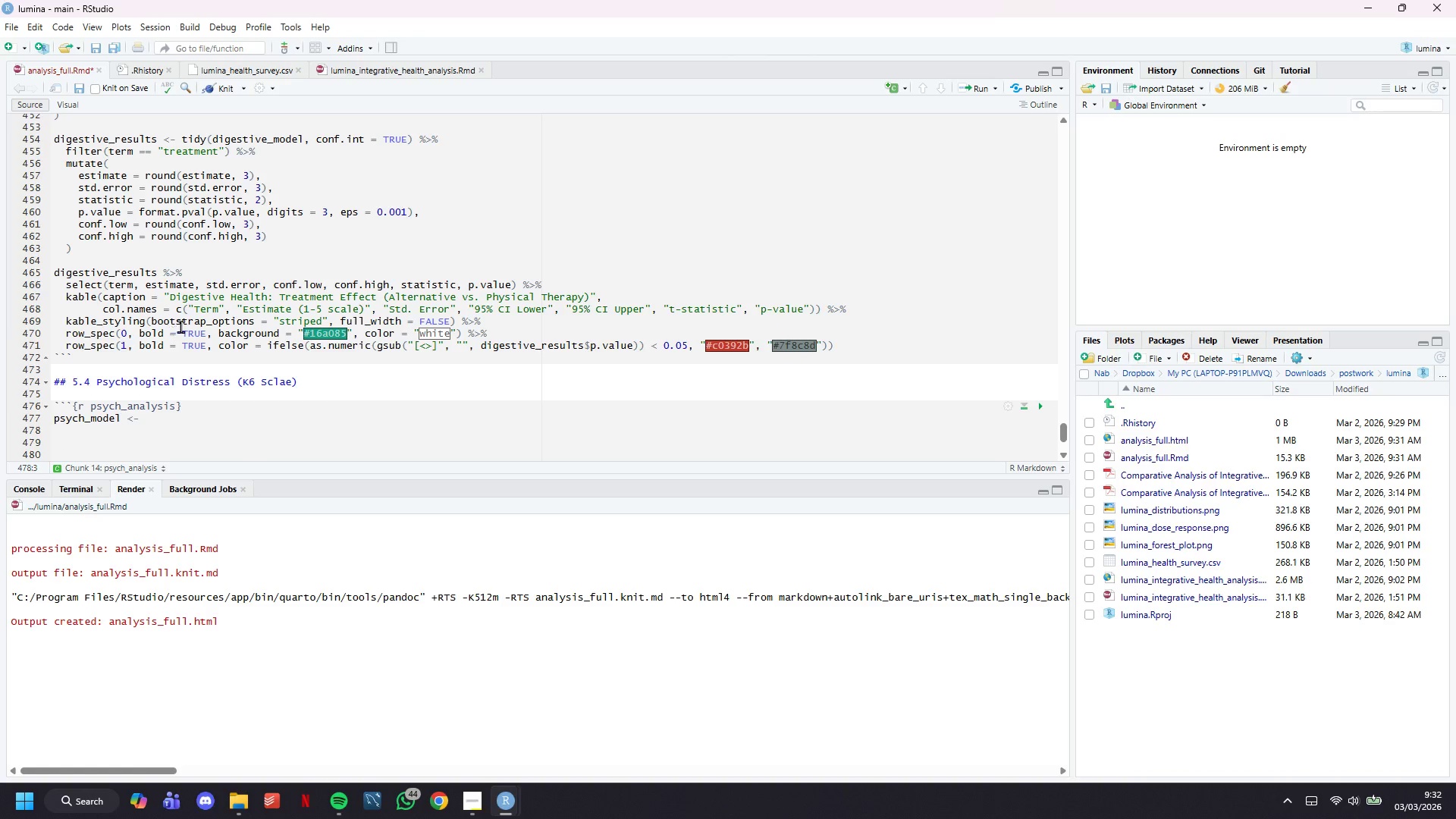 
scroll: coordinate [184, 324], scroll_direction: down, amount: 3.0
 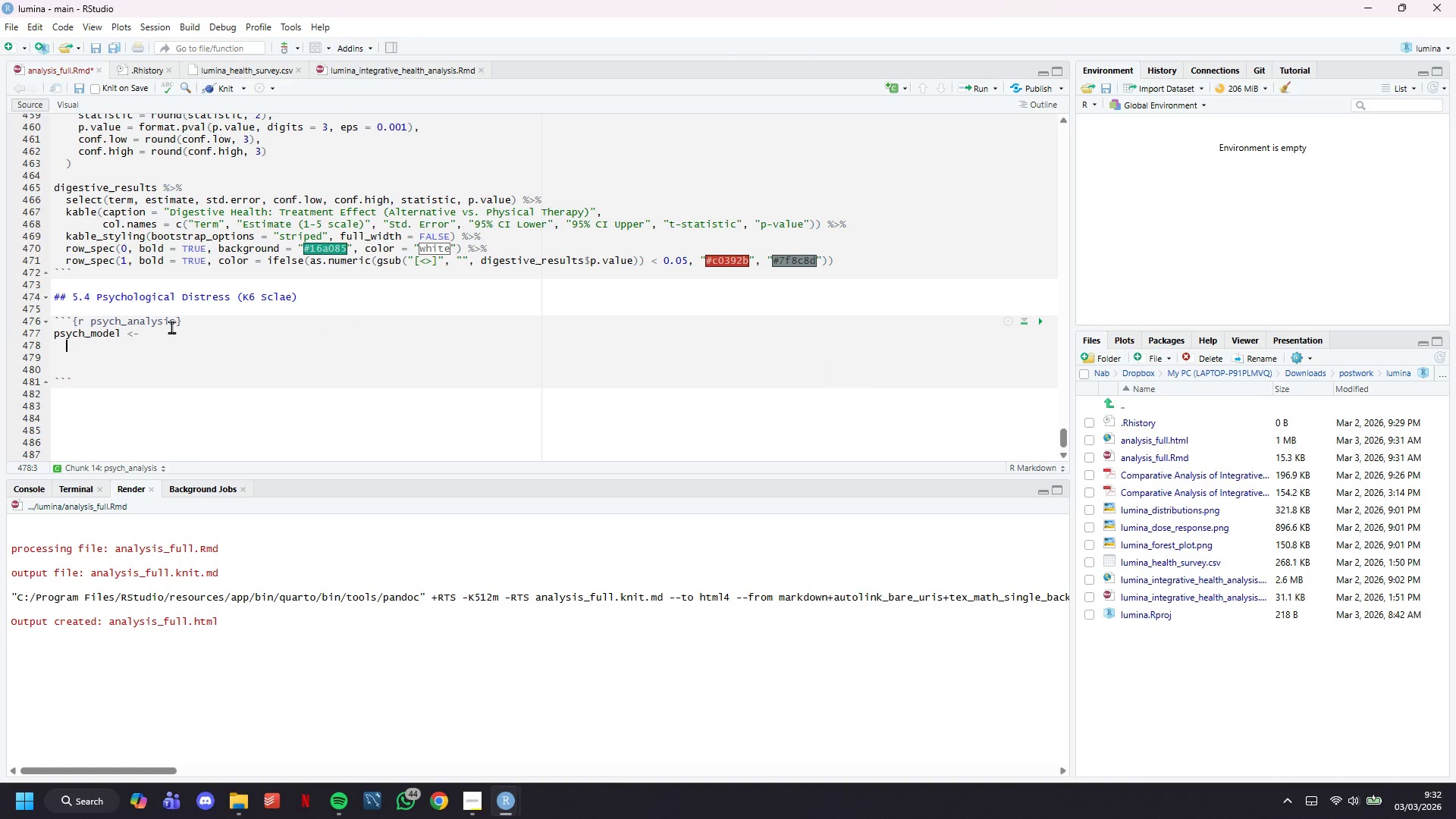 
key(ArrowLeft)
 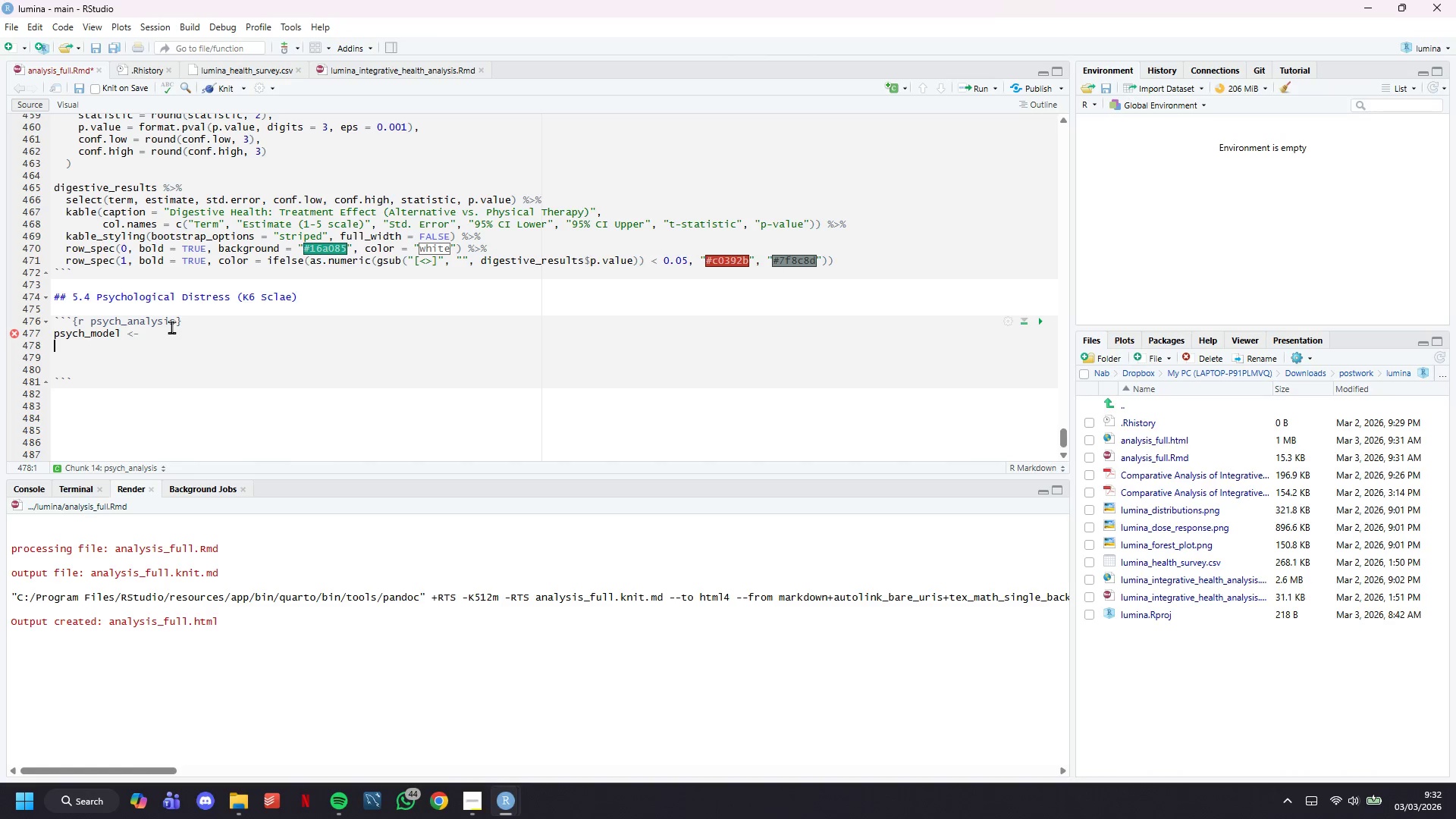 
key(ArrowLeft)
 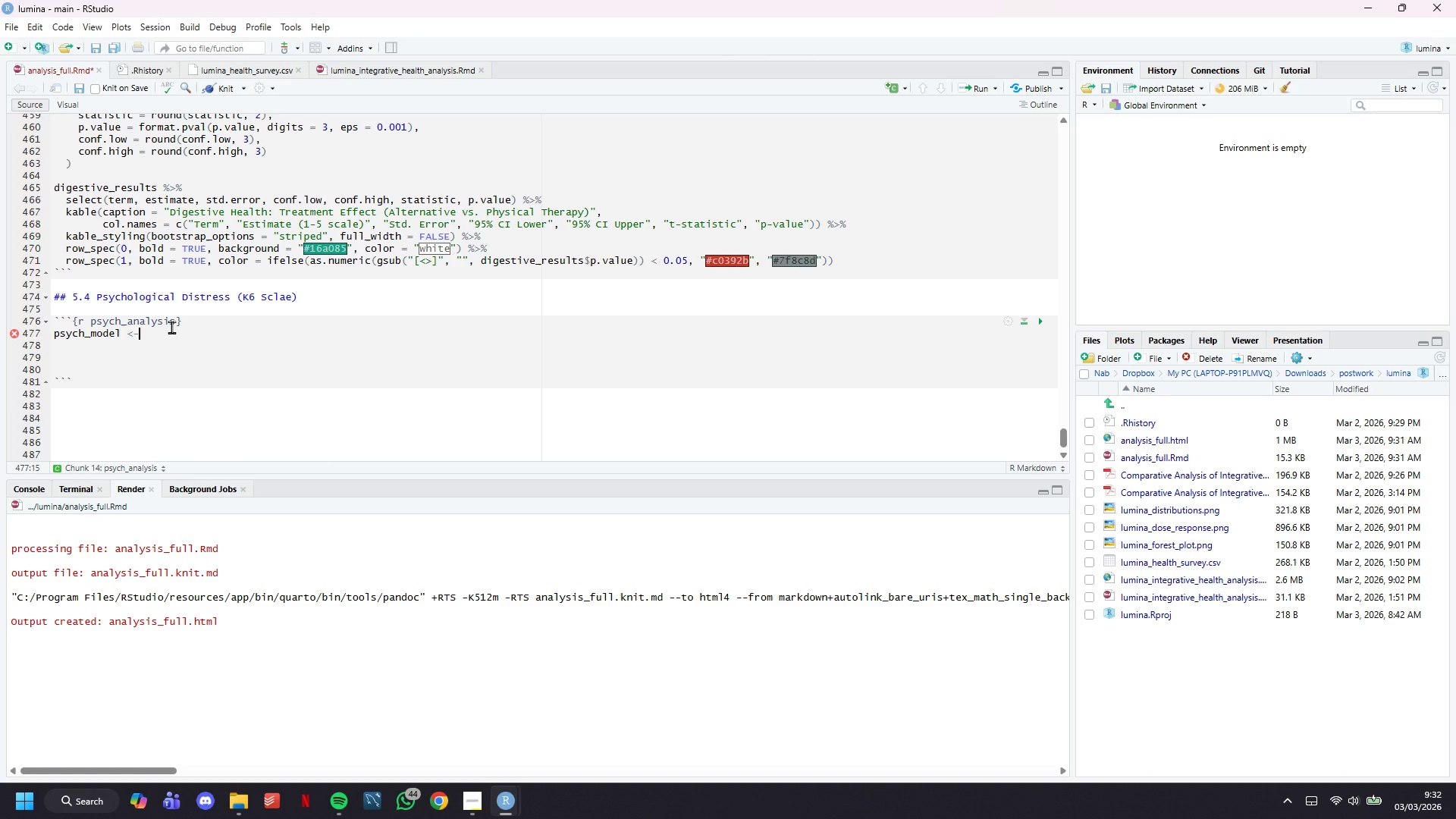 
type( lm()
 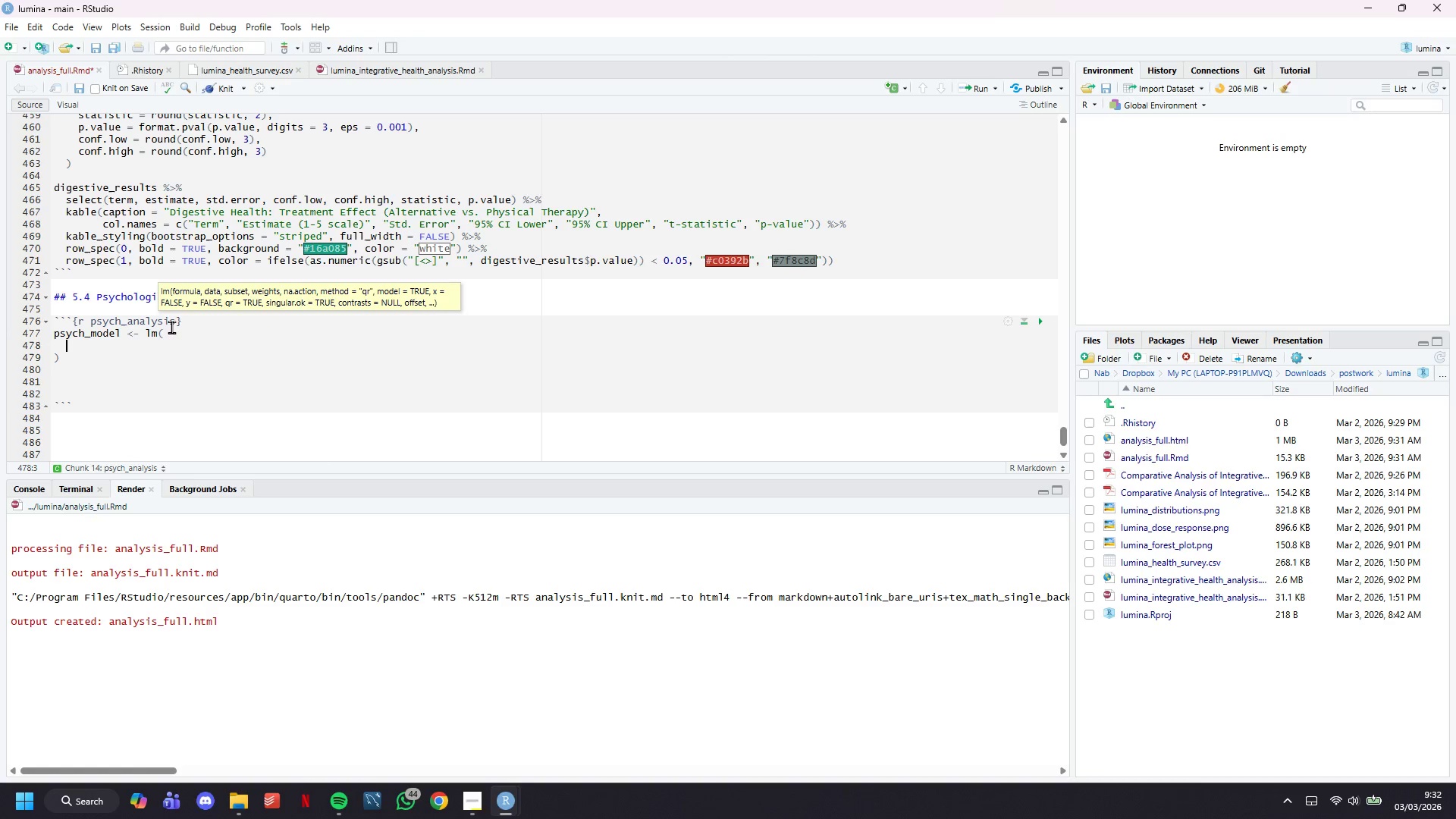 
 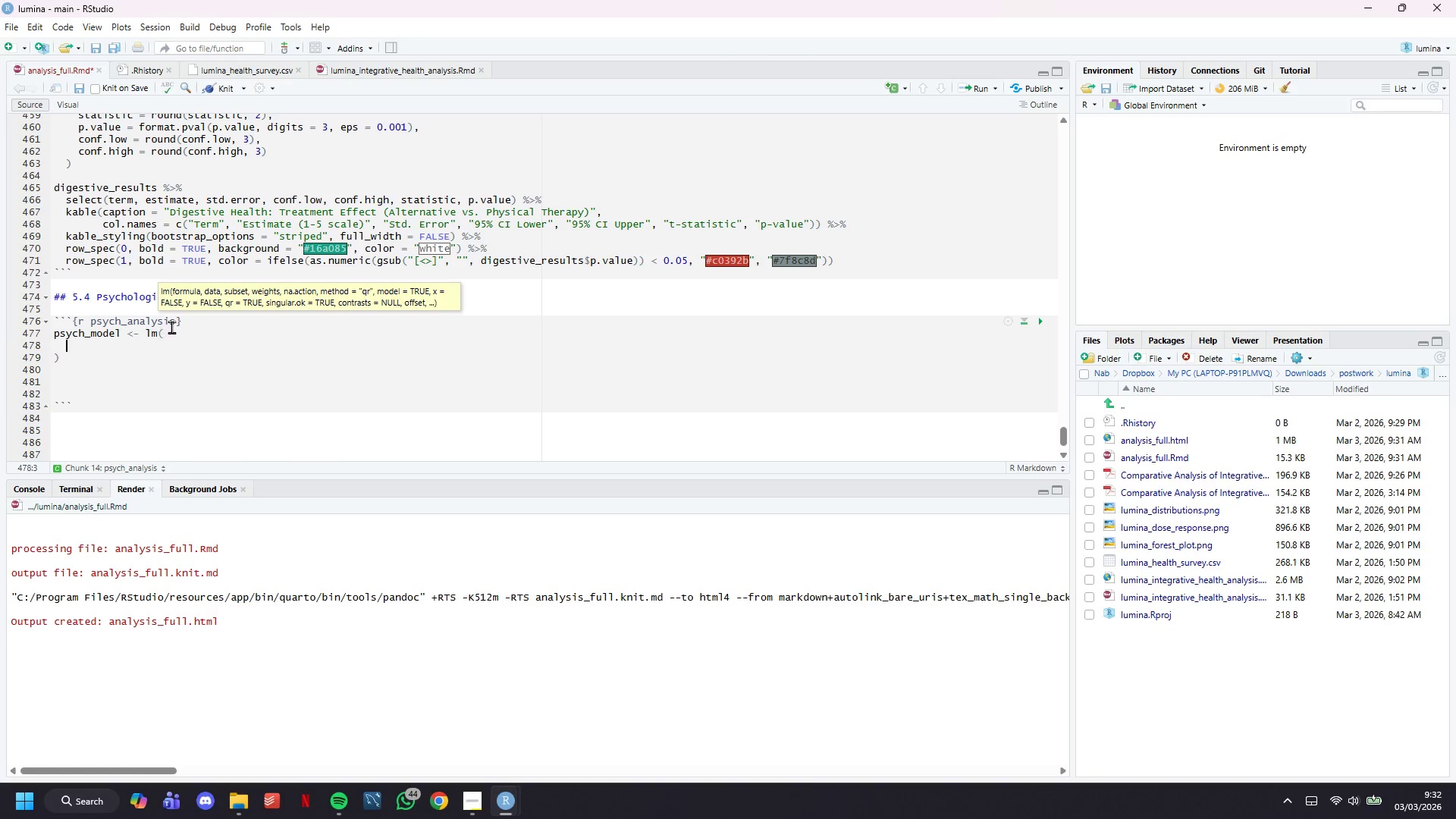 
key(Enter)
 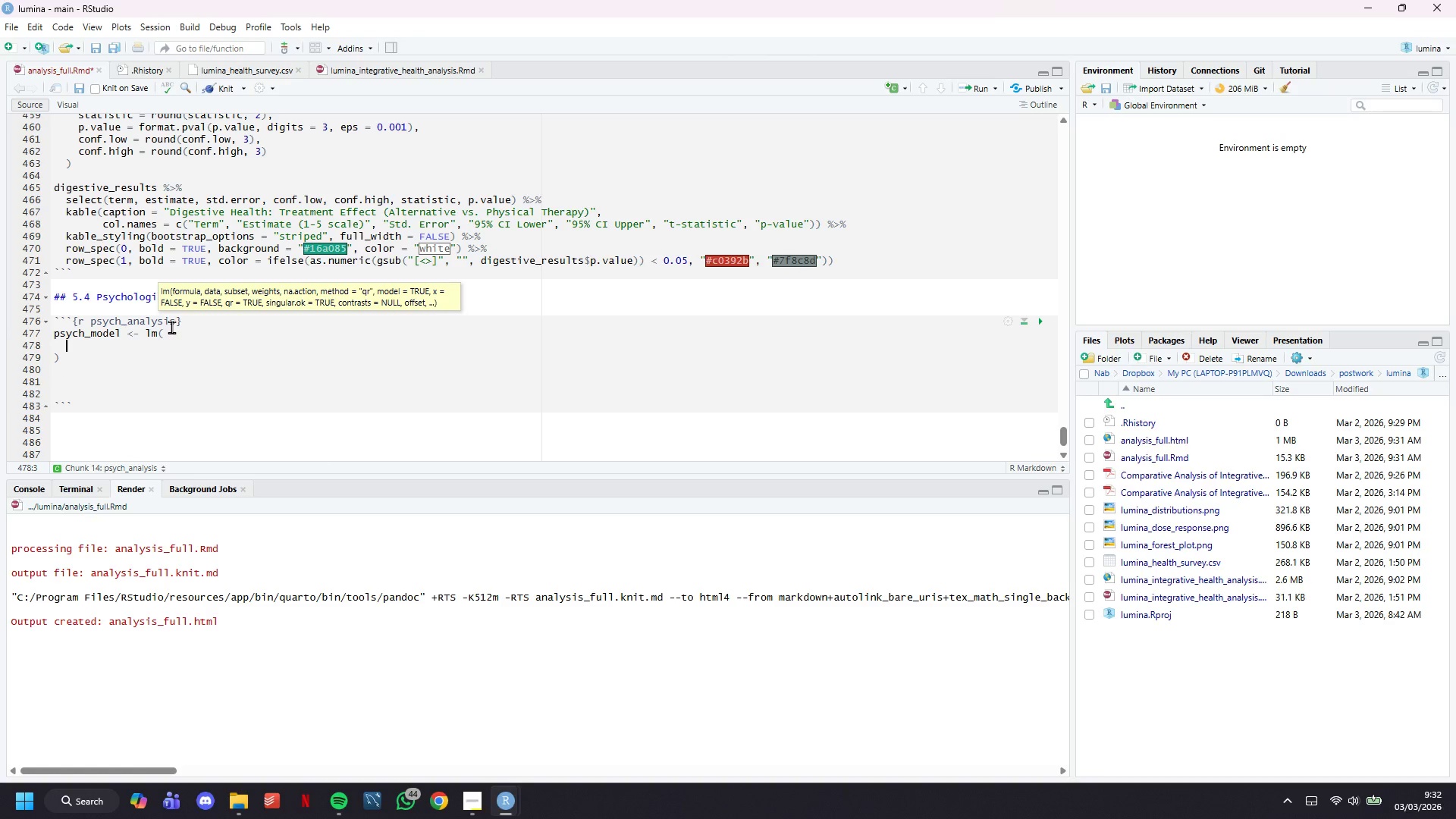 
type(psych)
 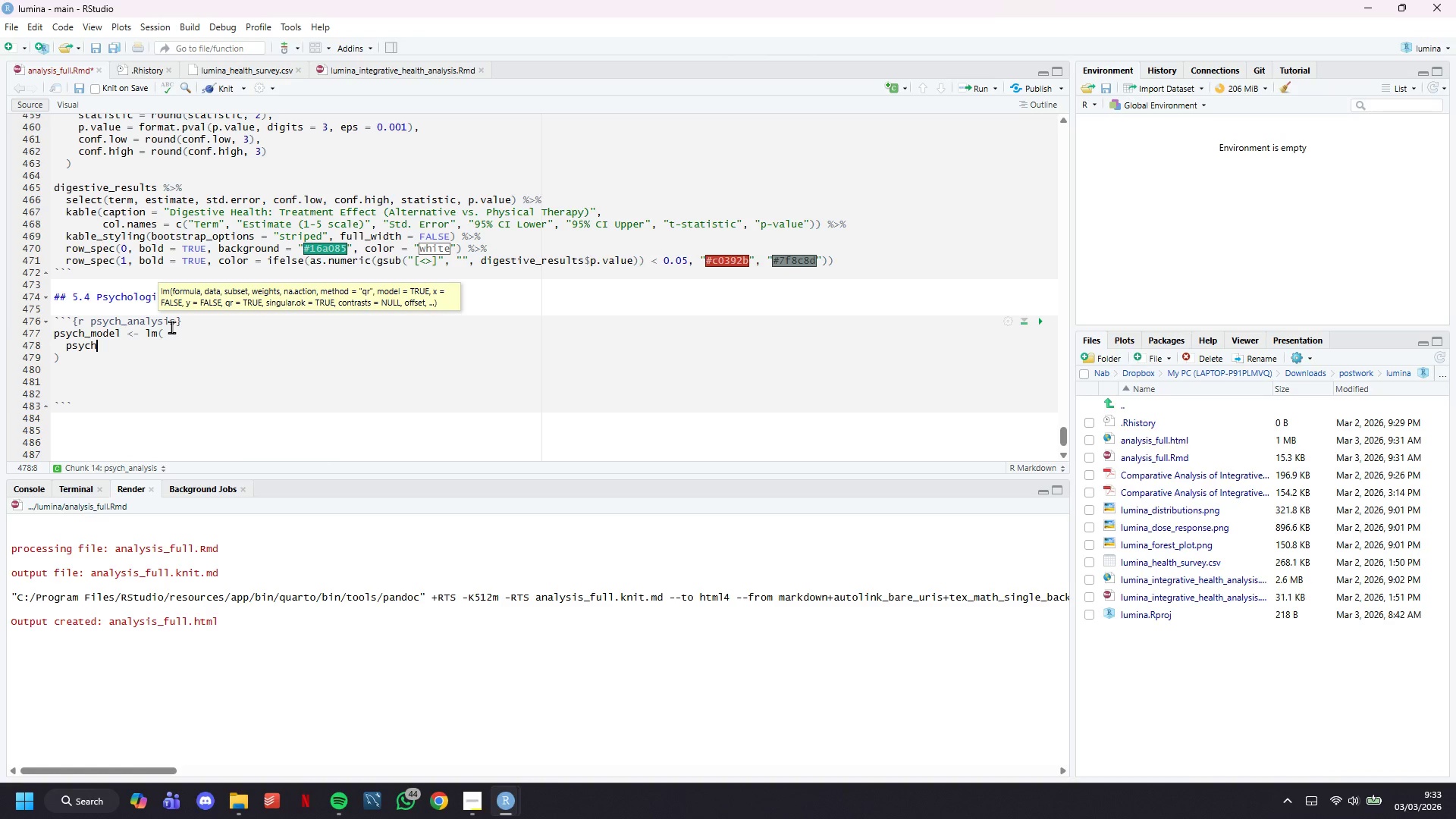 
wait(55.22)
 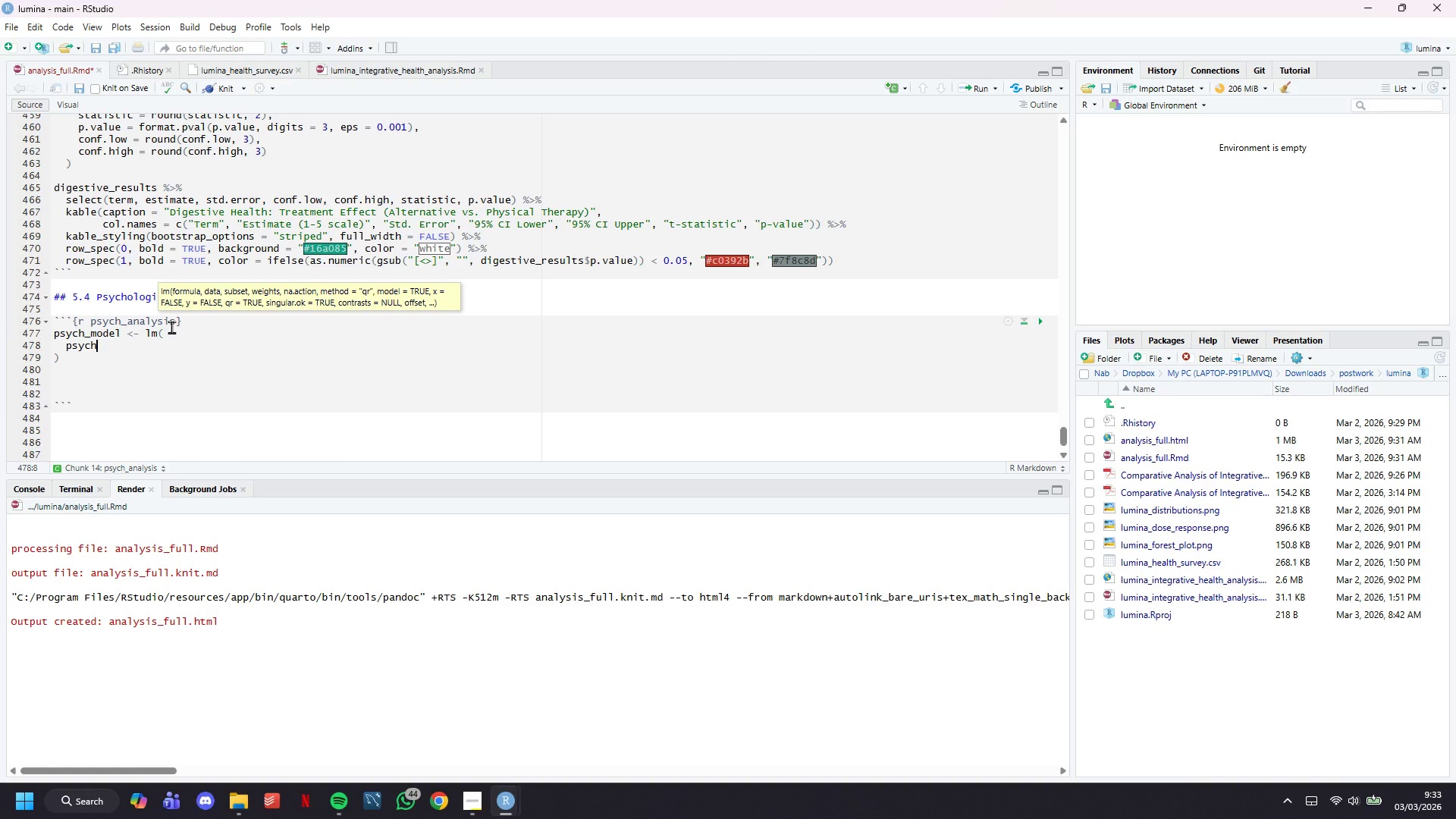 
type(_distress_k6 ~ treatment + age + )
 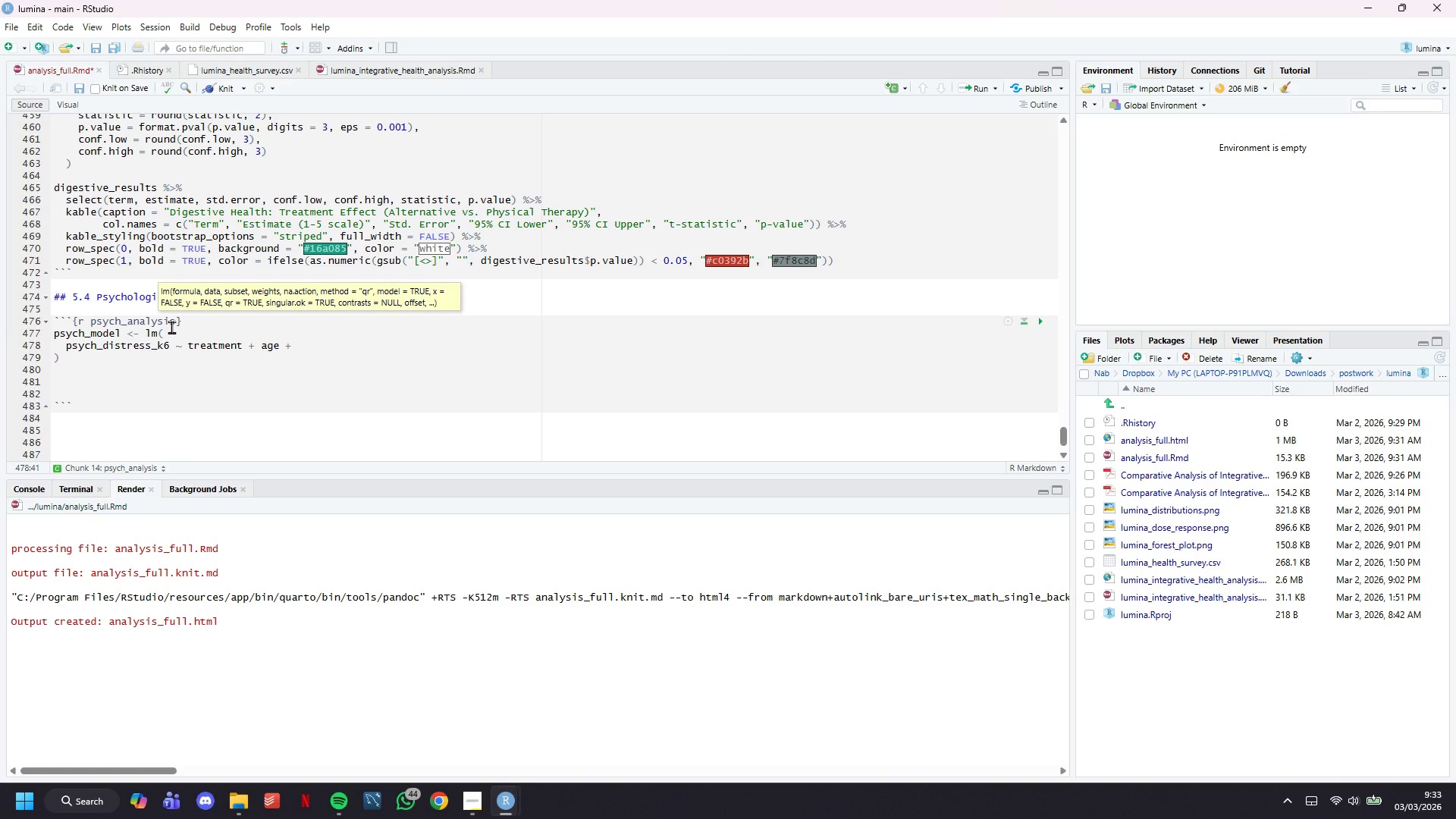 
wait(6.25)
 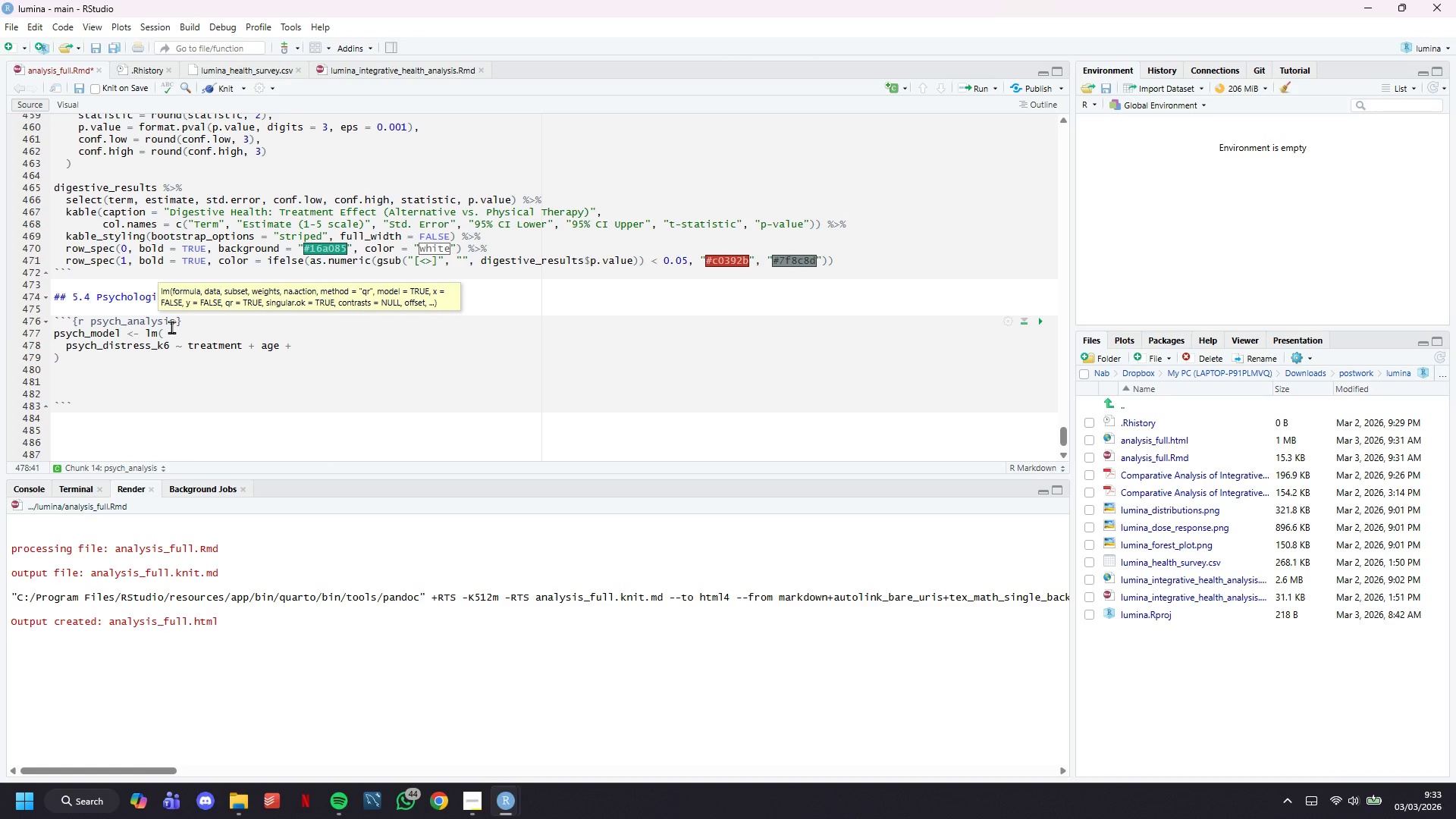 
type(sex + has_schronic_pain + has_anxiety )
key(Backspace)
type(_depression + treatment_freuq)
key(Backspace)
key(Backspace)
type(quency,)
 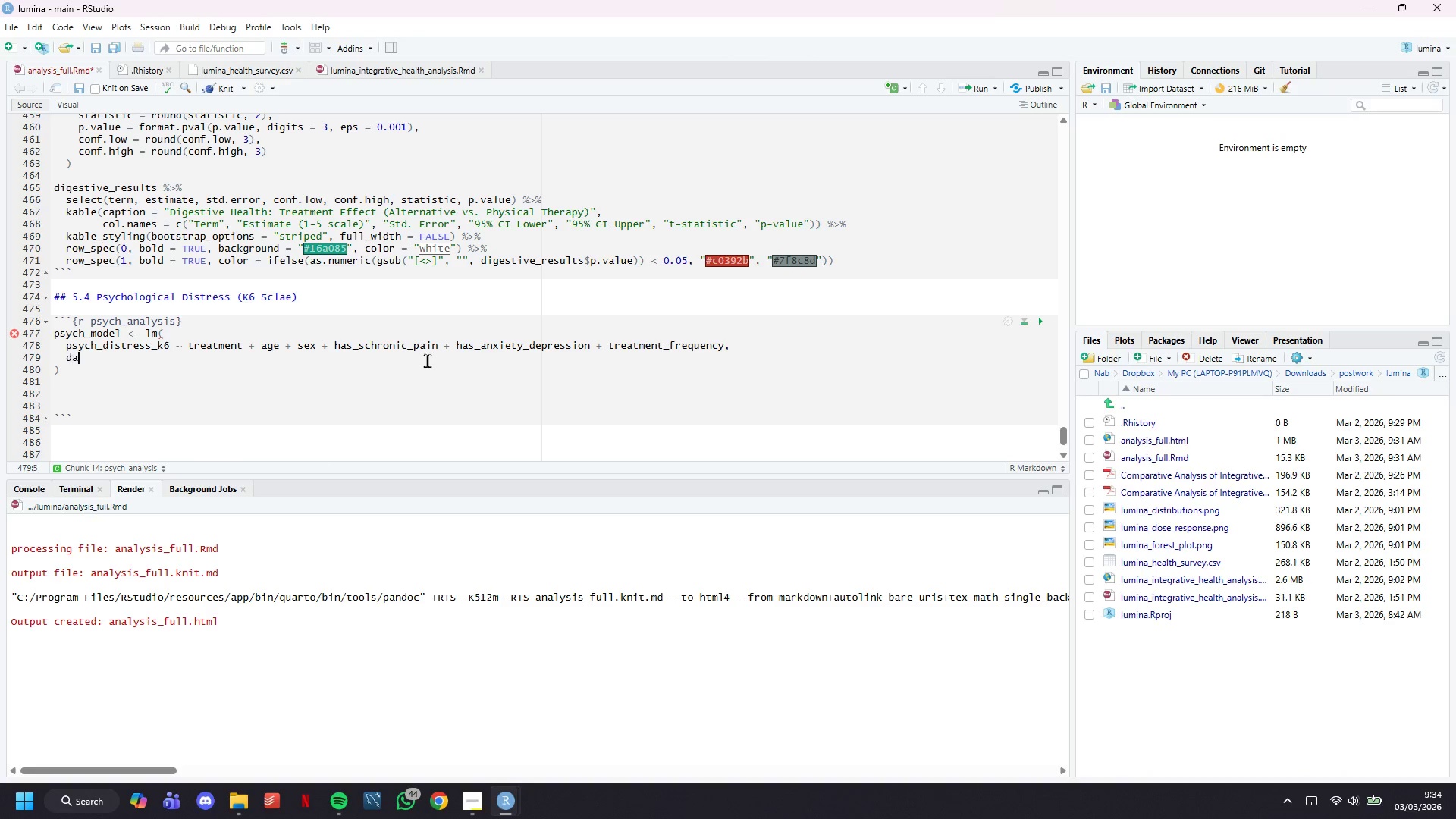 
 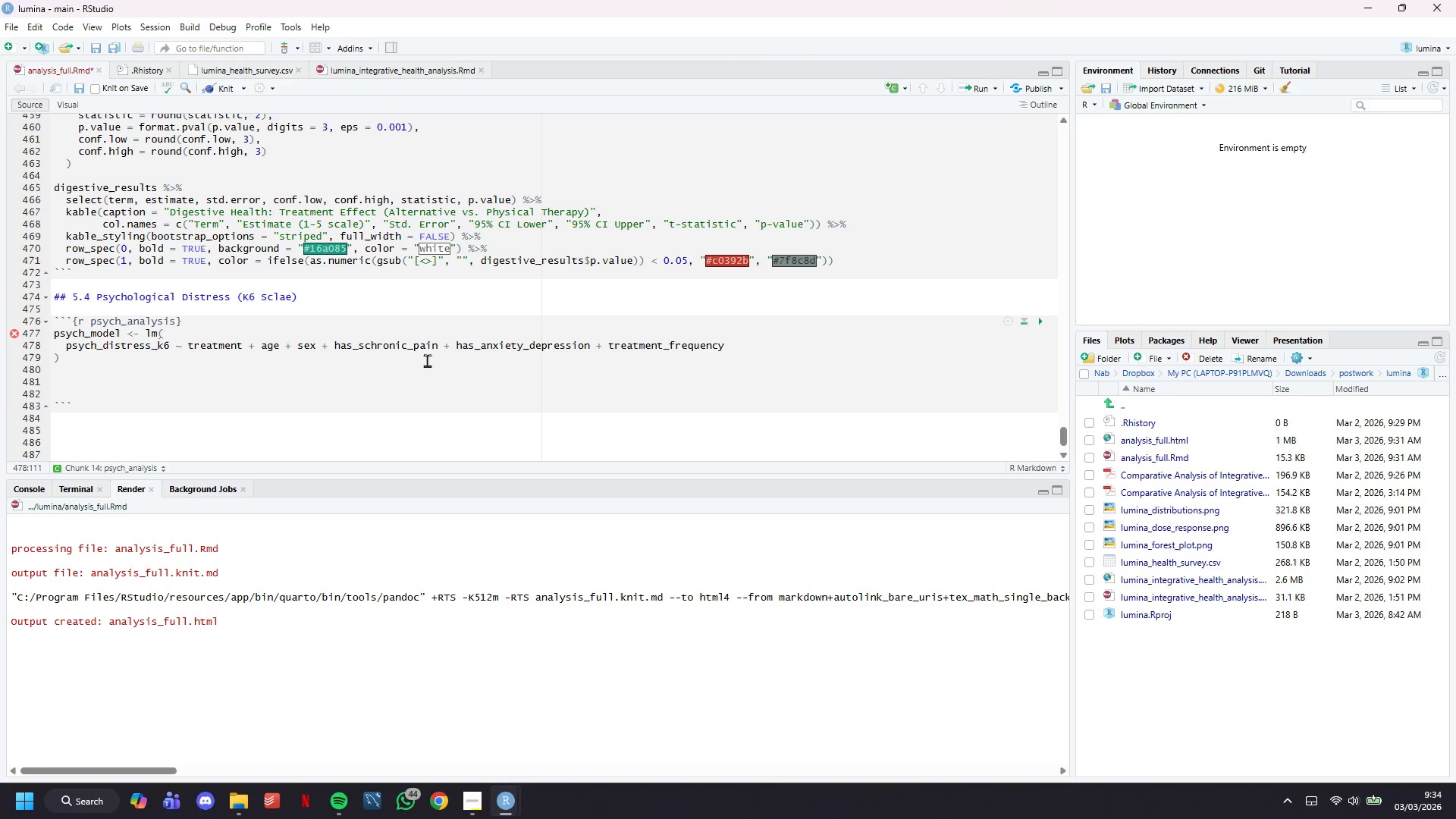 
key(Enter)
 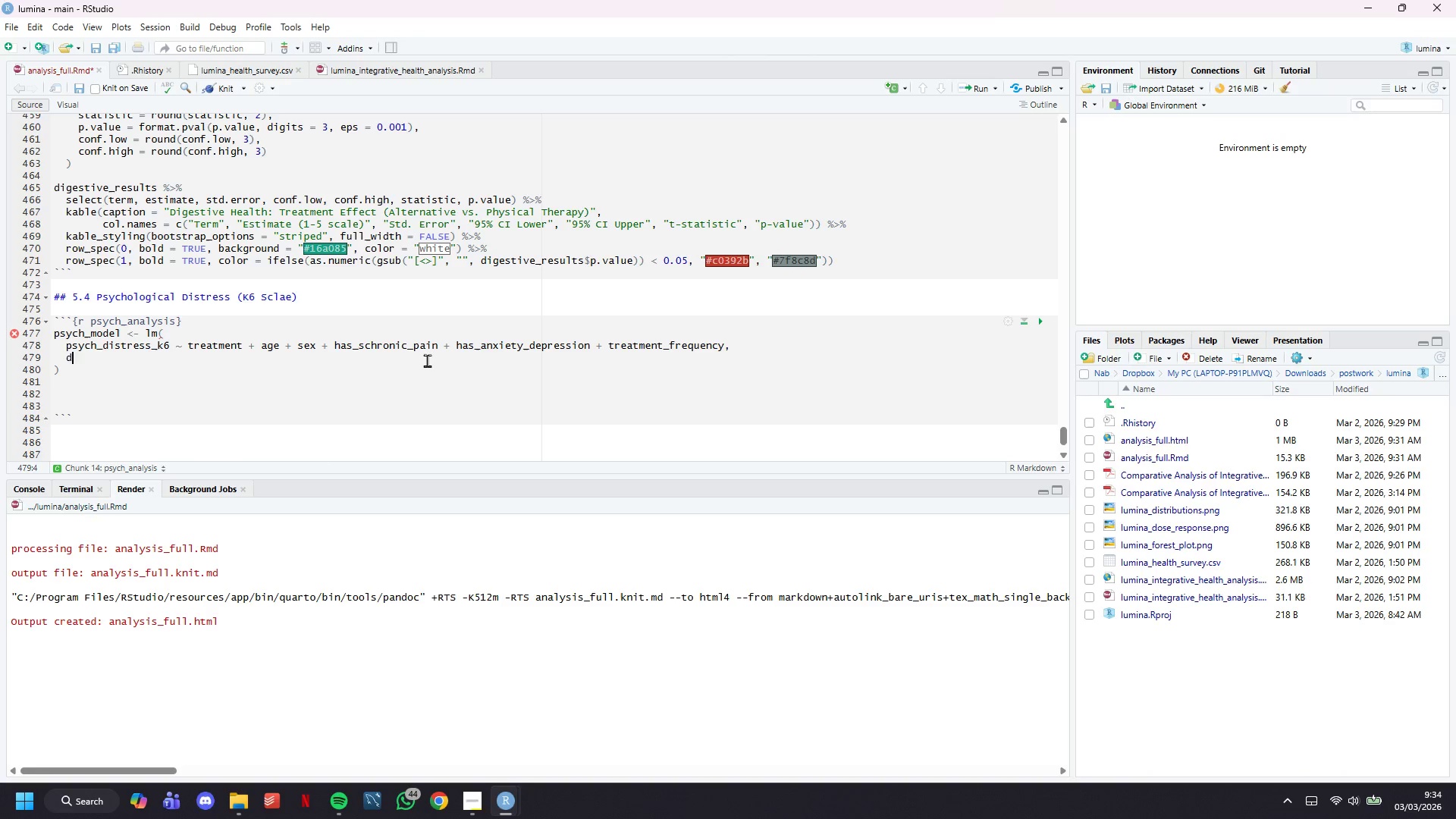 
type(data = matched_data)
 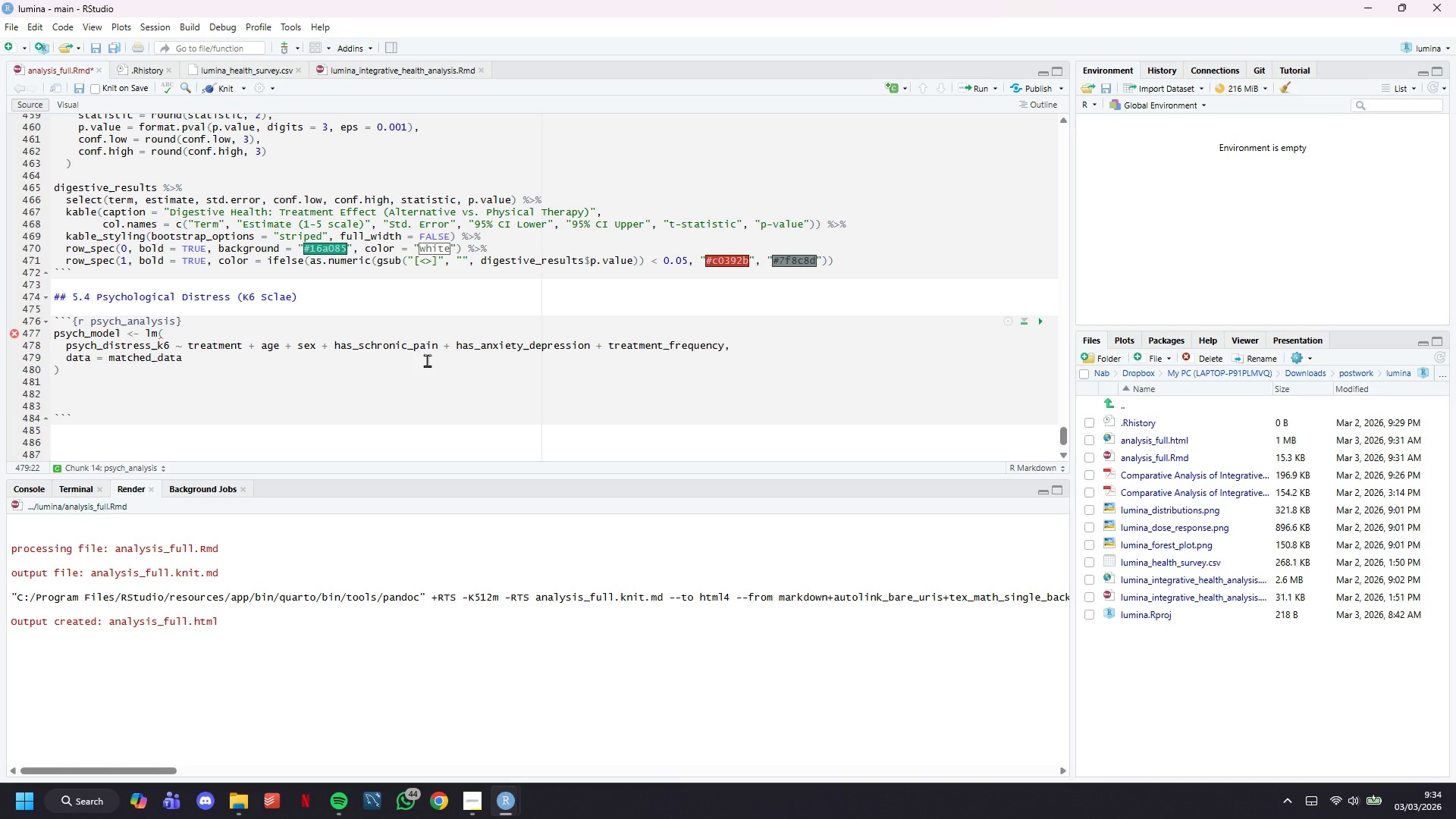 
wait(5.2)
 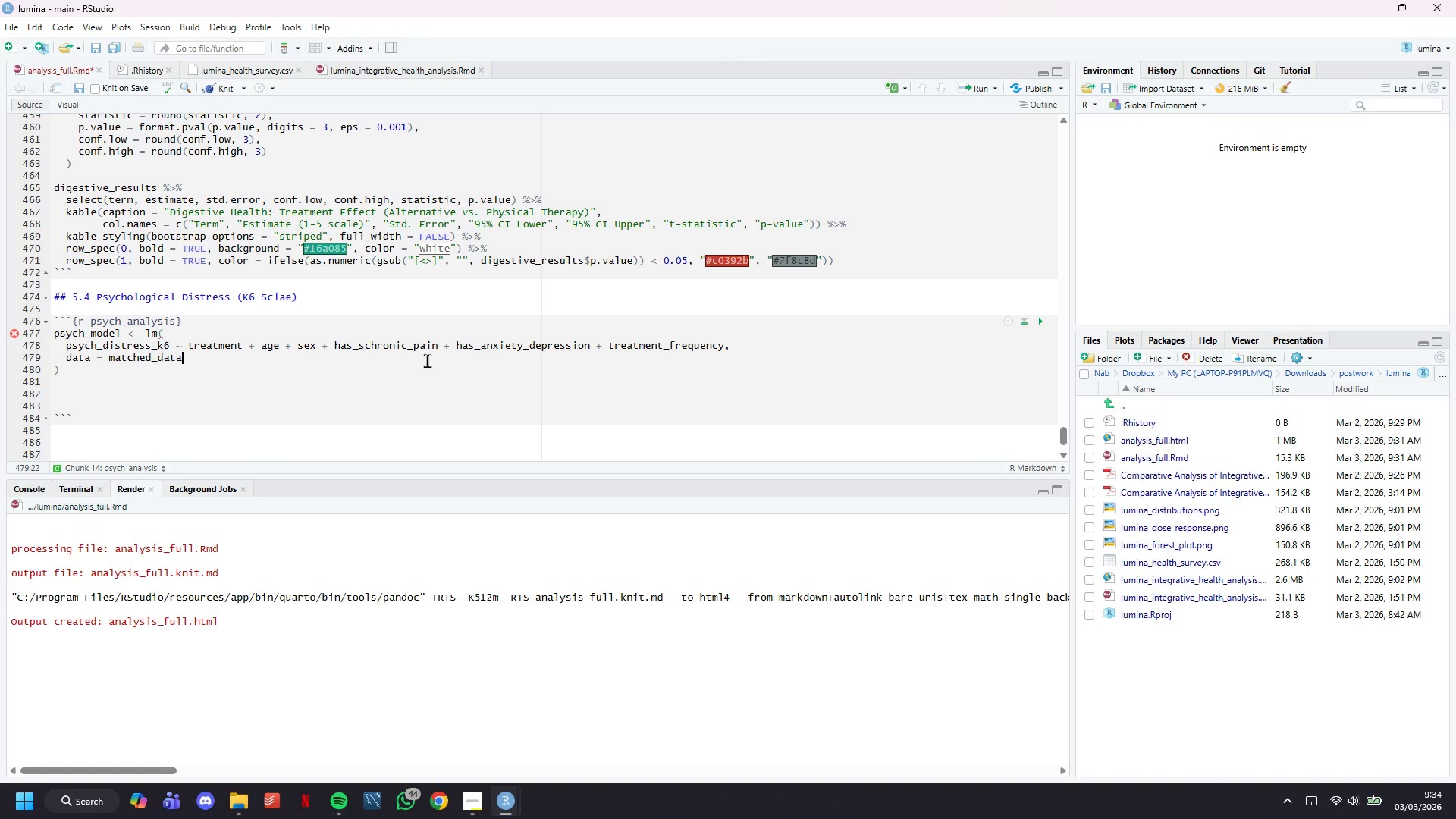 
key(ArrowRight)
 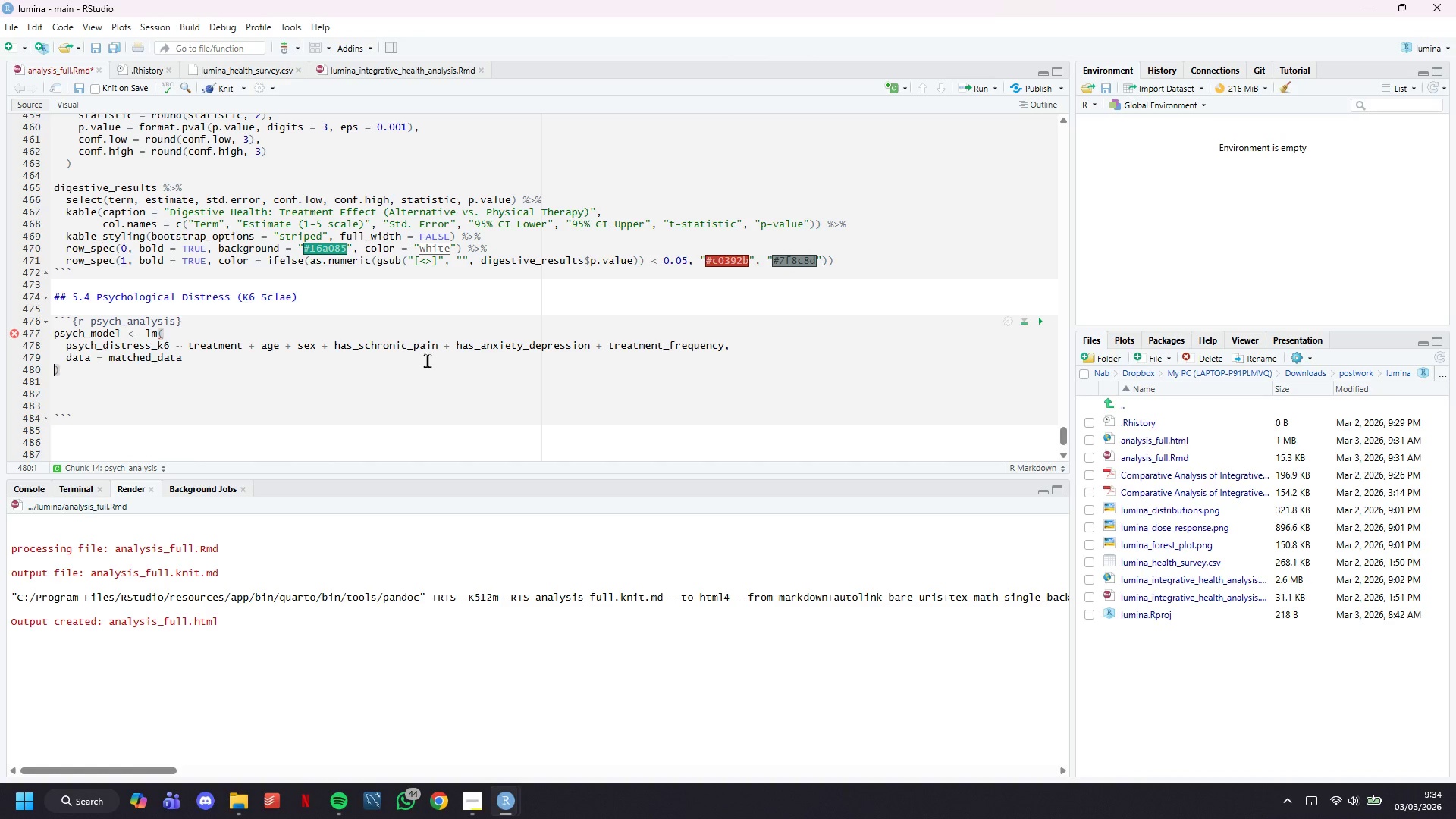 
key(ArrowRight)
 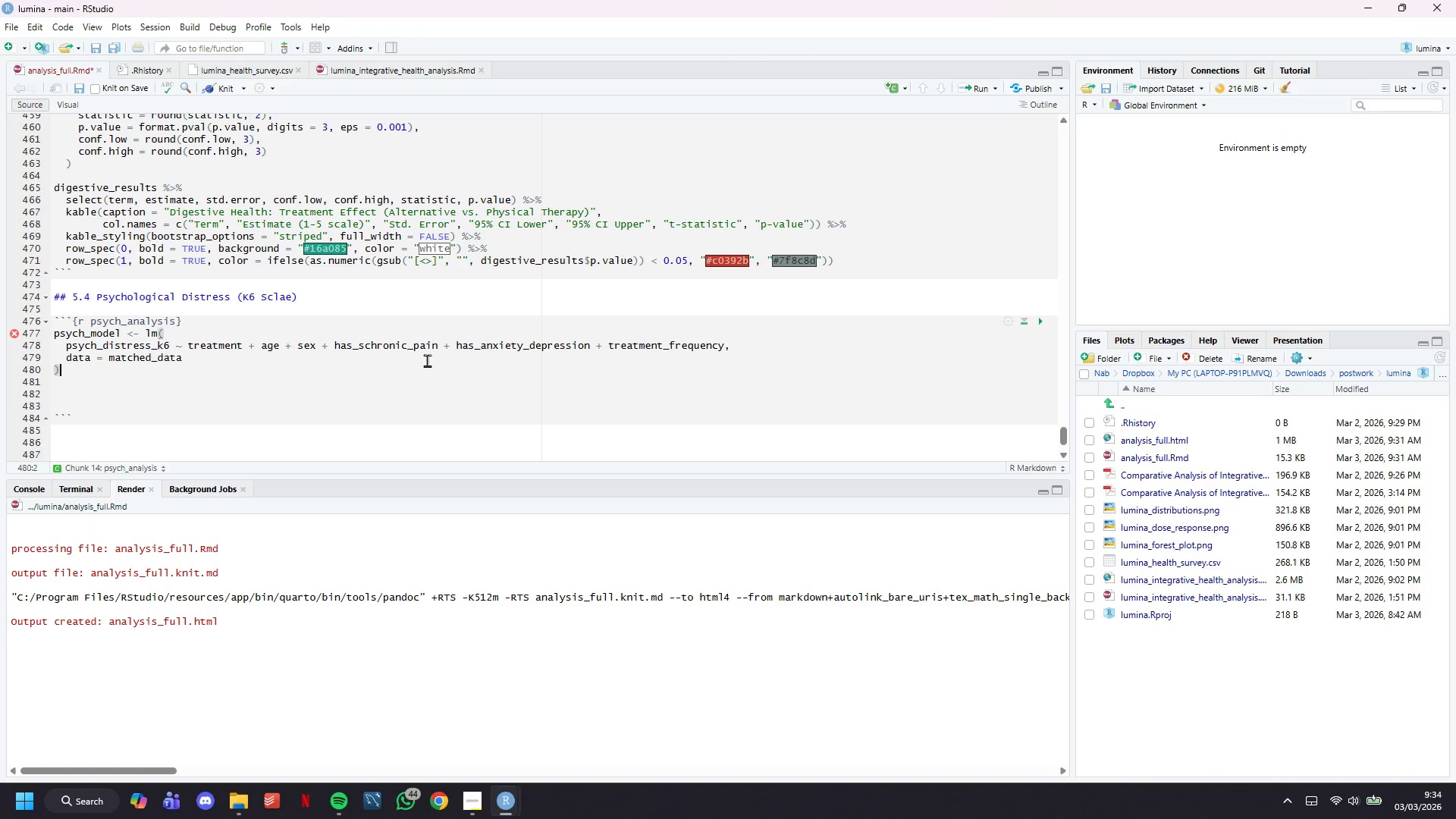 
key(Enter)
 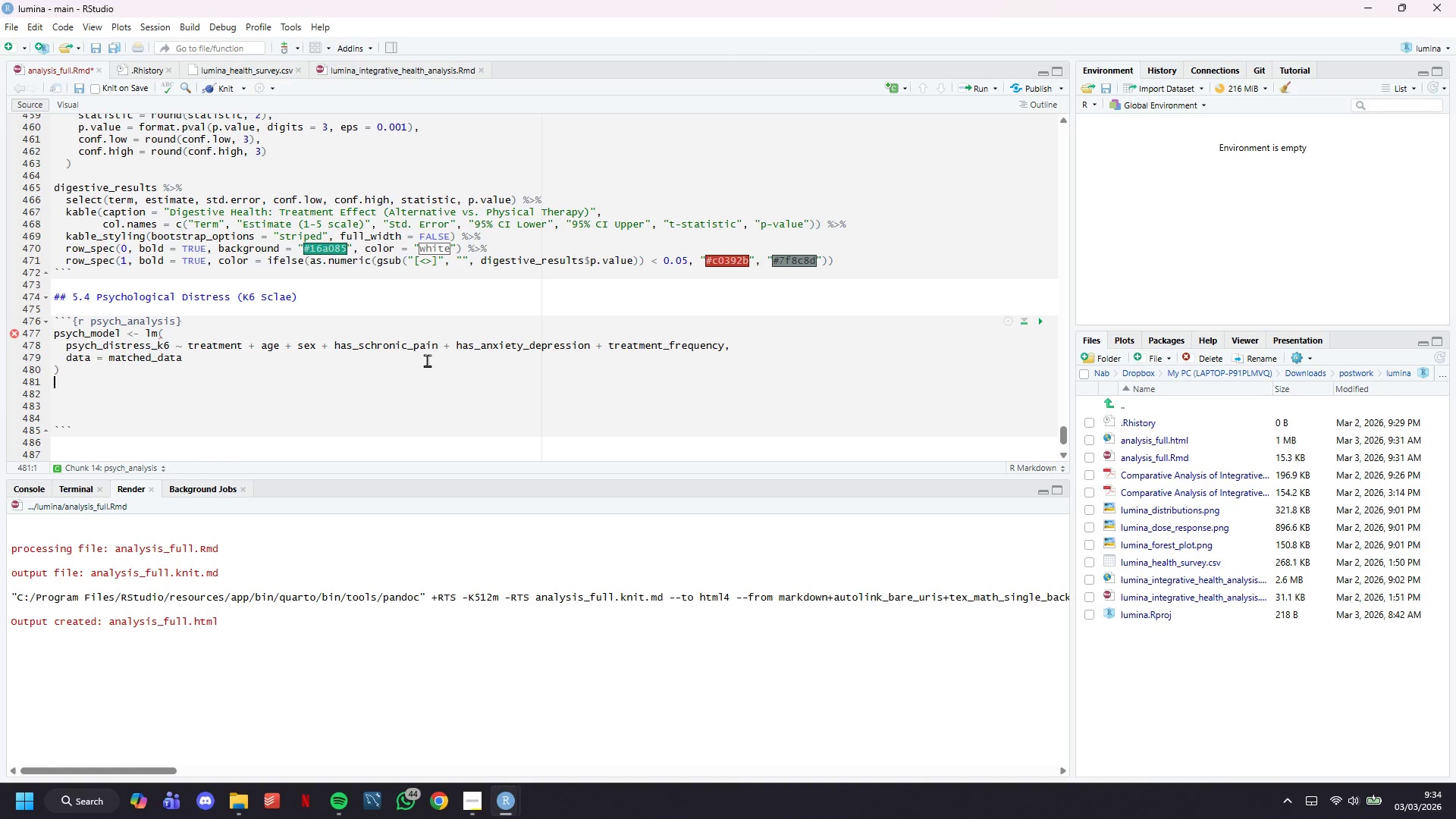 
key(Enter)
 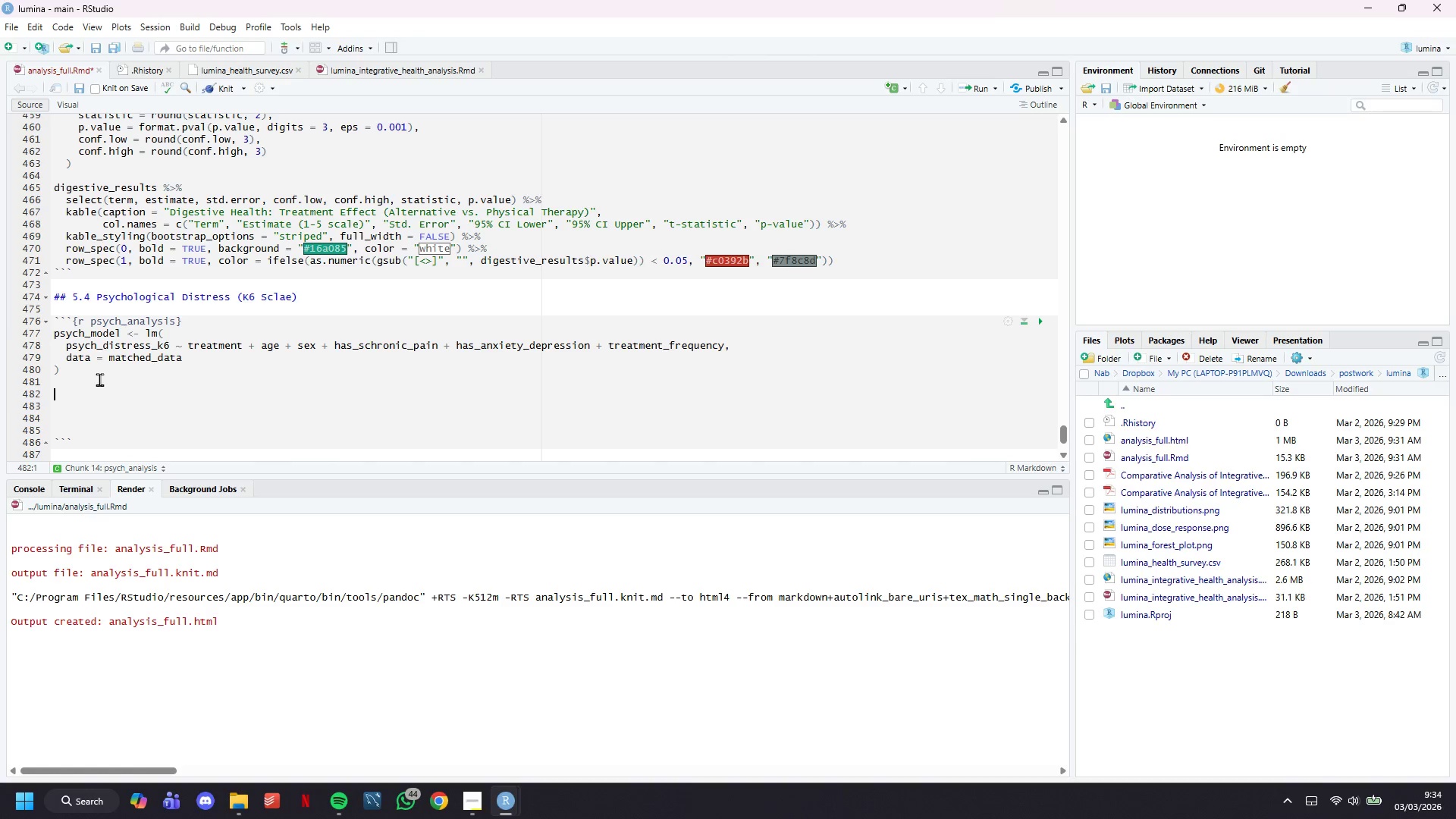 
wait(11.31)
 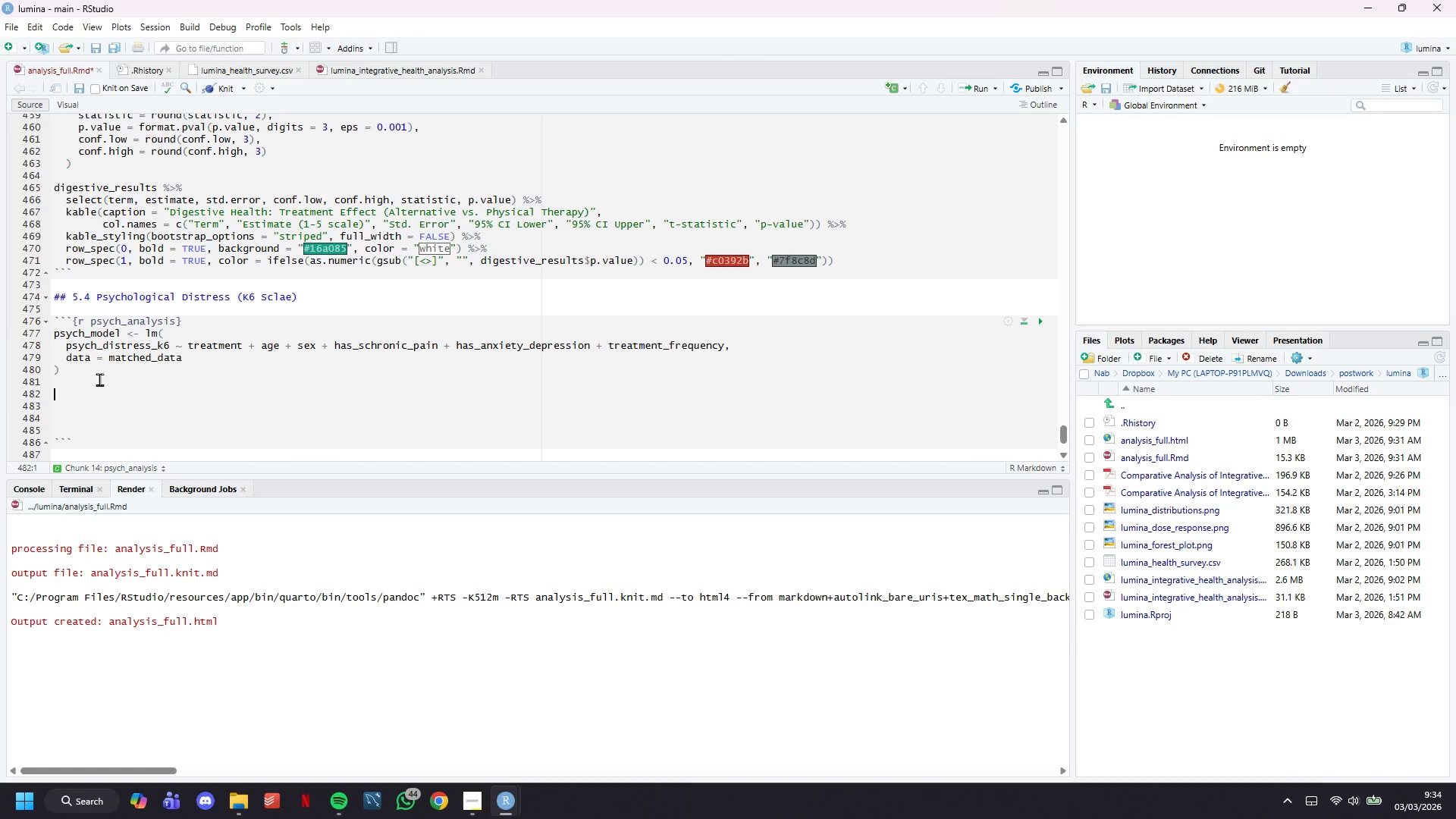 
type(psych_results <- tidy(psych_model, conf.int = TRUE)
 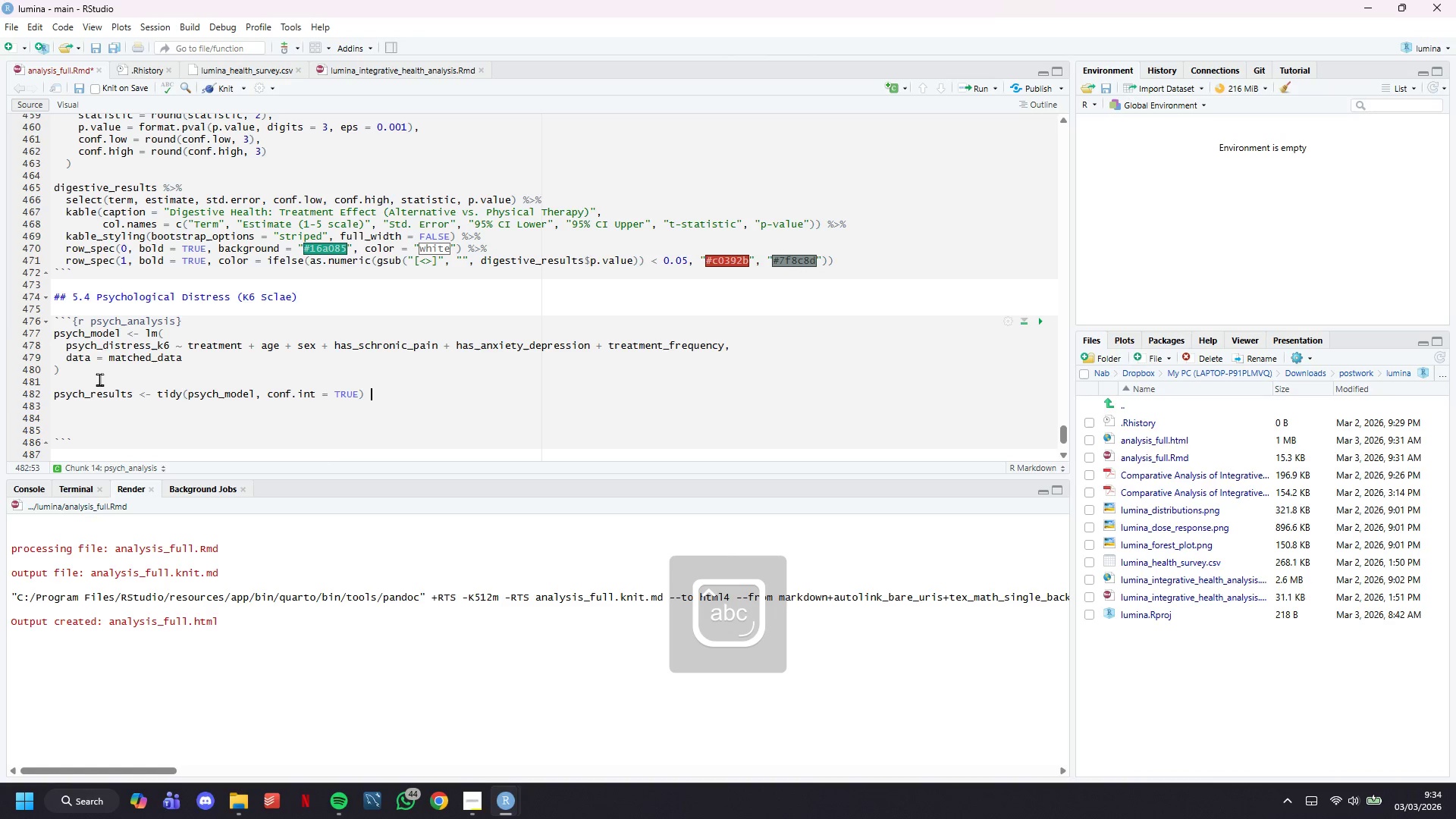 
 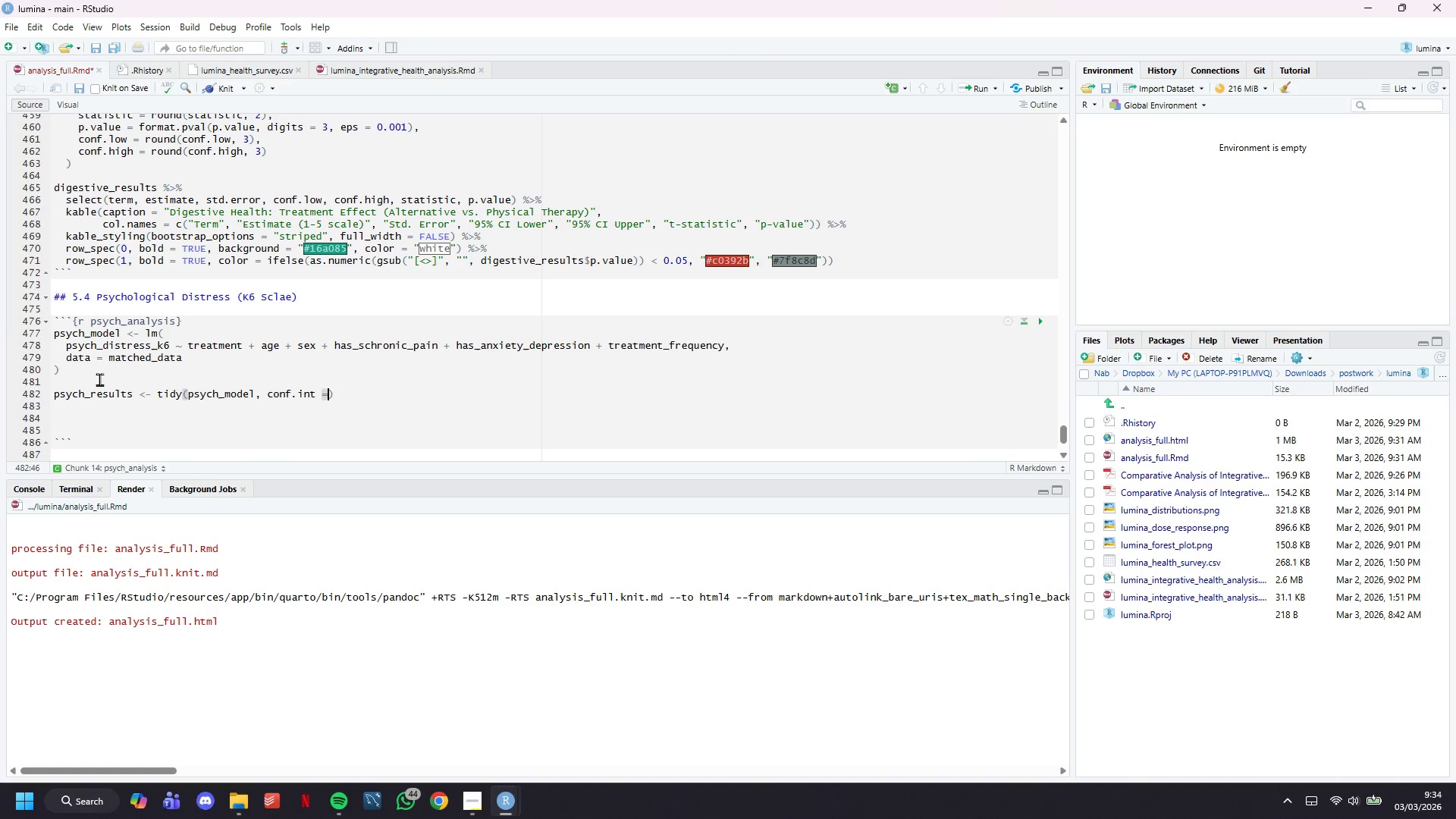 
key(ArrowRight)
 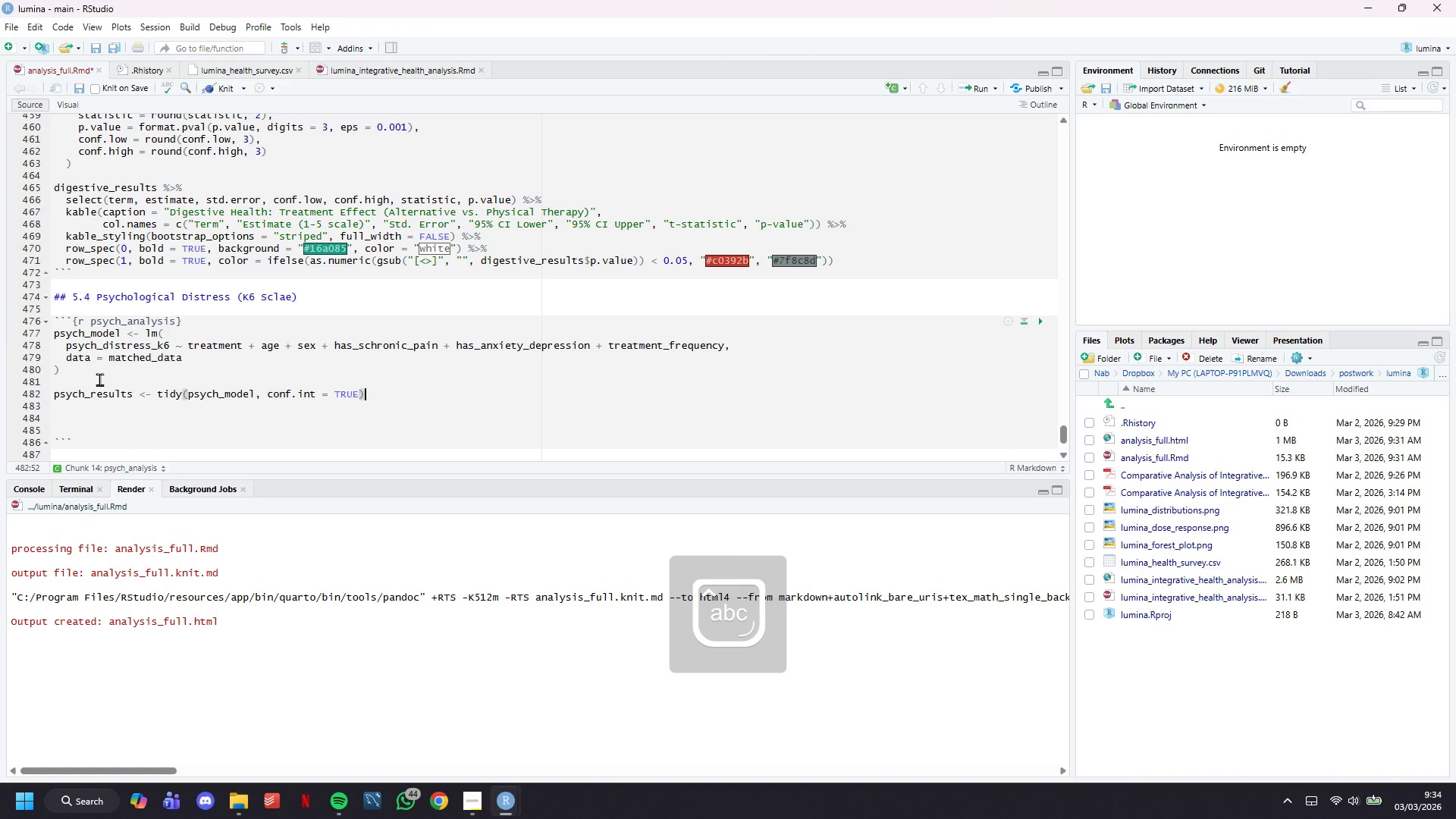 
key(Space)
 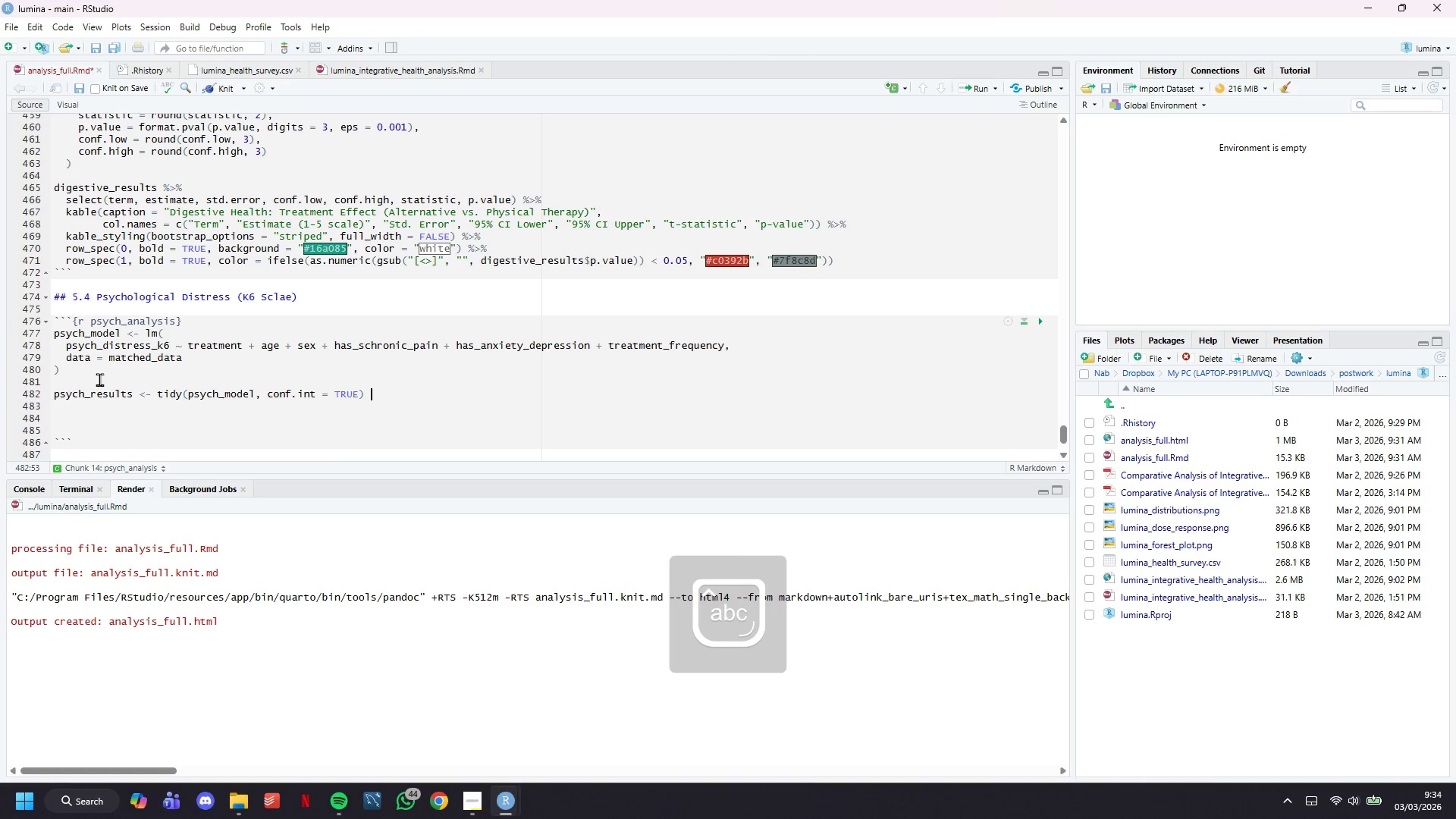 
key(Shift+5)
 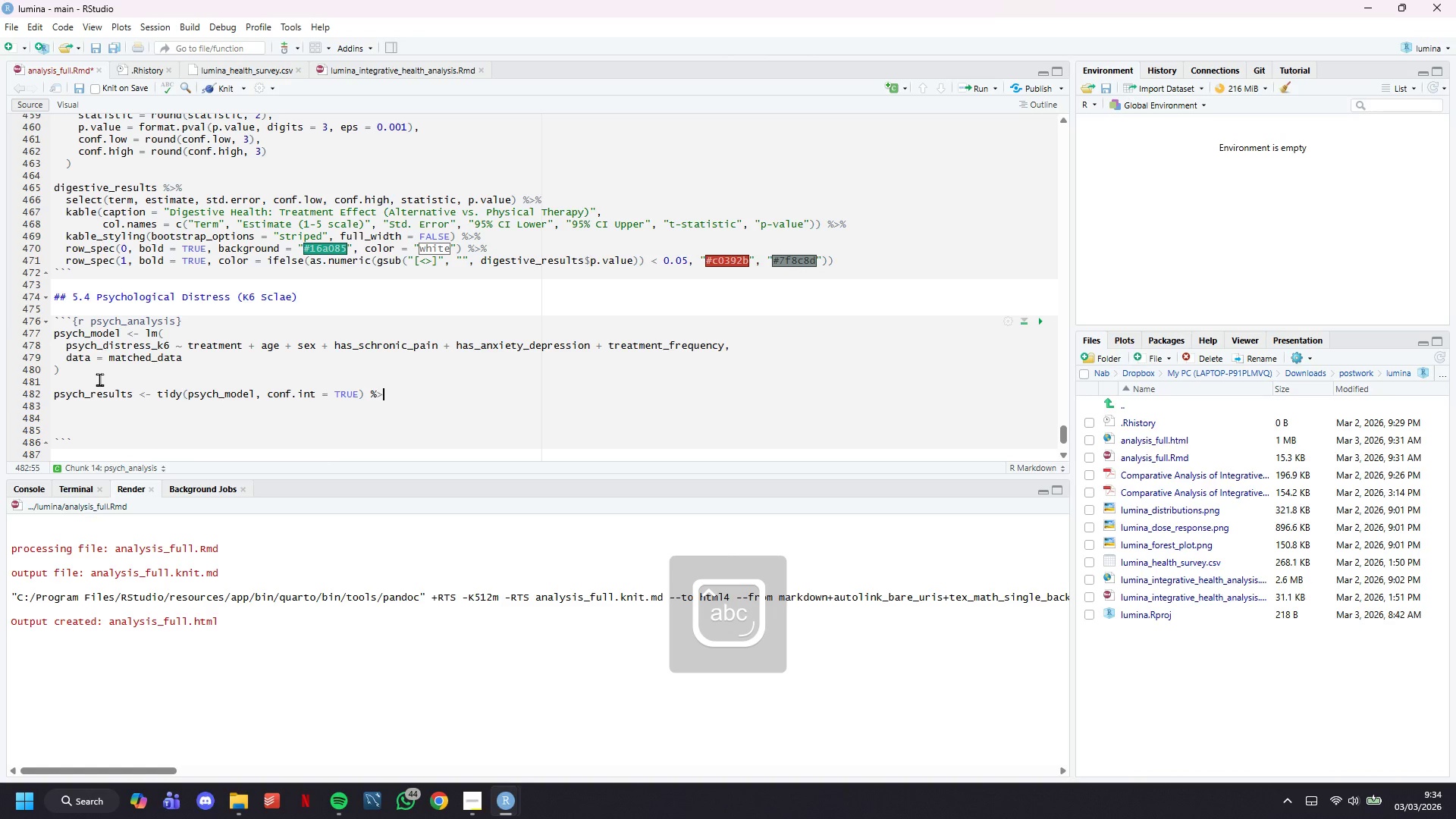 
key(Shift+Period)
 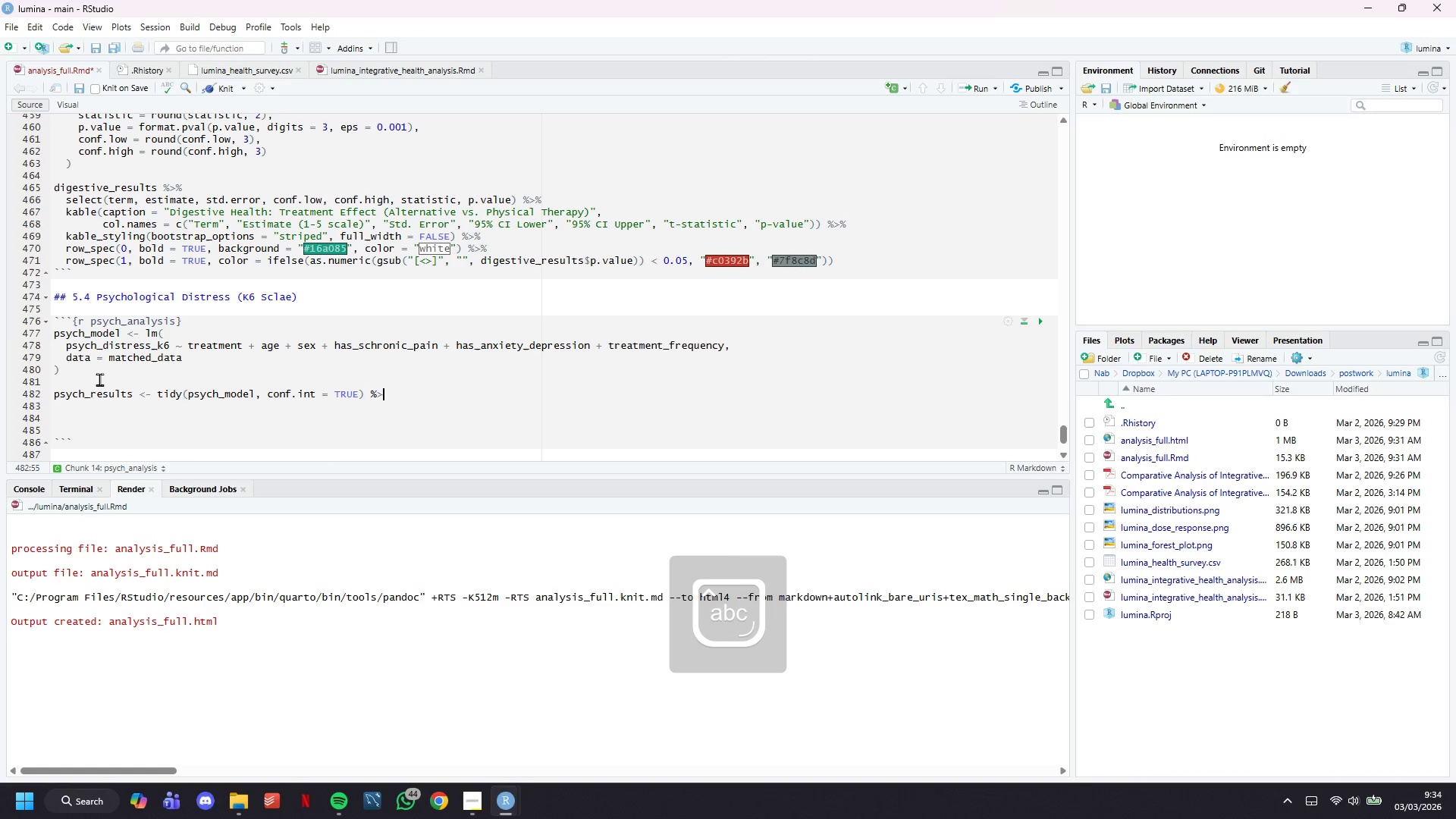 
key(Shift+5)
 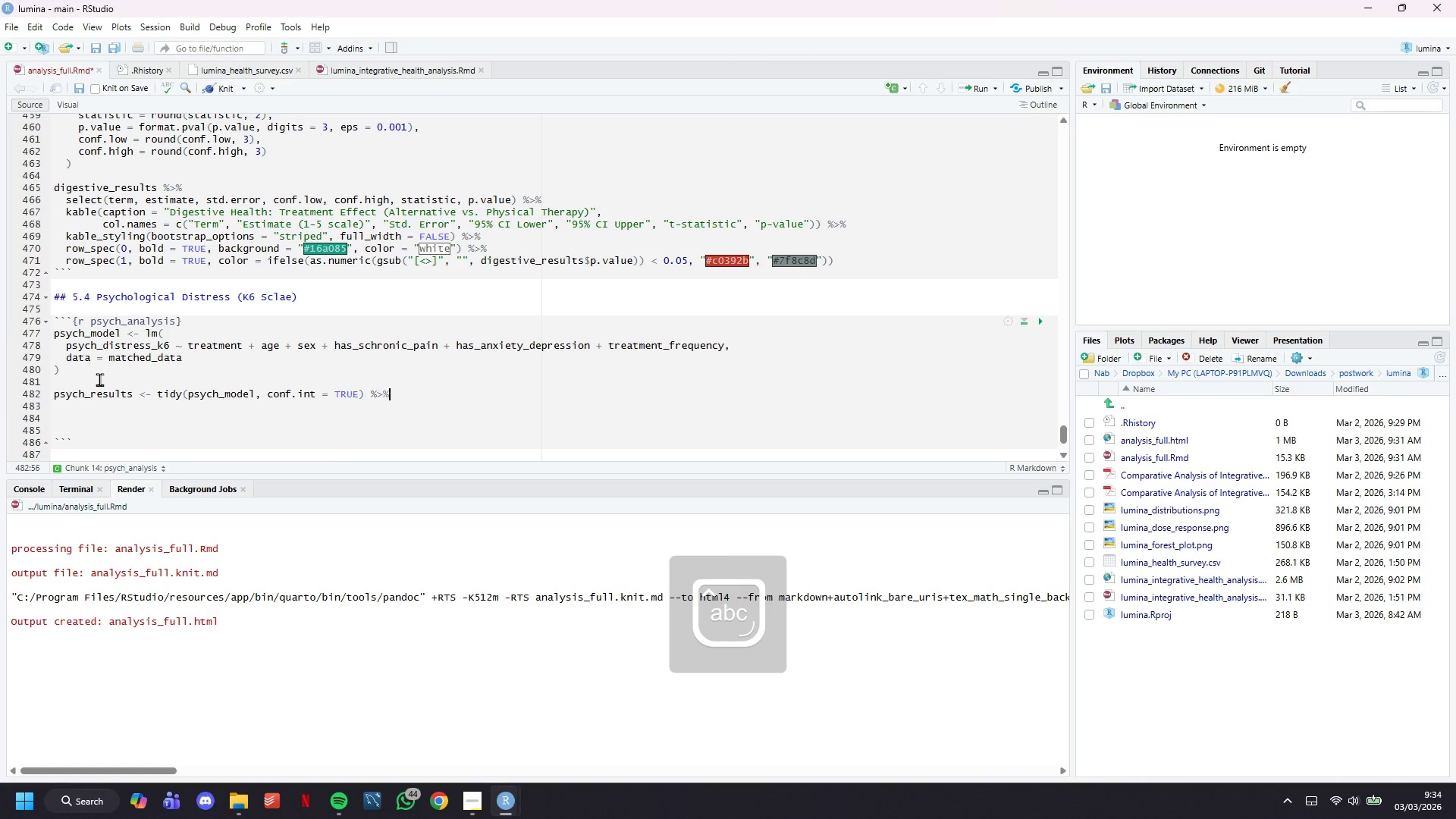 
key(Enter)
 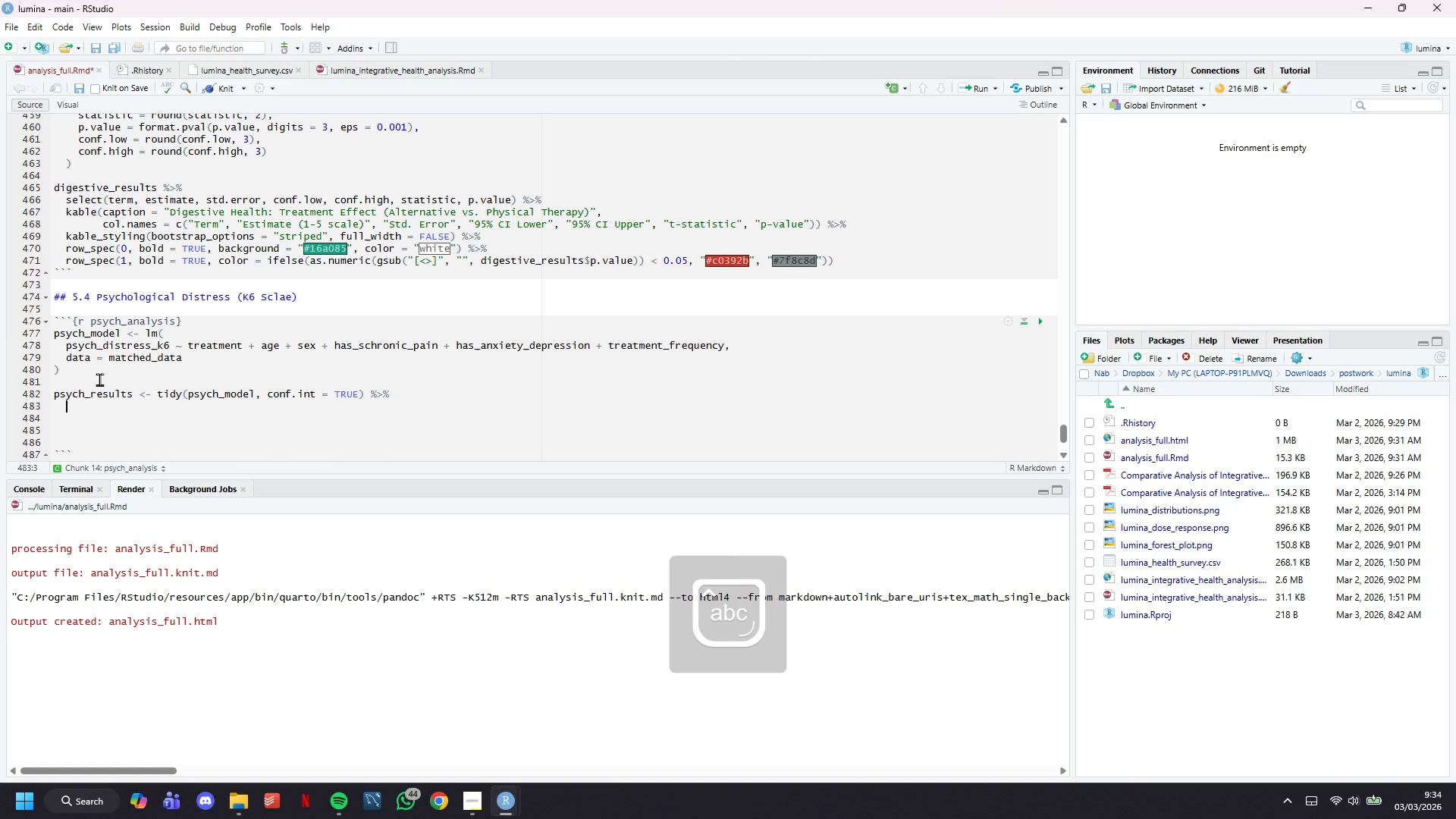 
type(filter(term == "treatment)
 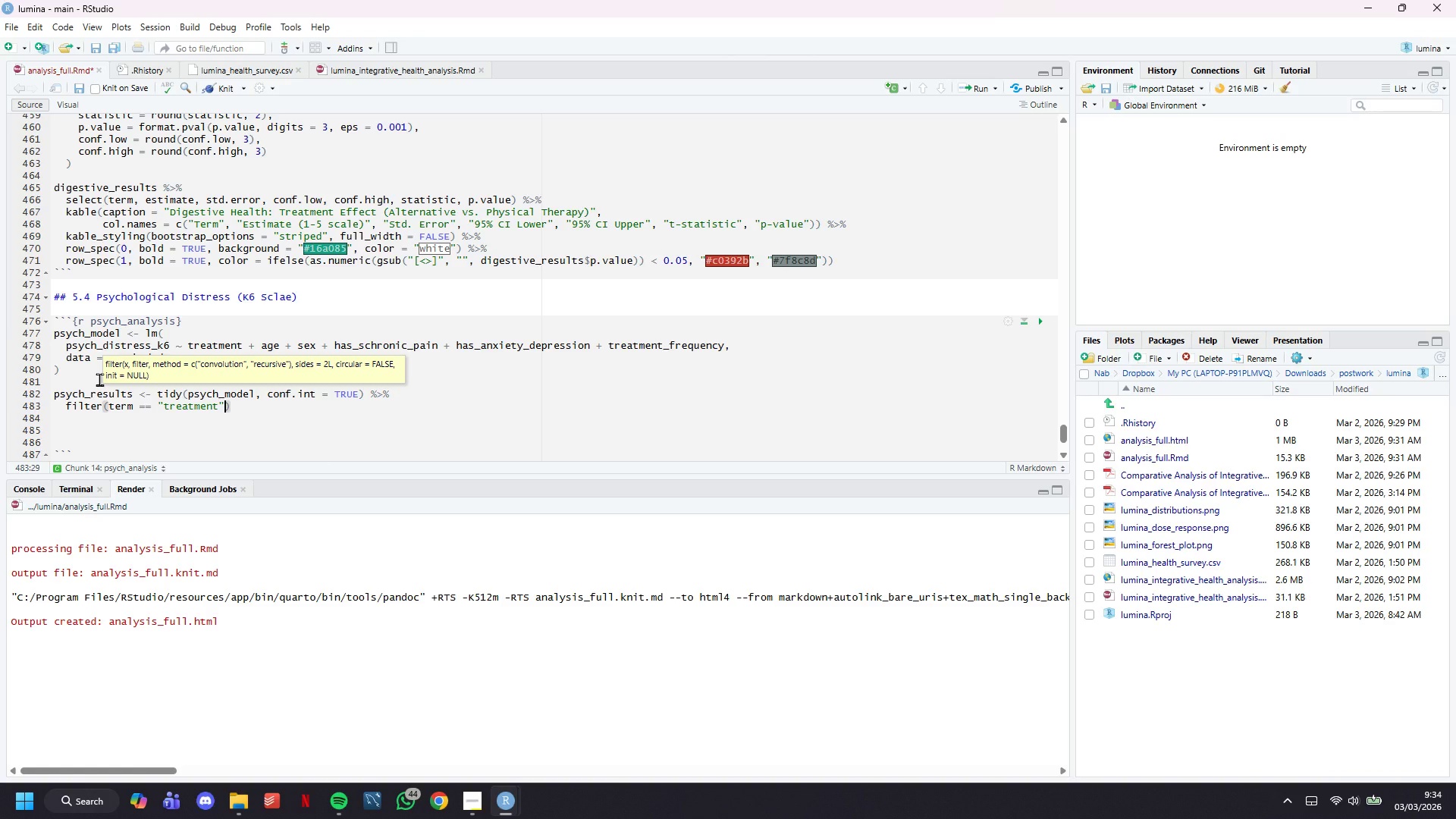 
 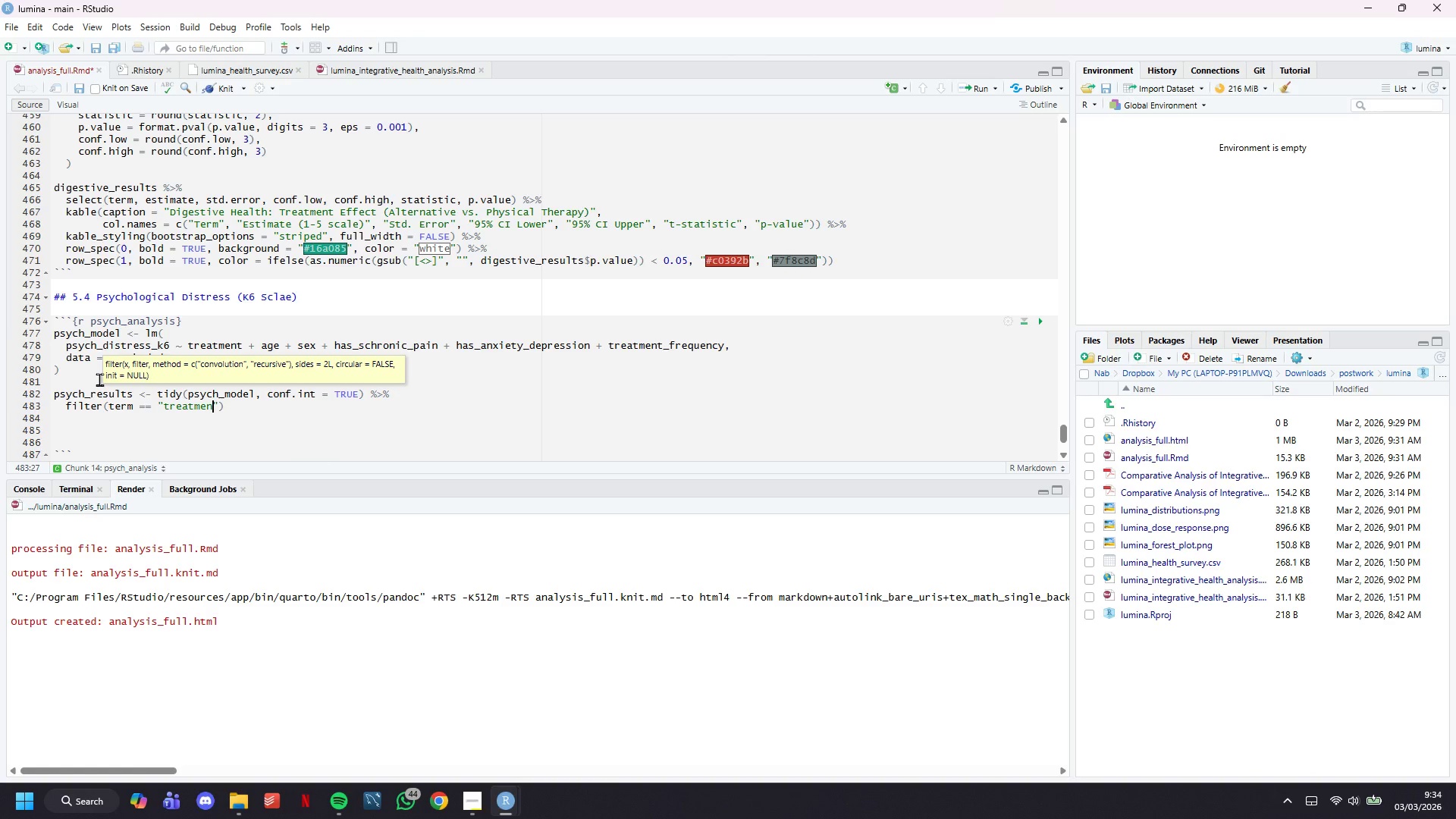 
key(ArrowRight)
 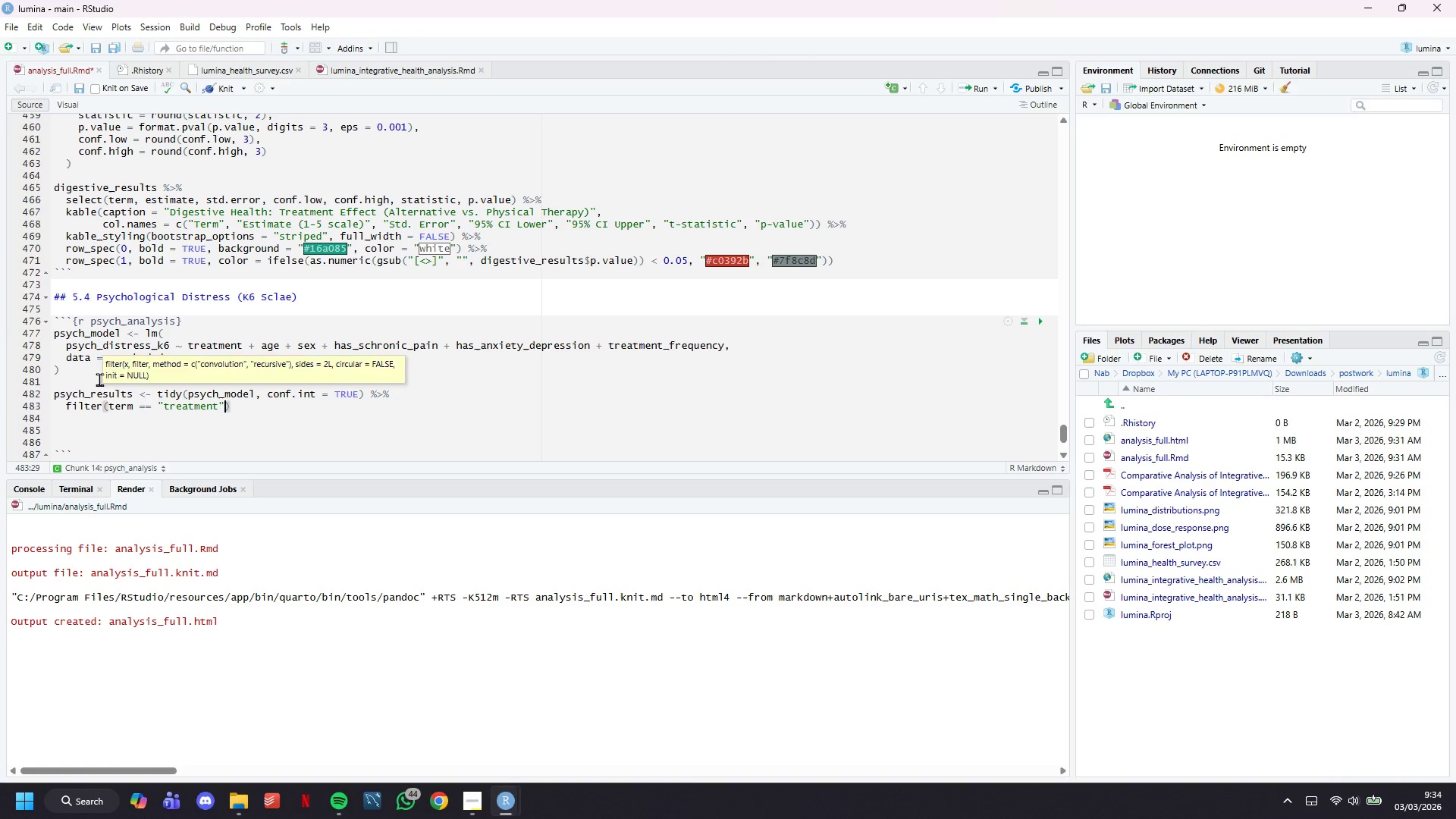 
key(ArrowRight)
 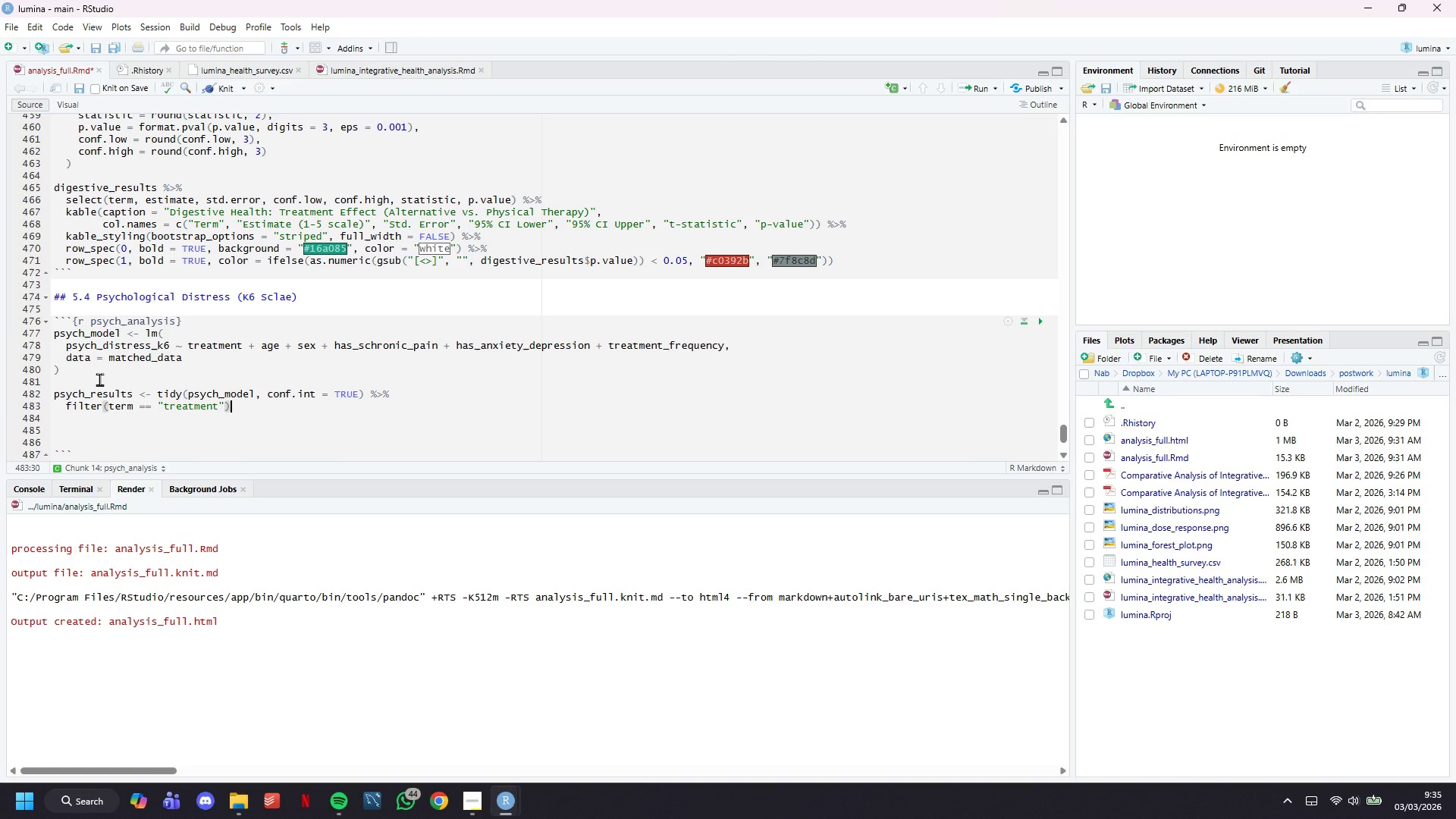 
key(Space)
 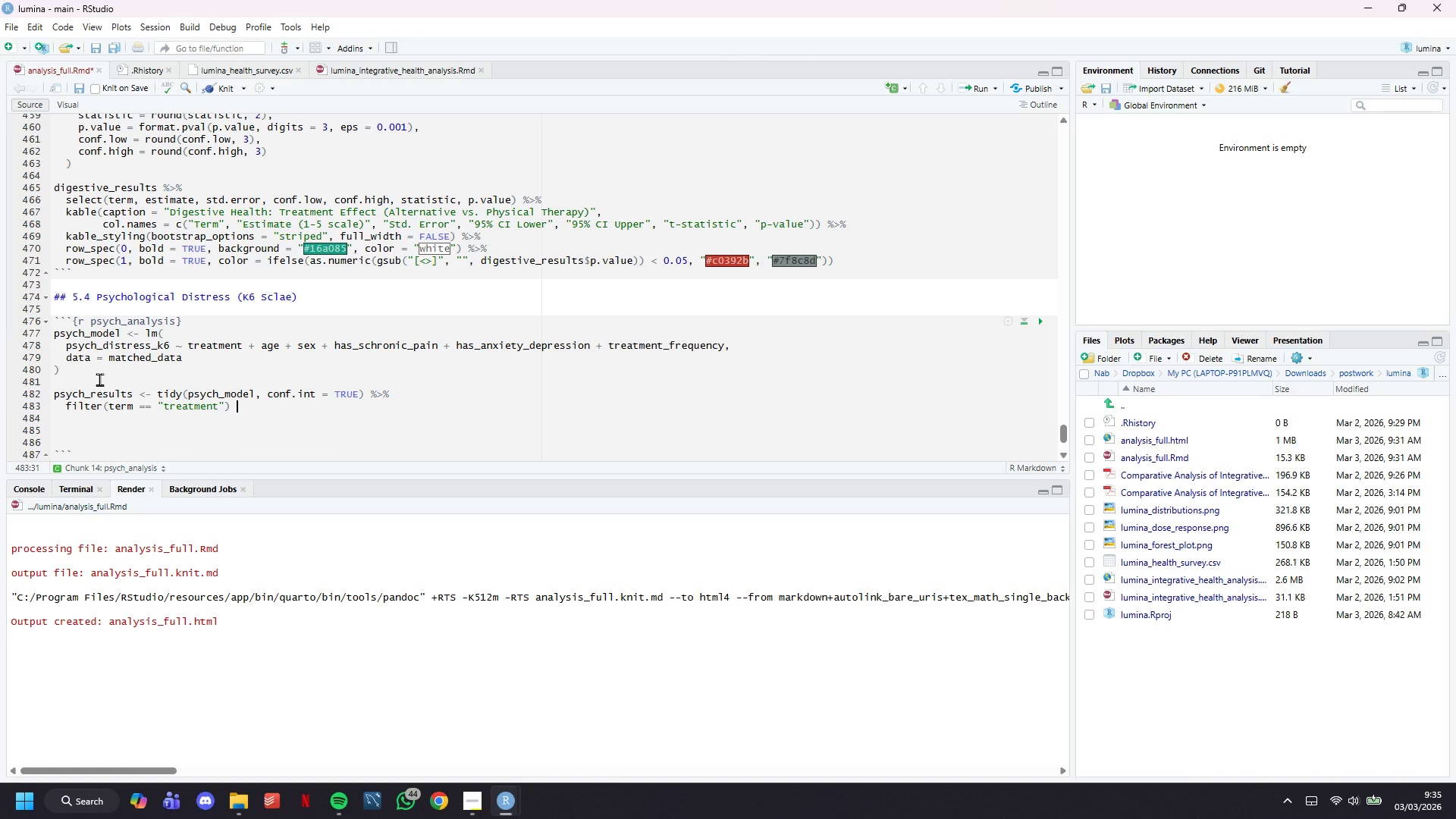 
key(Shift+5)
 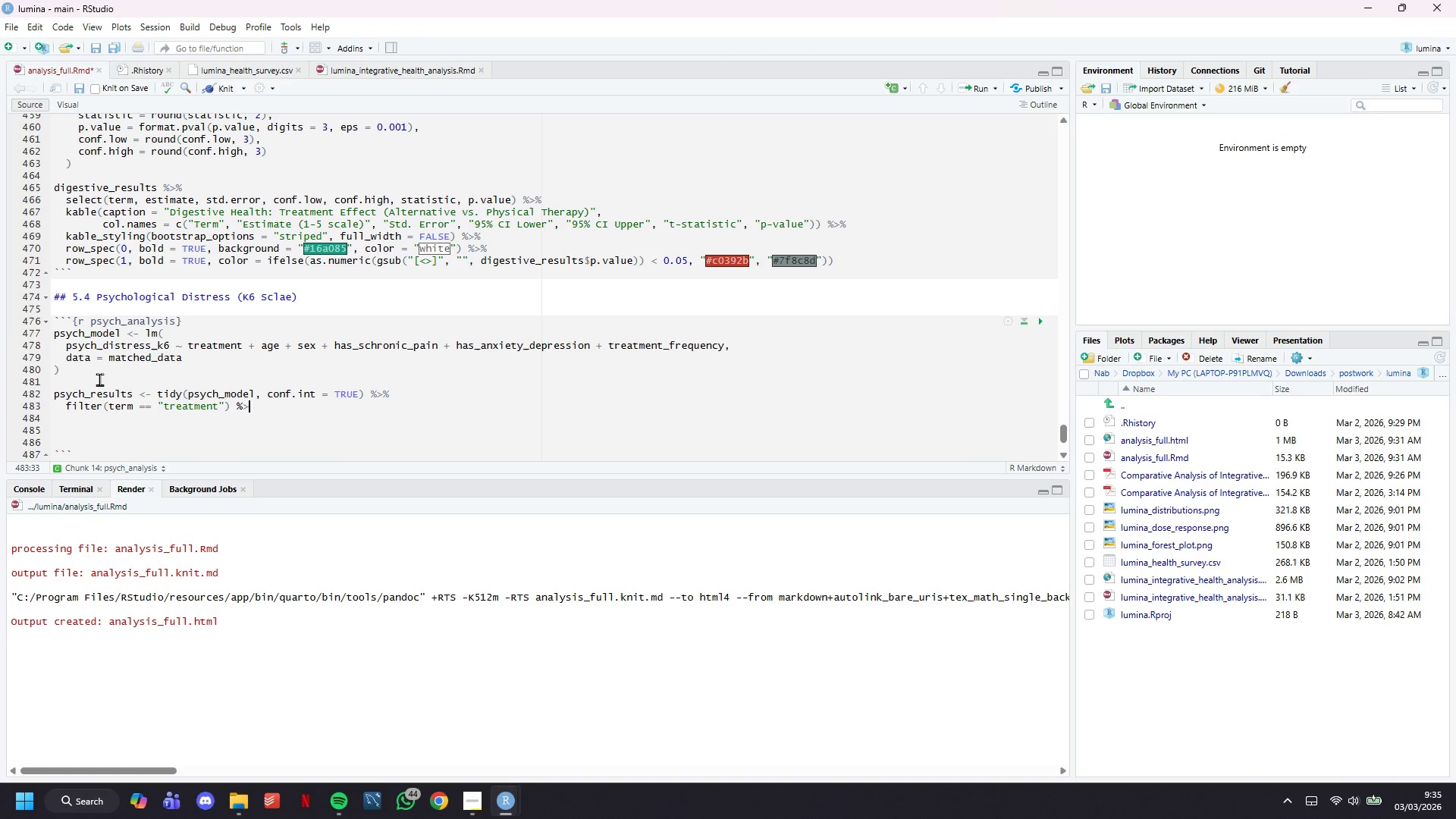 
key(Shift+Period)
 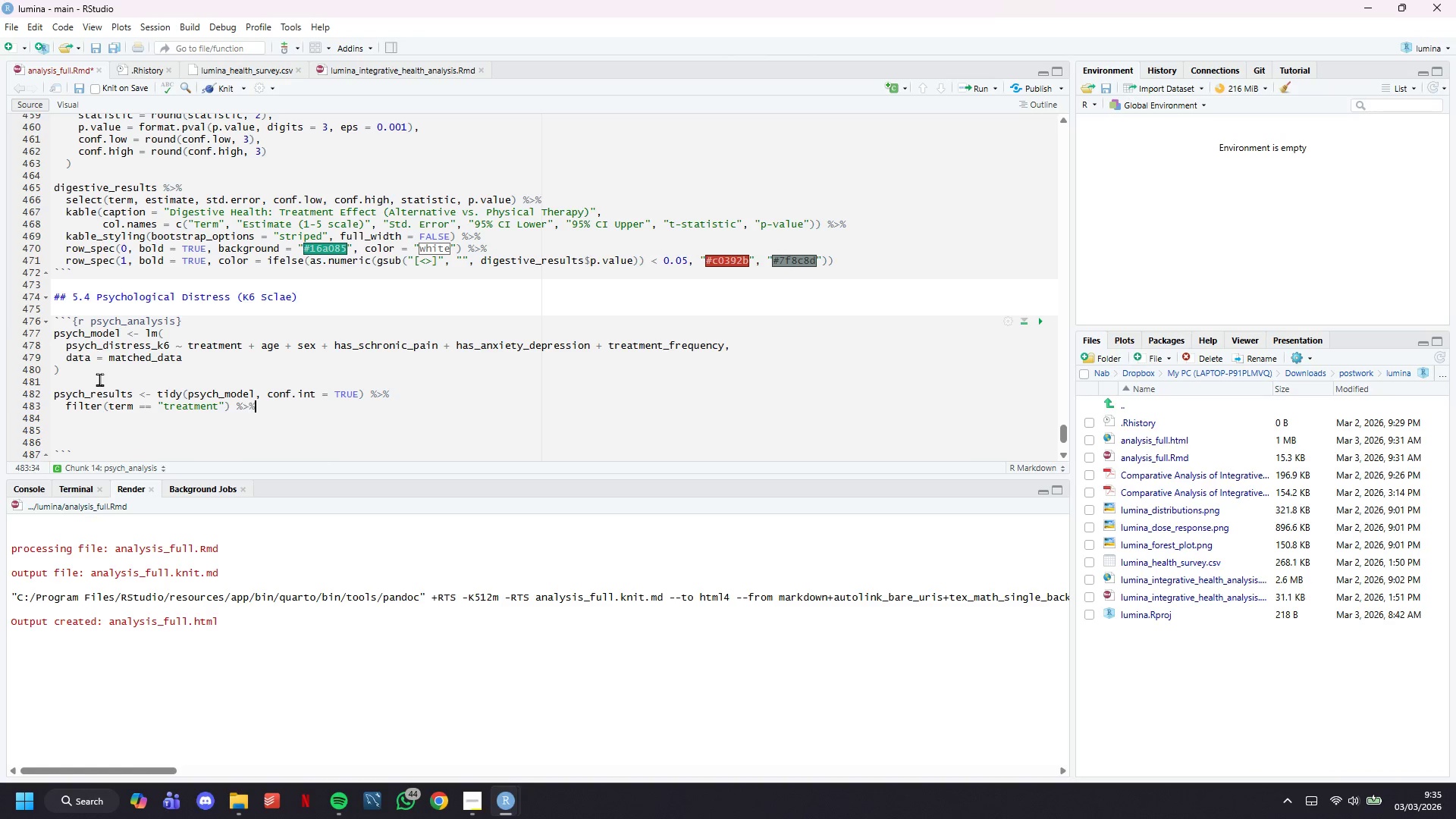 
key(Shift+5)
 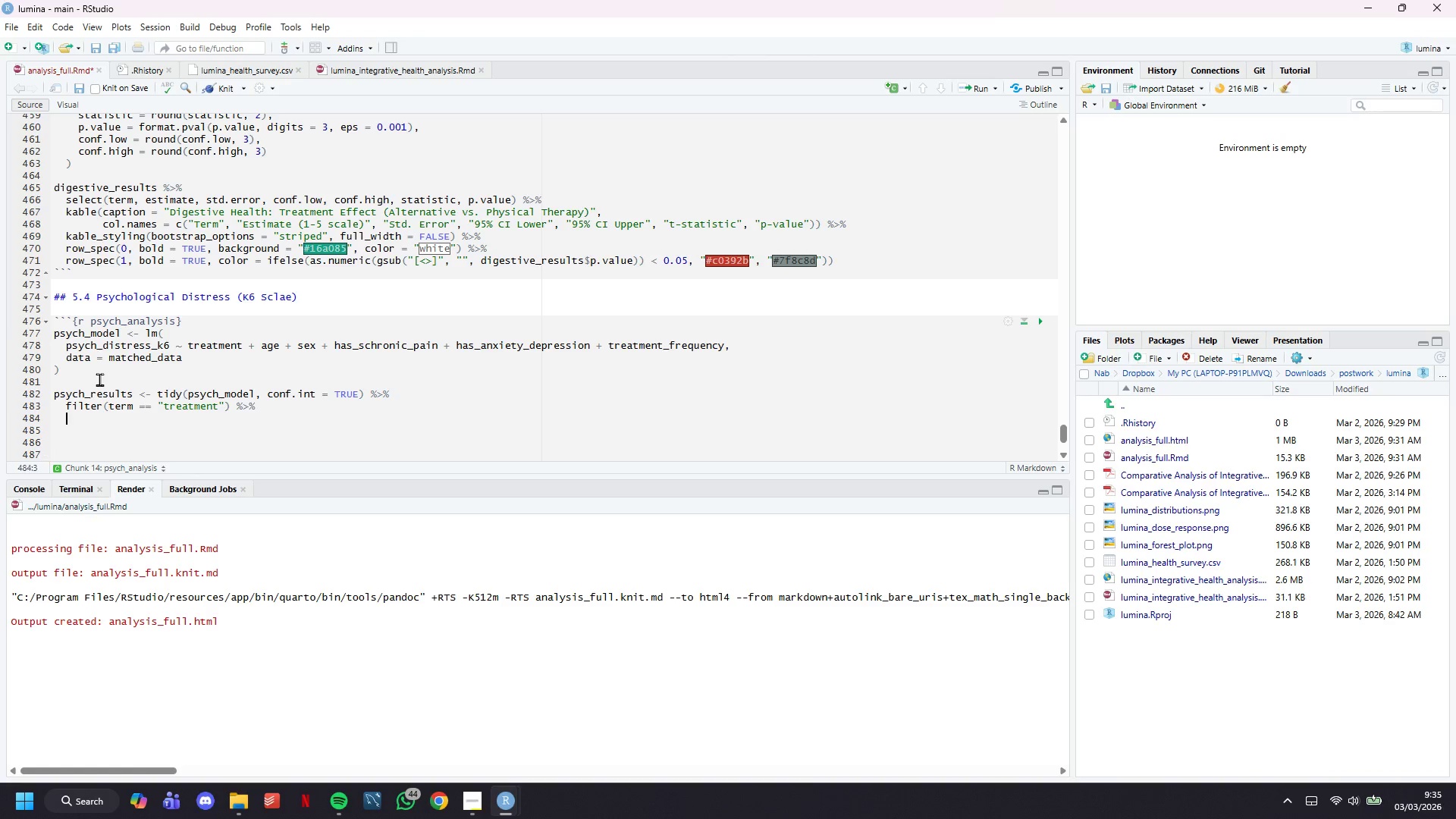 
key(Enter)
 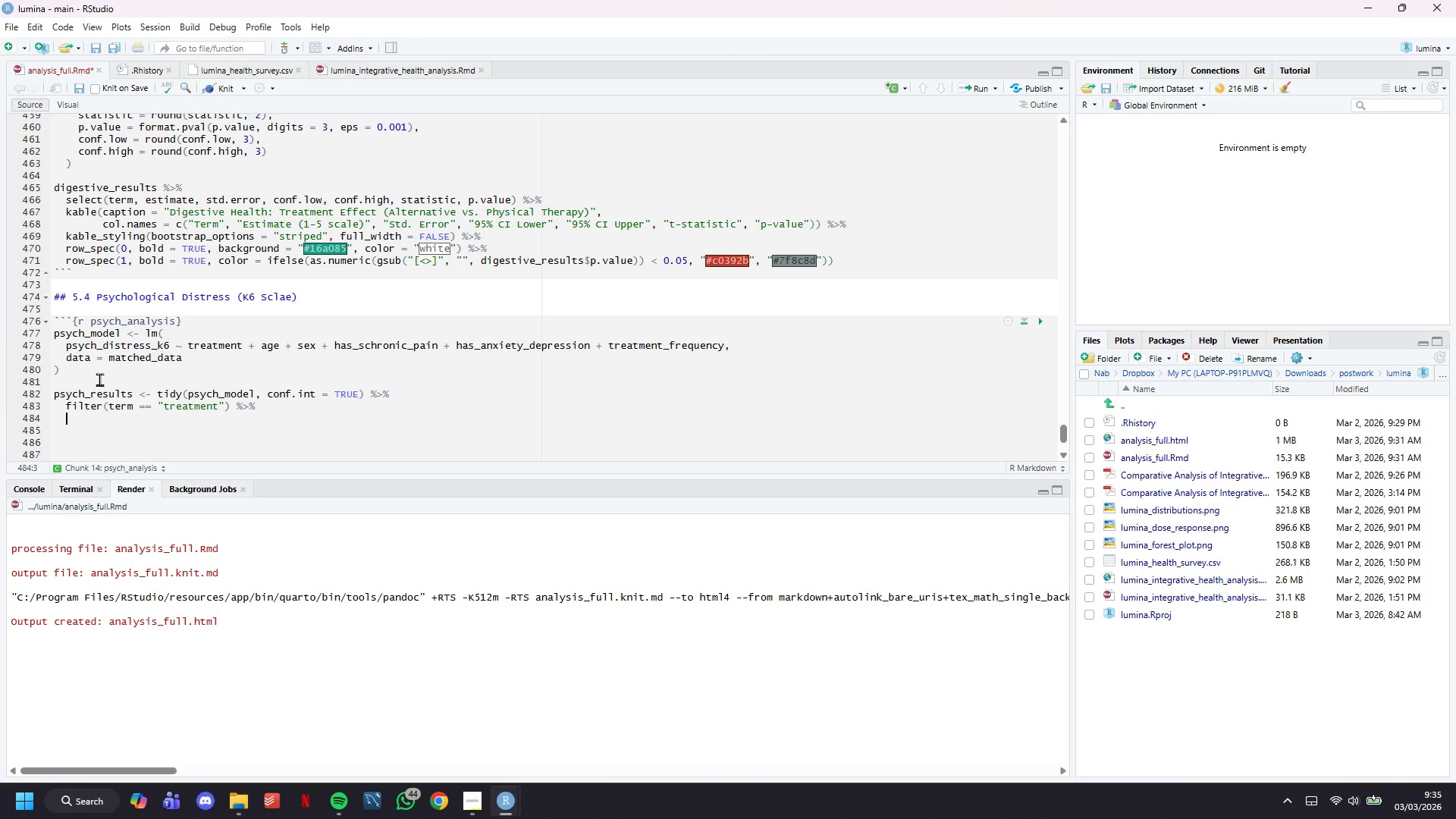 
type(mutate()
 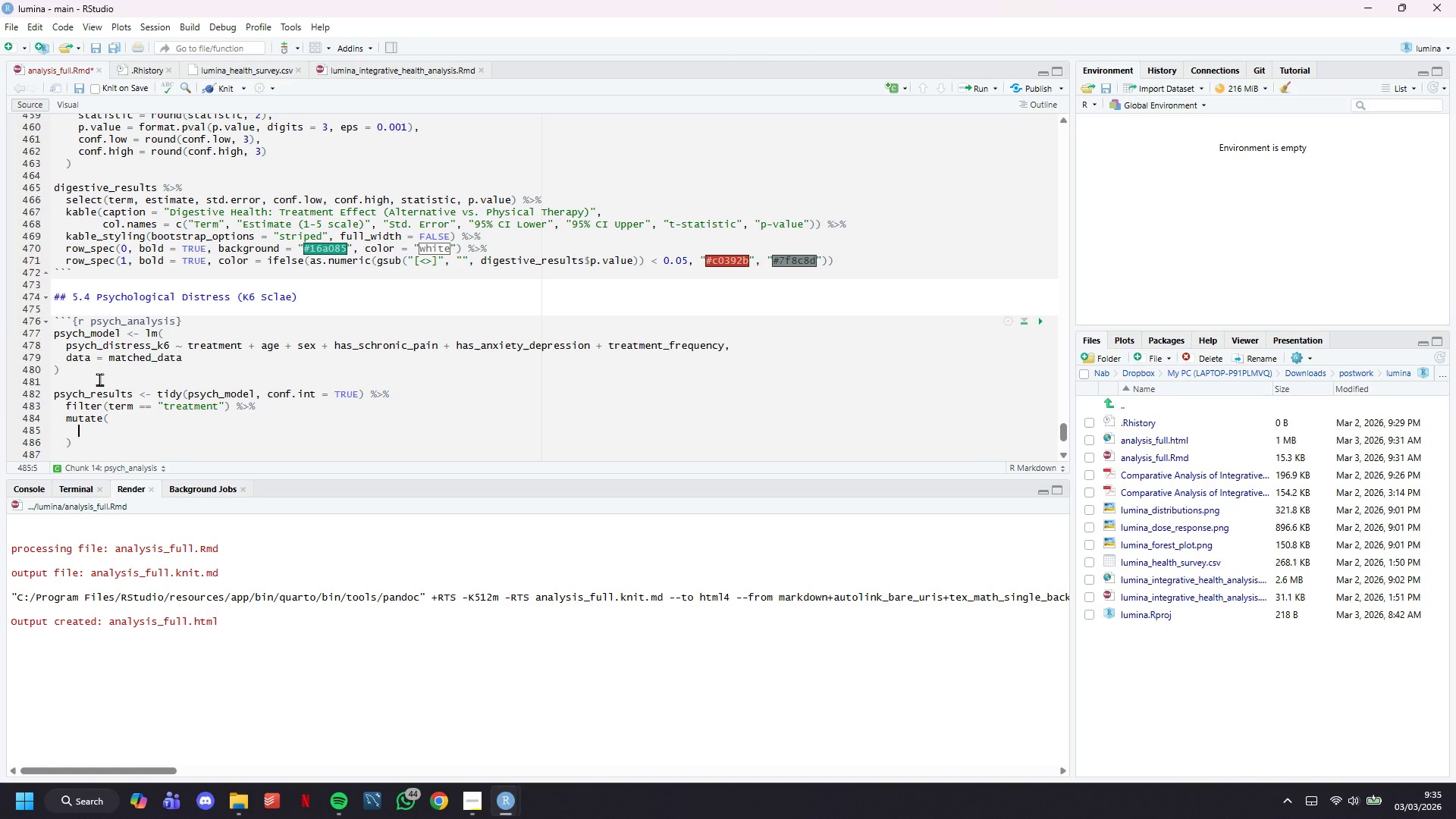 
 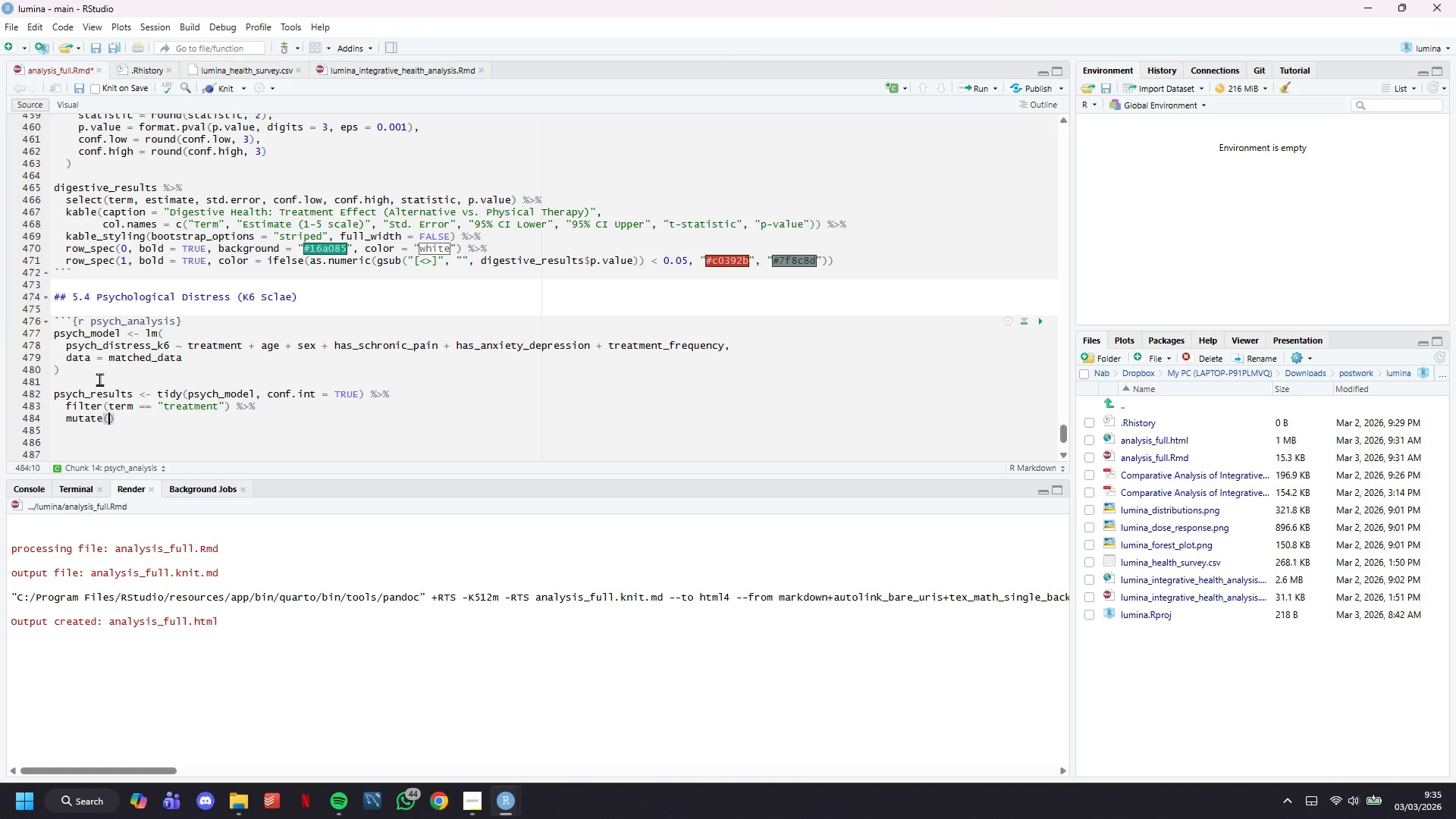 
key(Enter)
 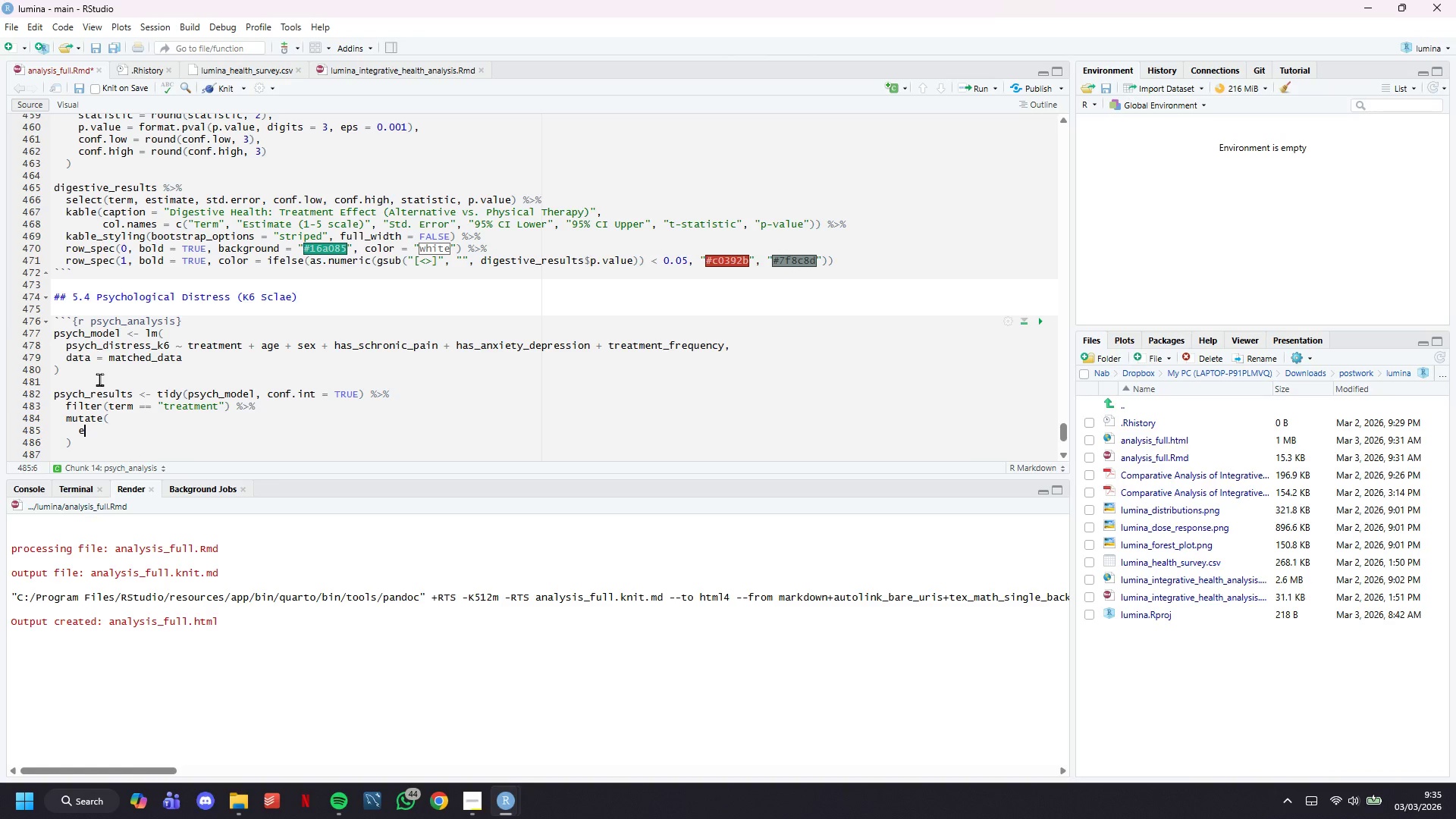 
type(estimate = round(estimate, 3)
 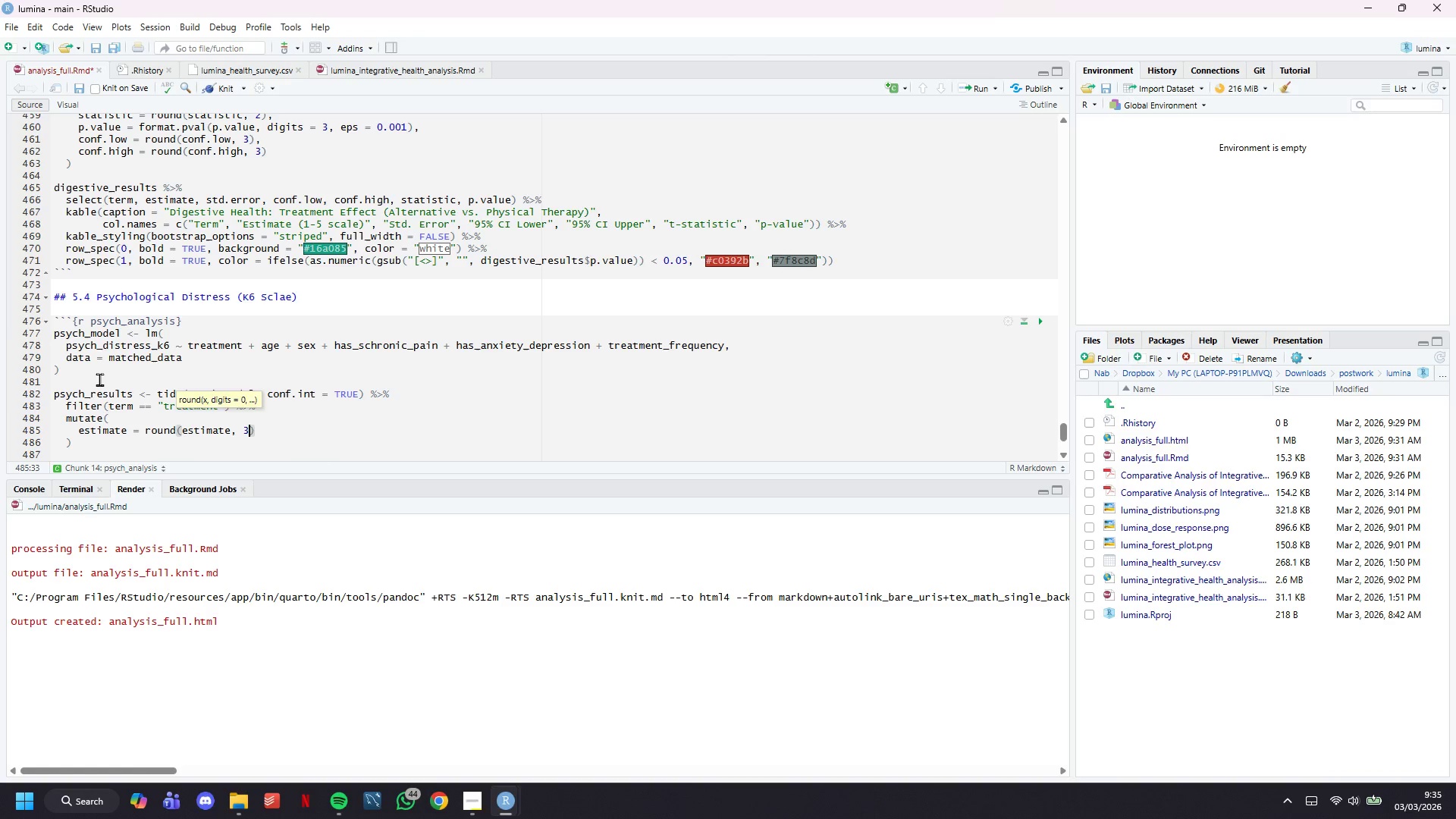 
key(ArrowRight)
 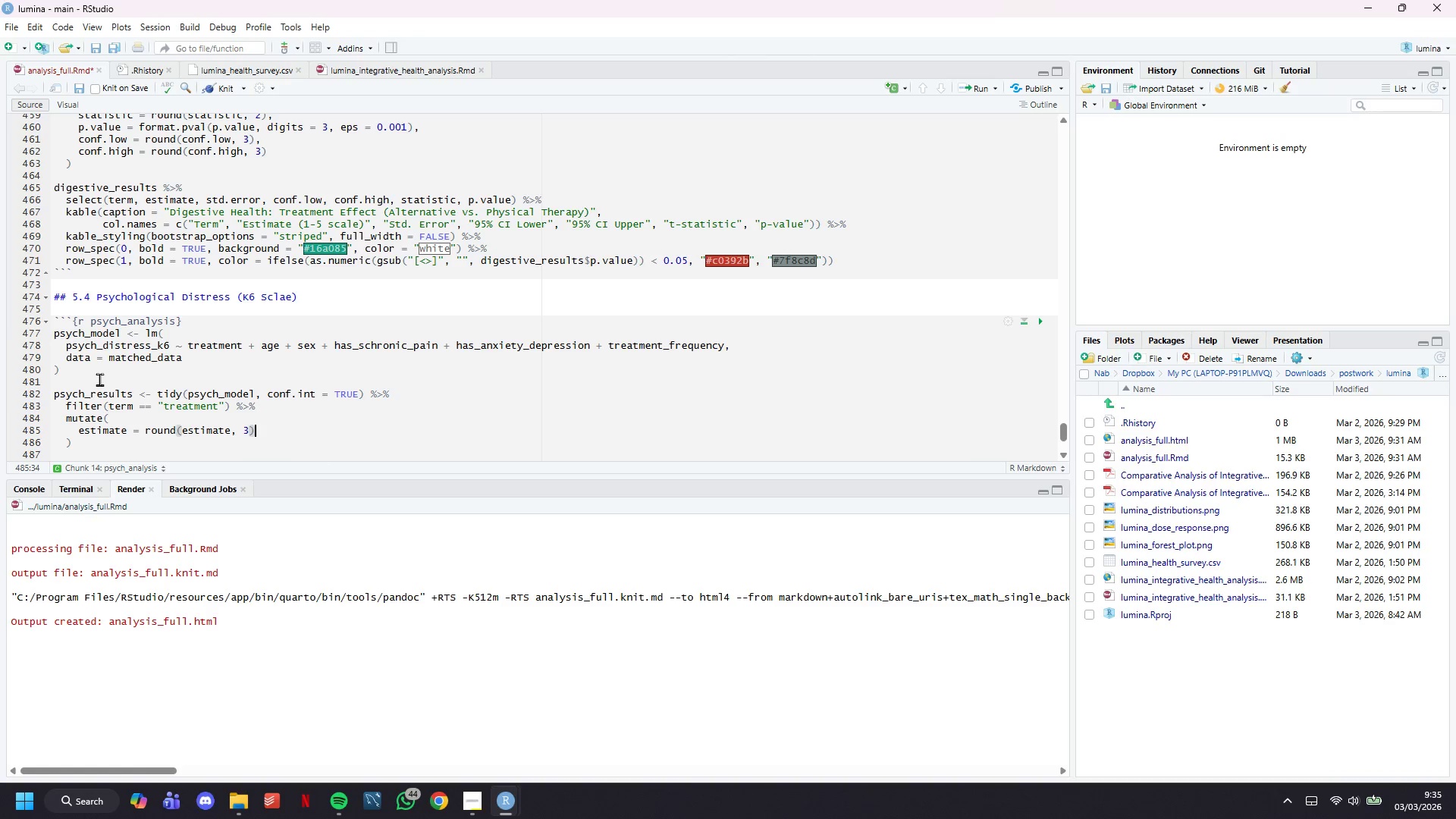 
key(Comma)
 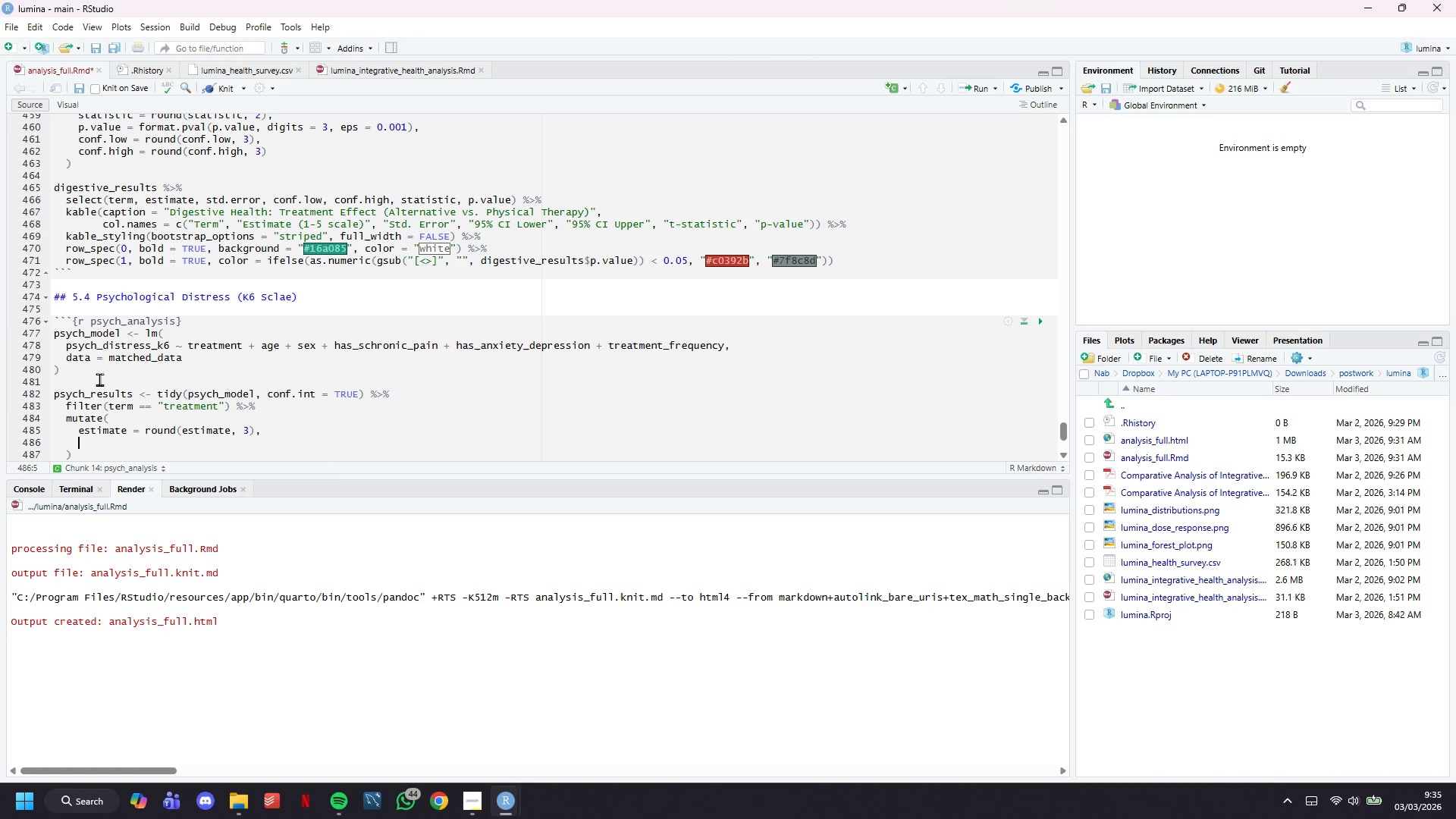 
key(Enter)
 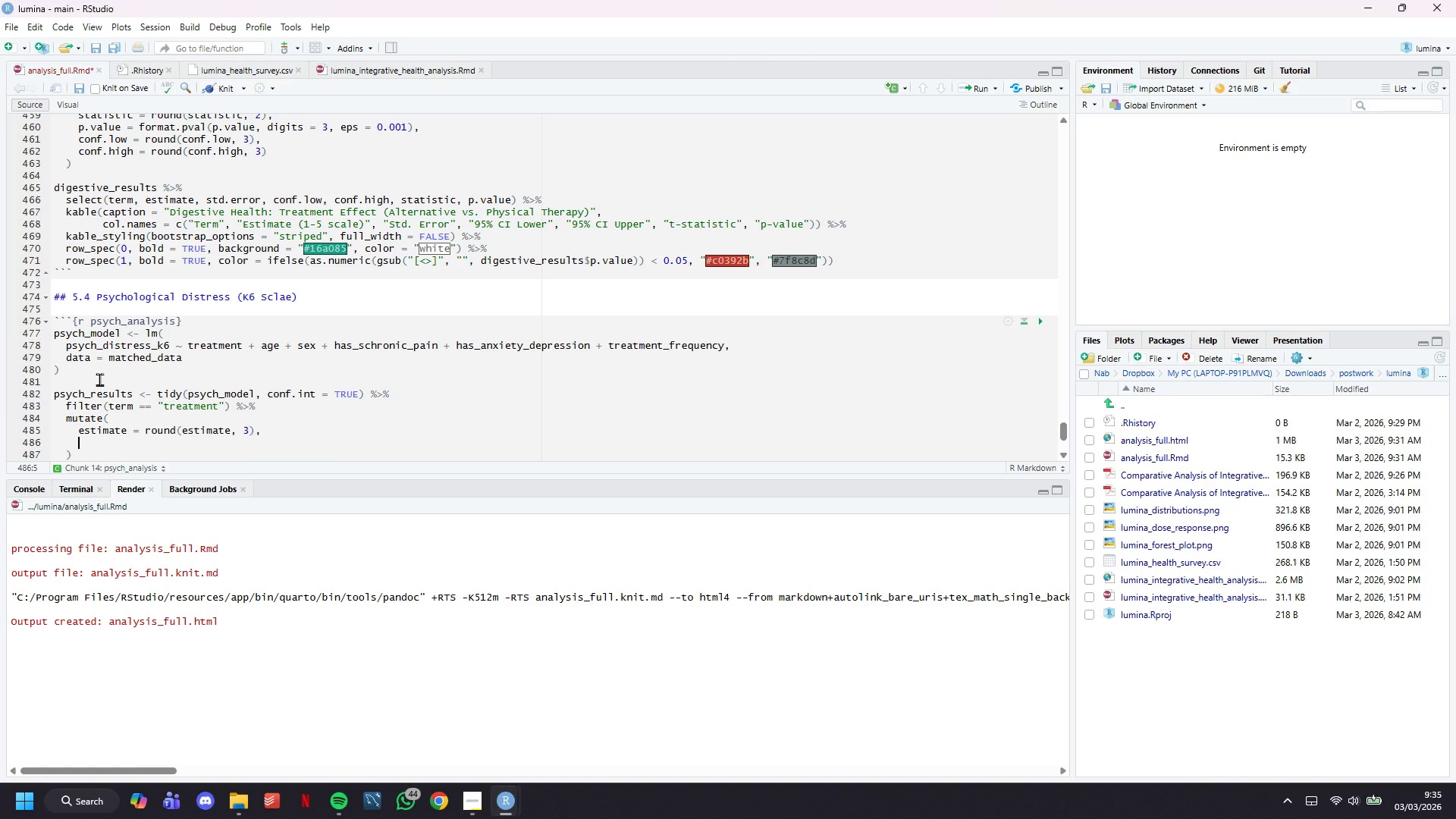 
type(std.error = round(std.error, 3)
 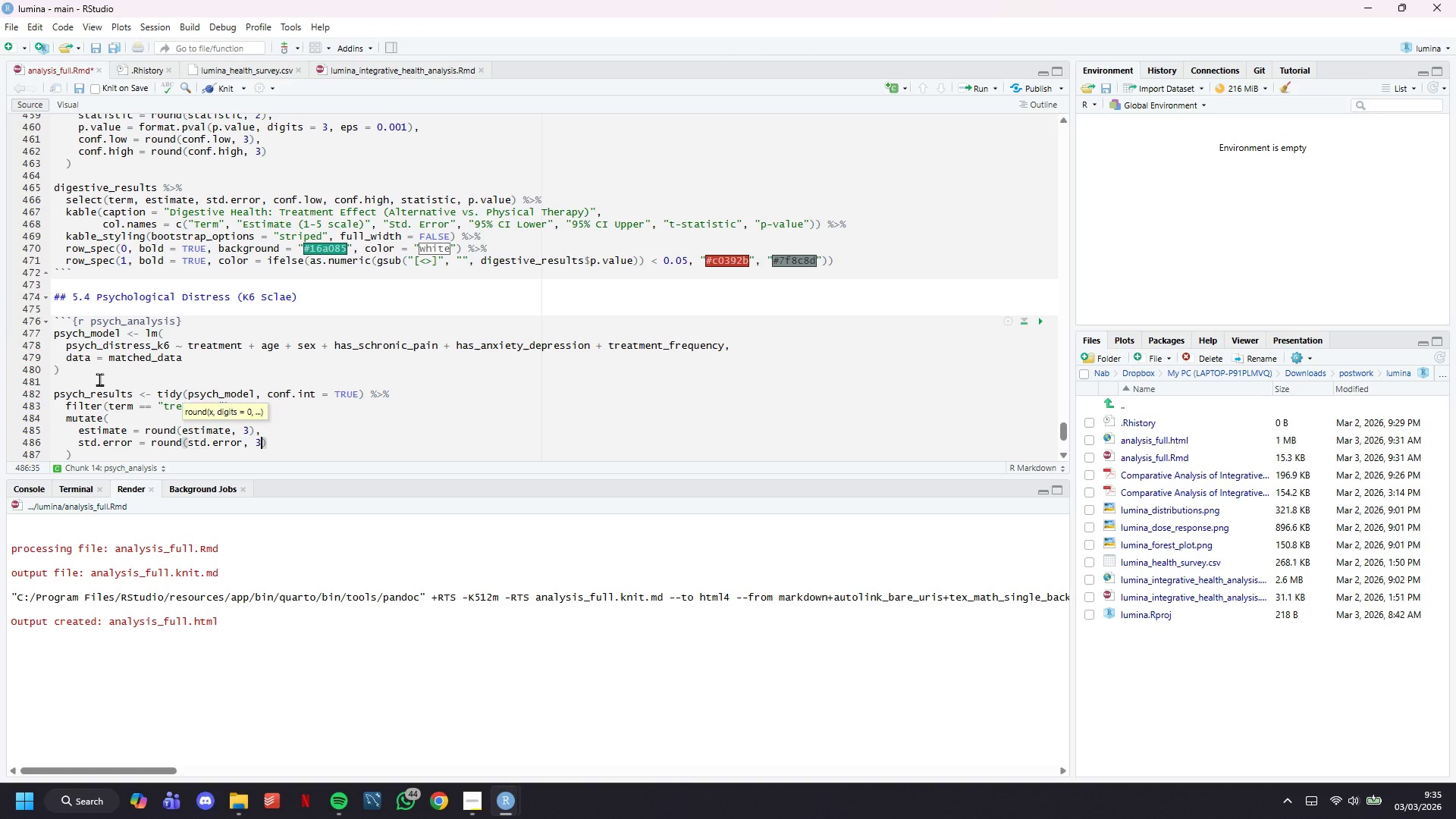 
key(ArrowRight)
 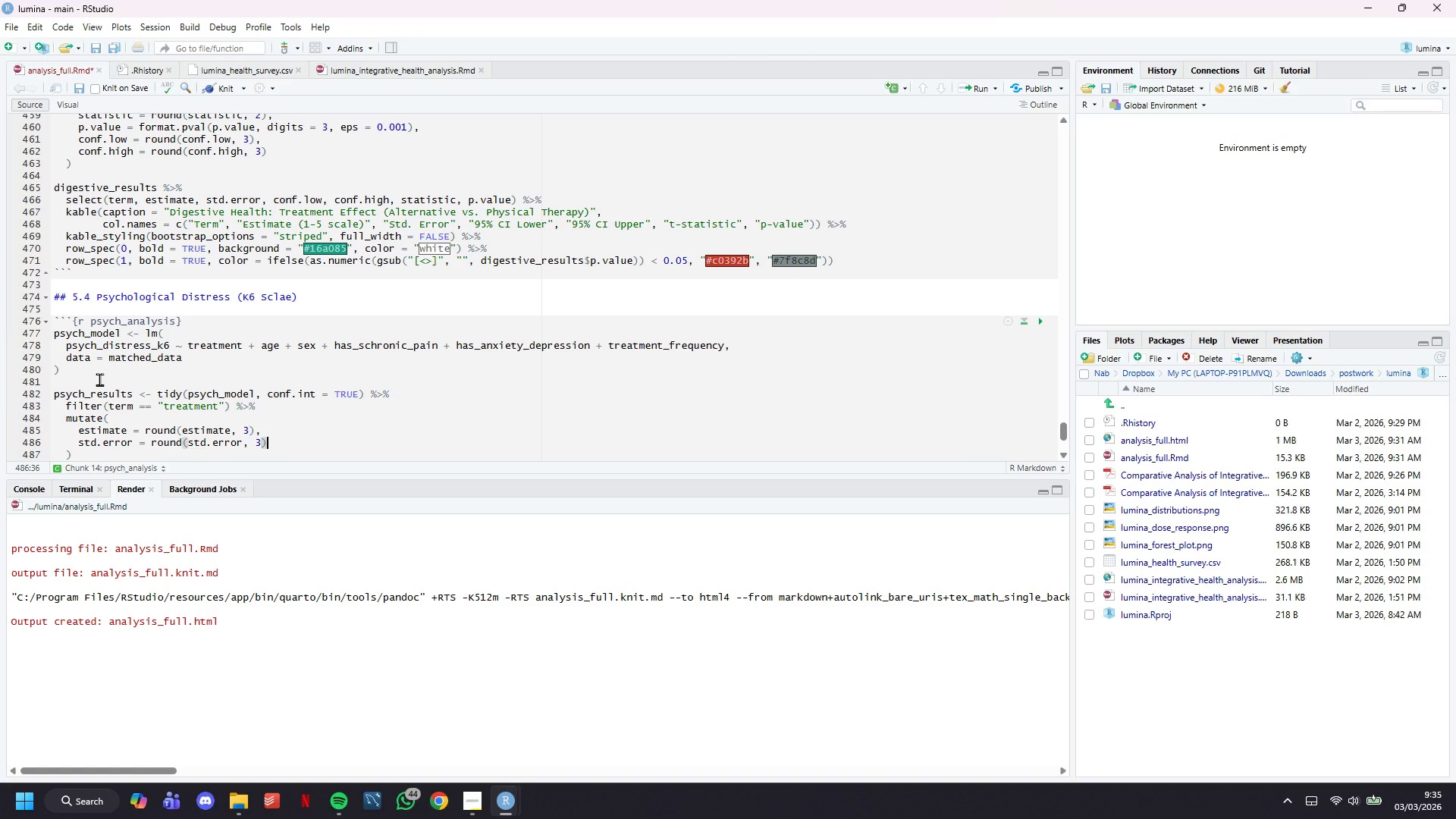 
key(Comma)
 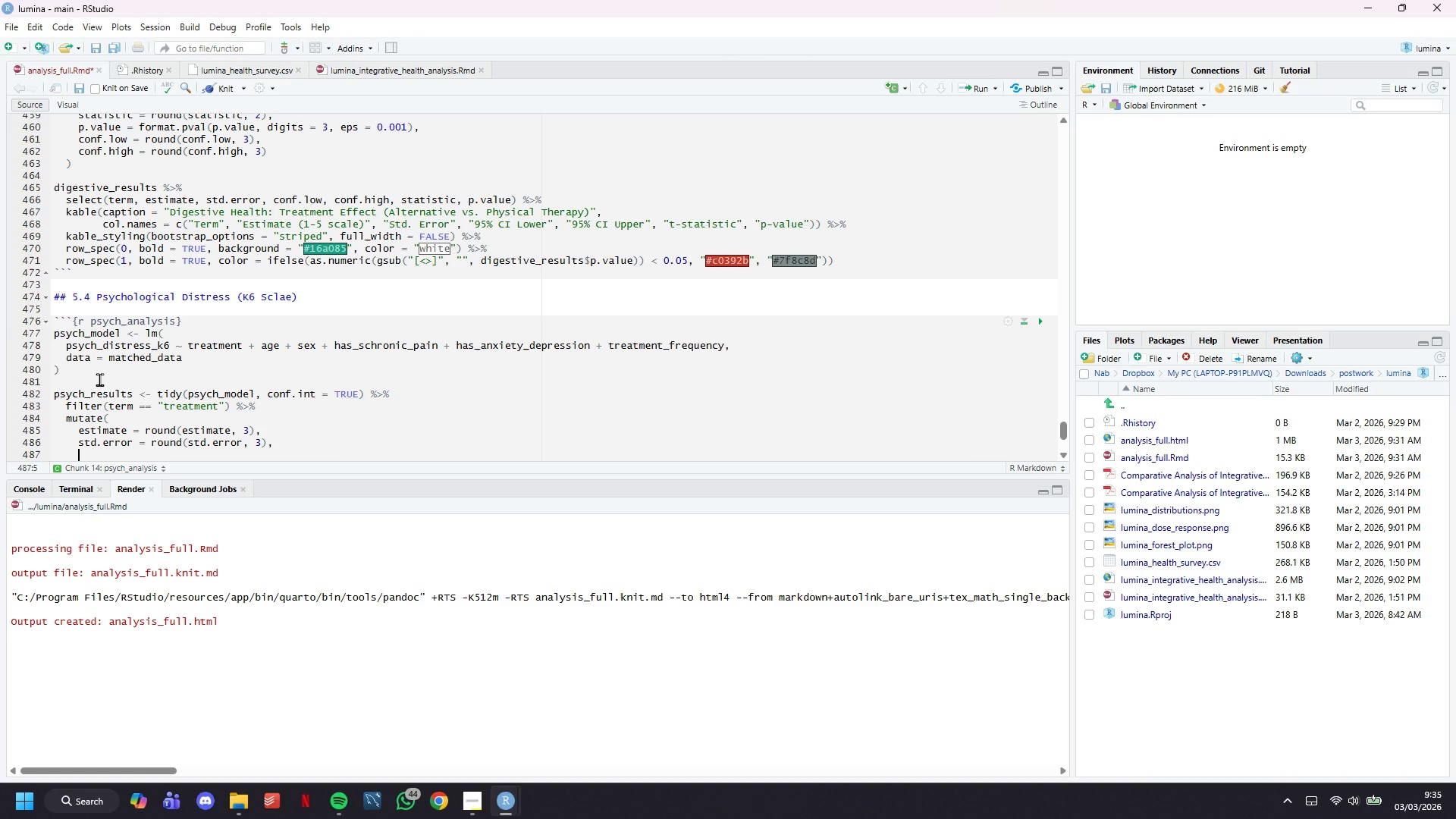 
key(Enter)
 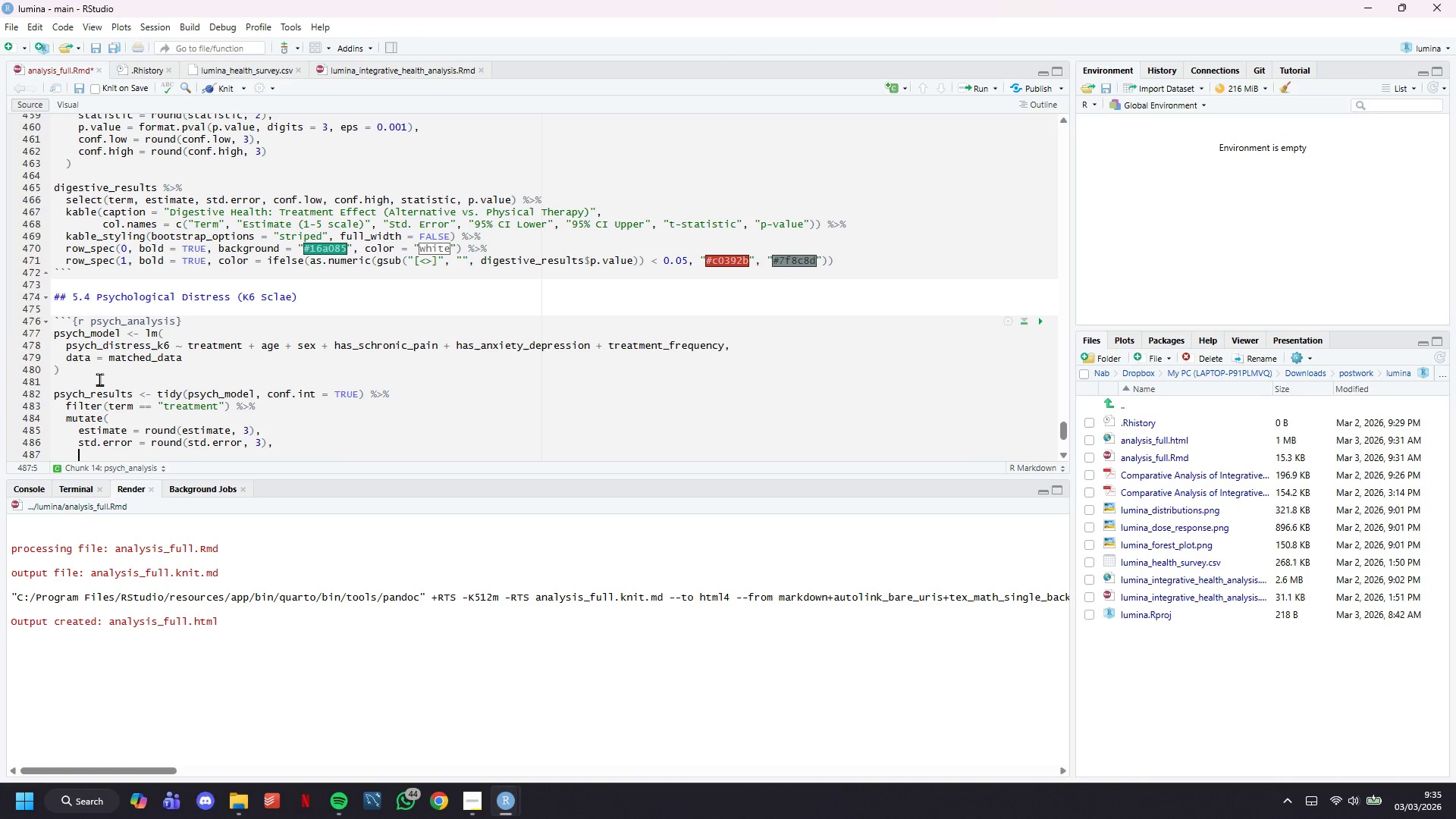 
type(statistic = round()
 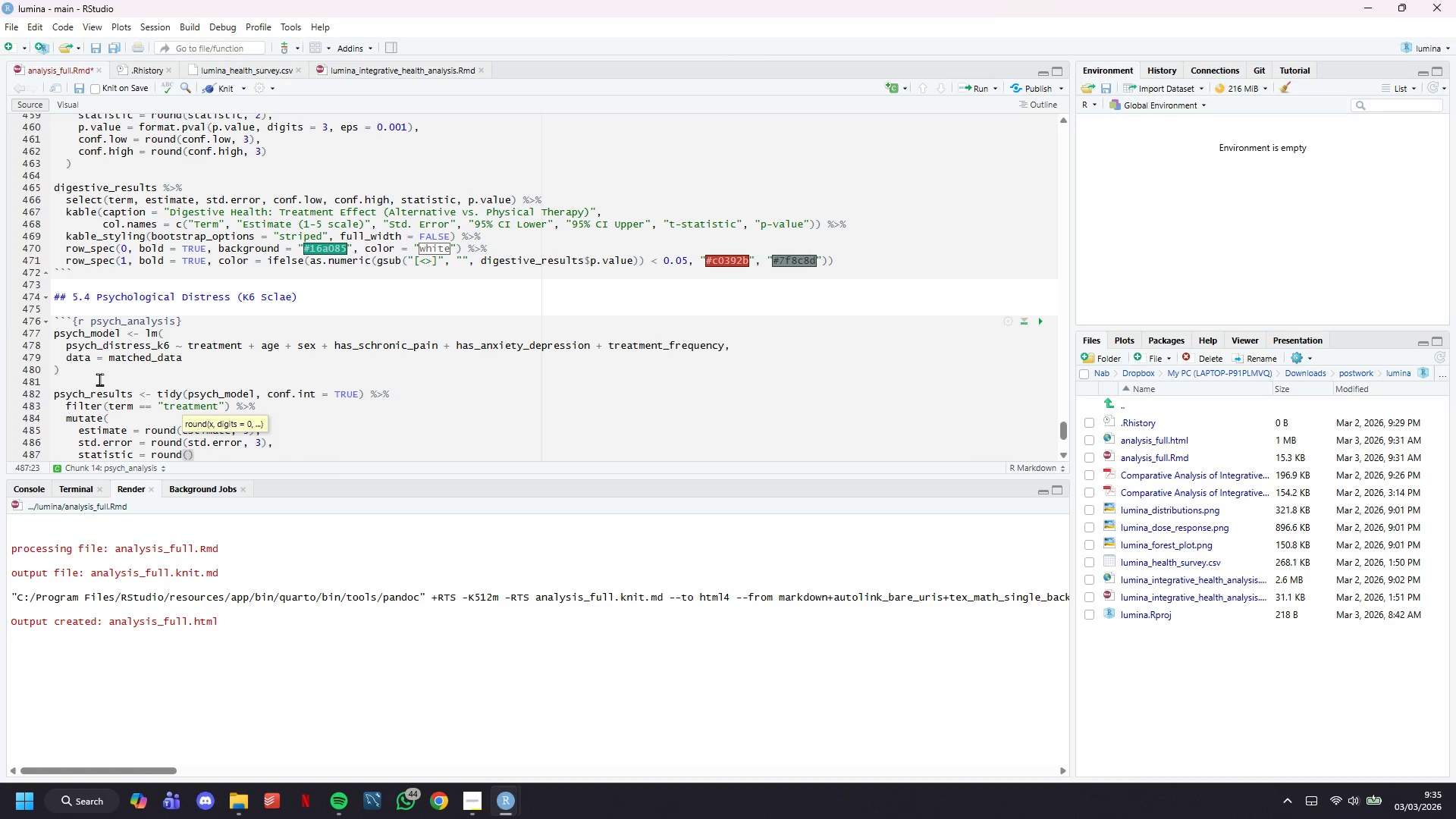 
type(statistic, 2)
 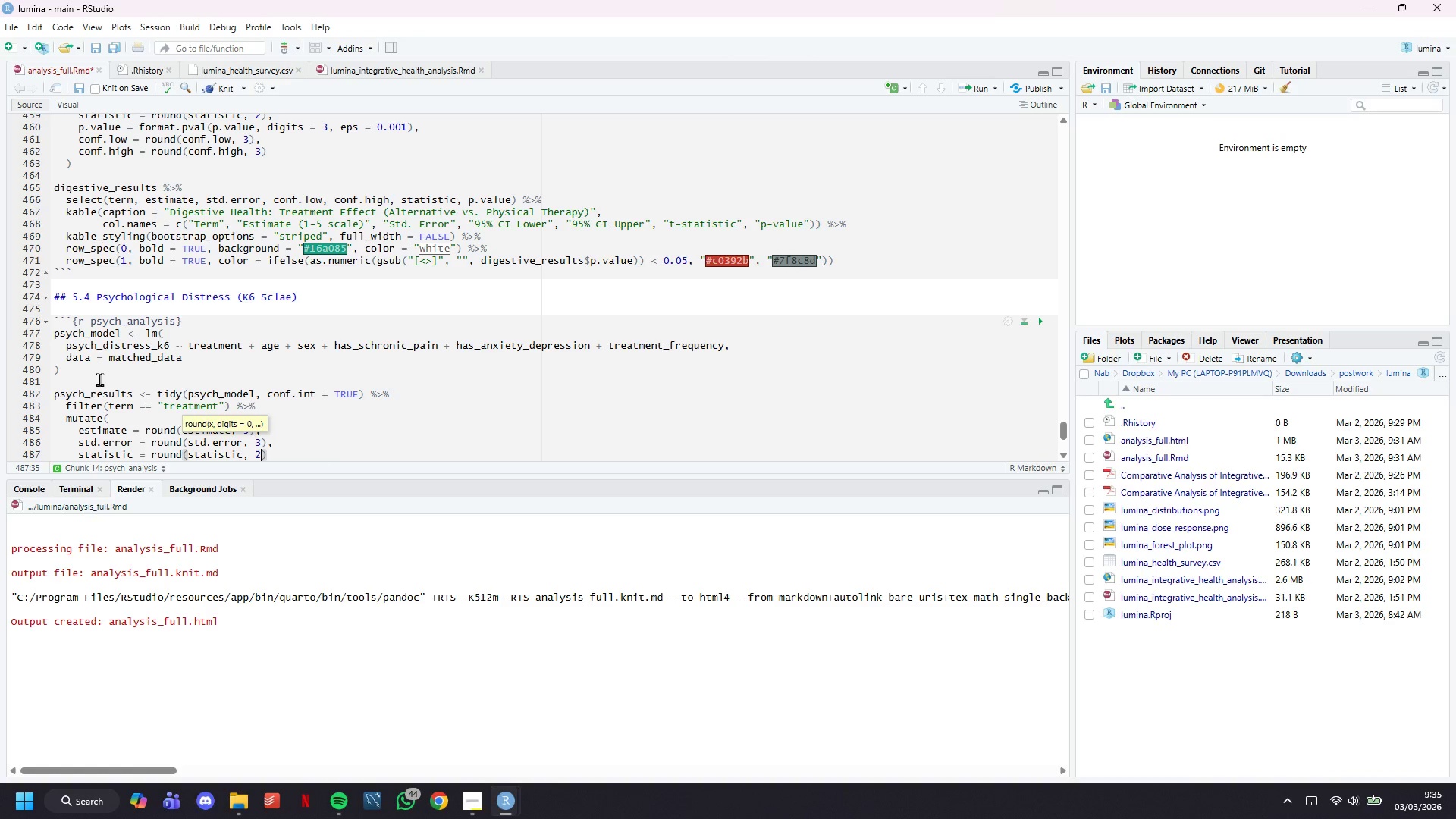 
wait(7.11)
 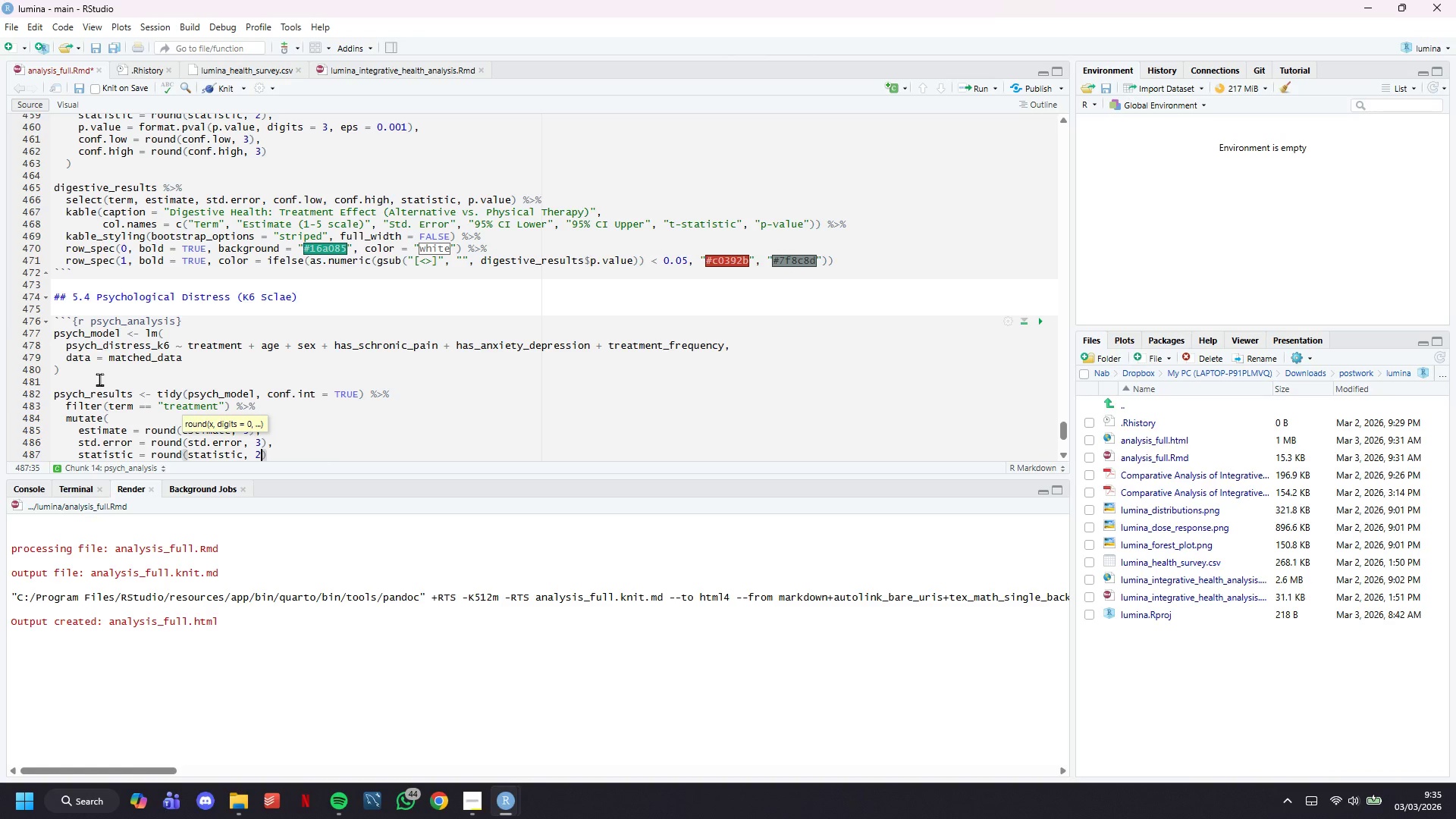 
key(ArrowRight)
 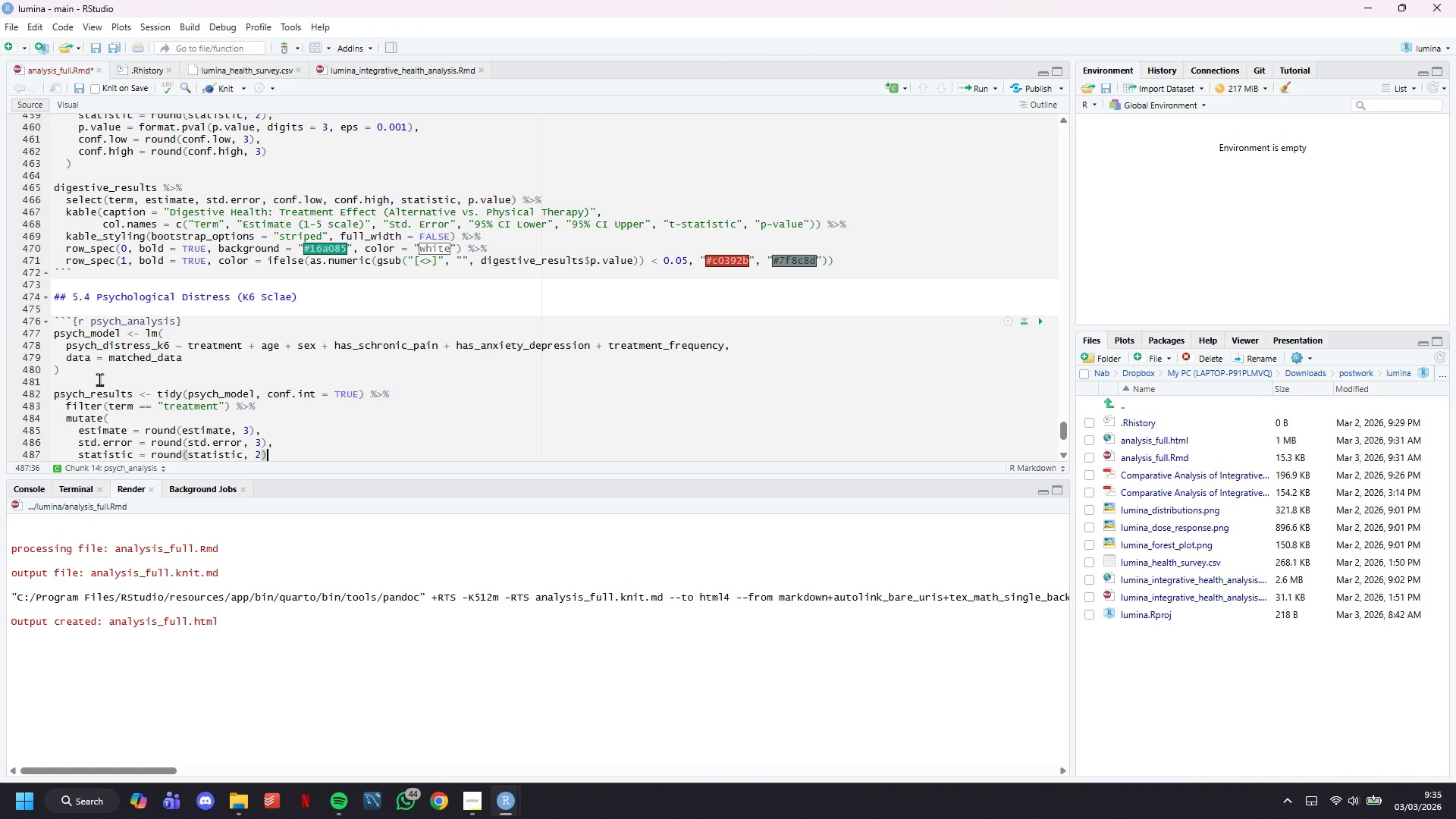 
key(Comma)
 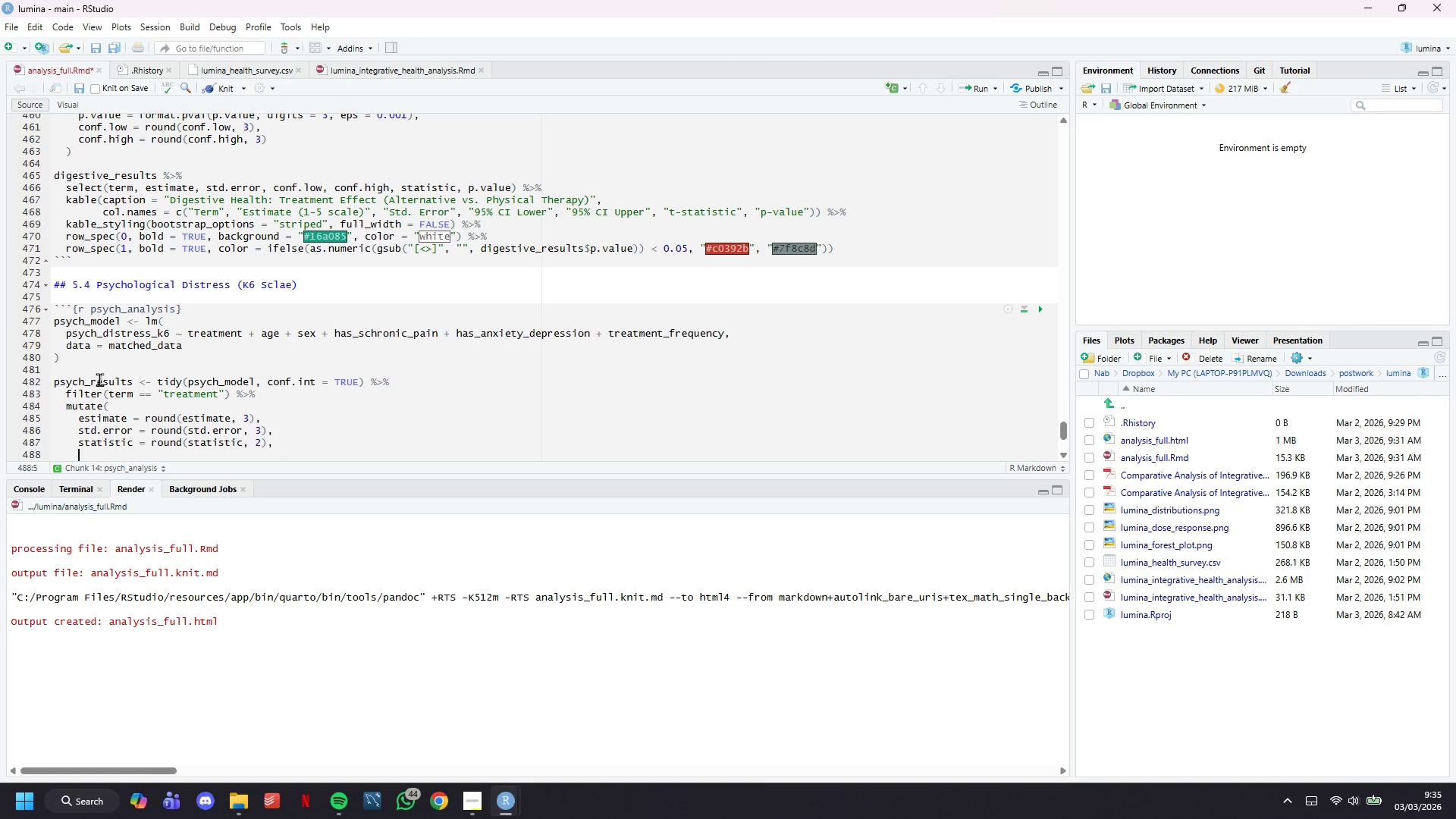 
key(Enter)
 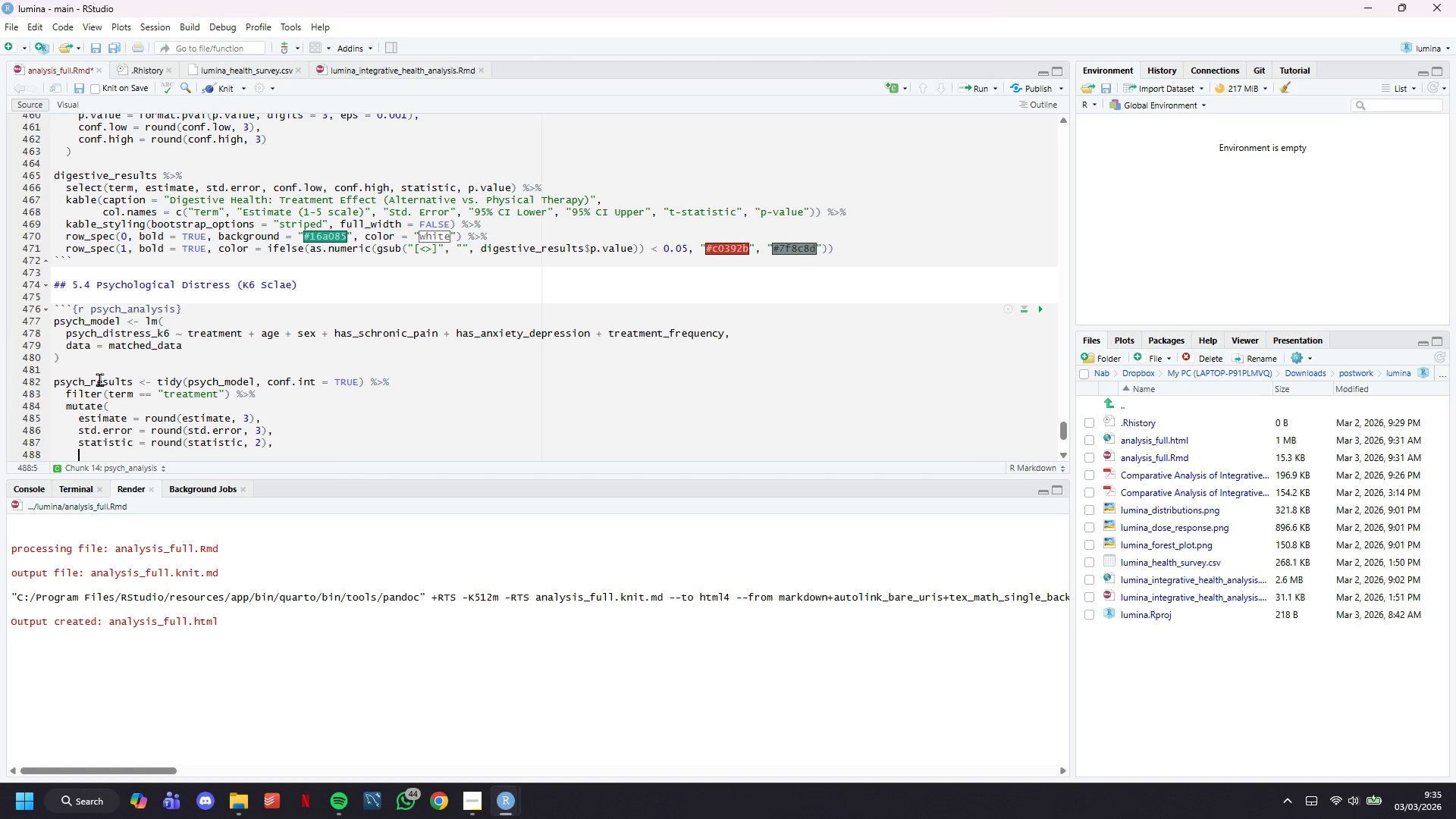 
key(P)
 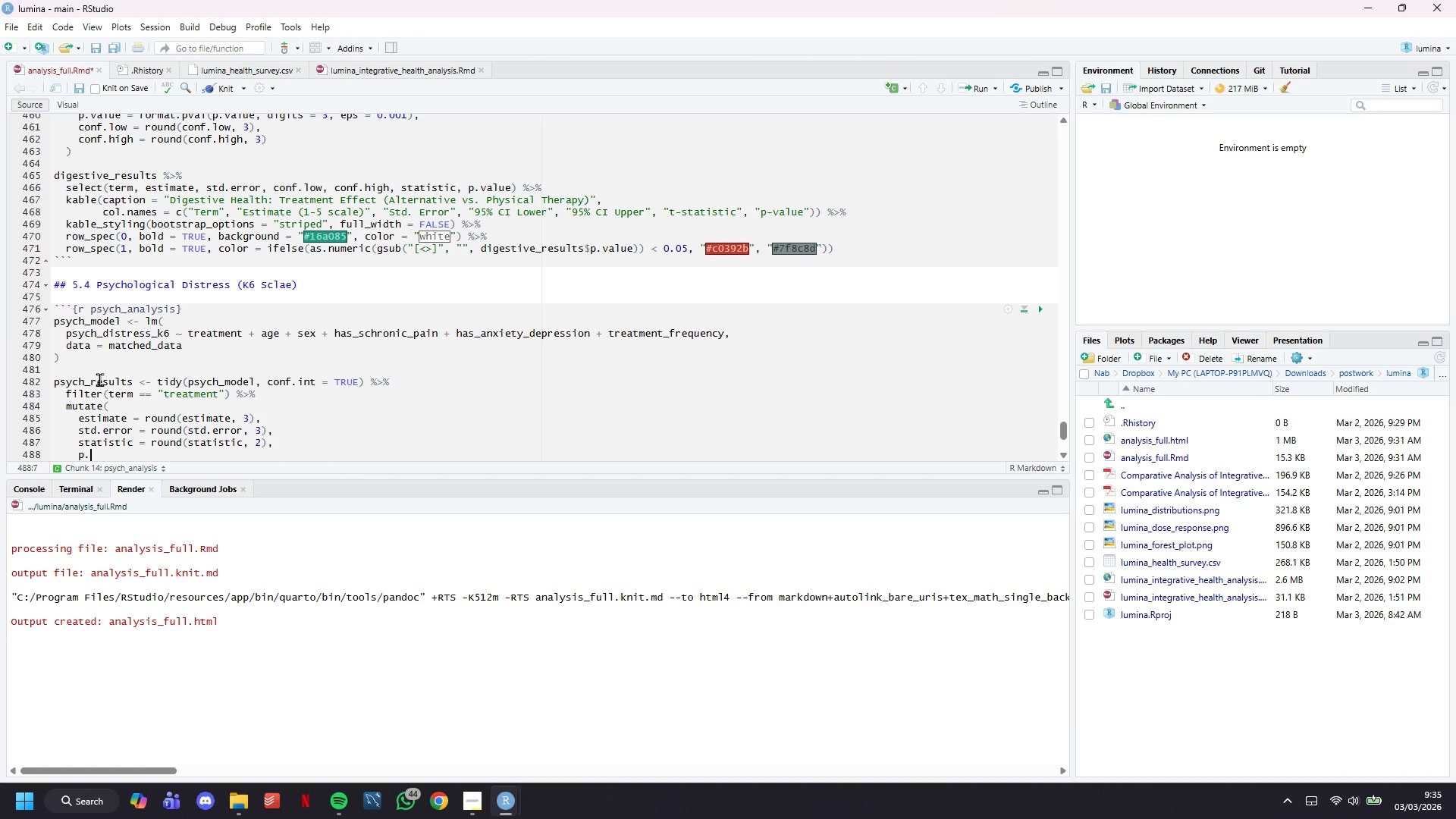 
key(Period)
 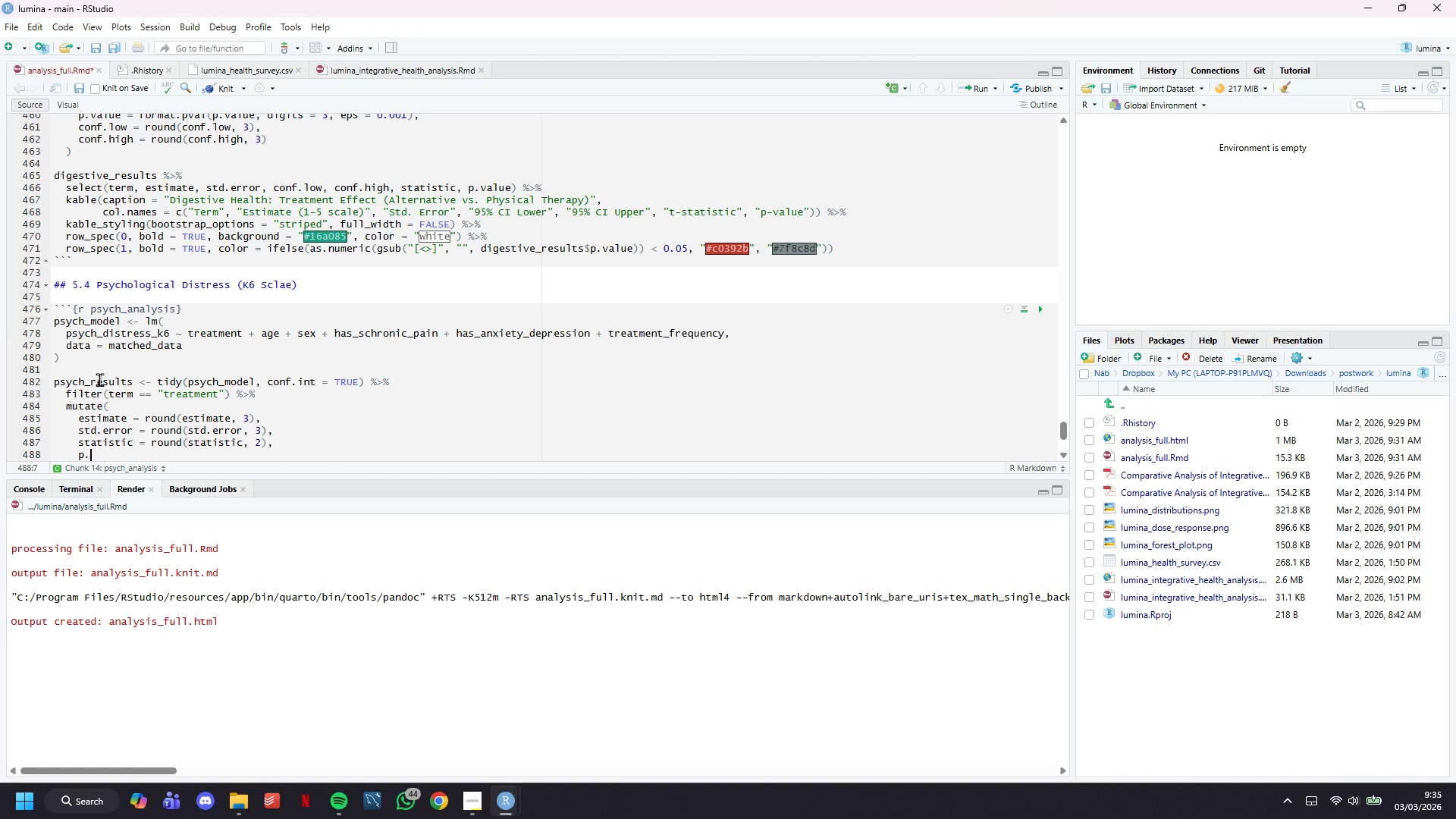 
type(value = format.pval()
 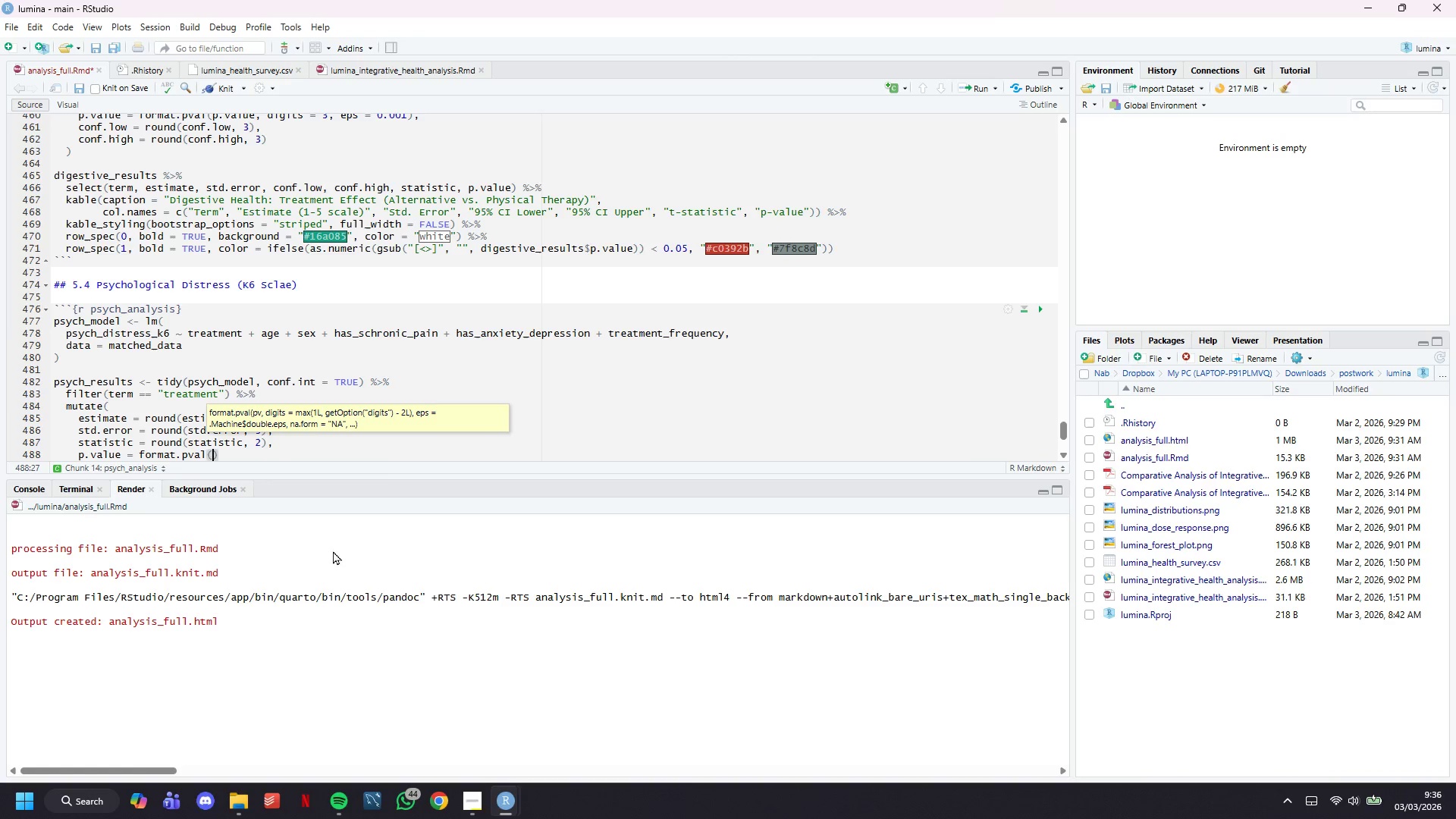 
scroll: coordinate [453, 277], scroll_direction: down, amount: 3.0
 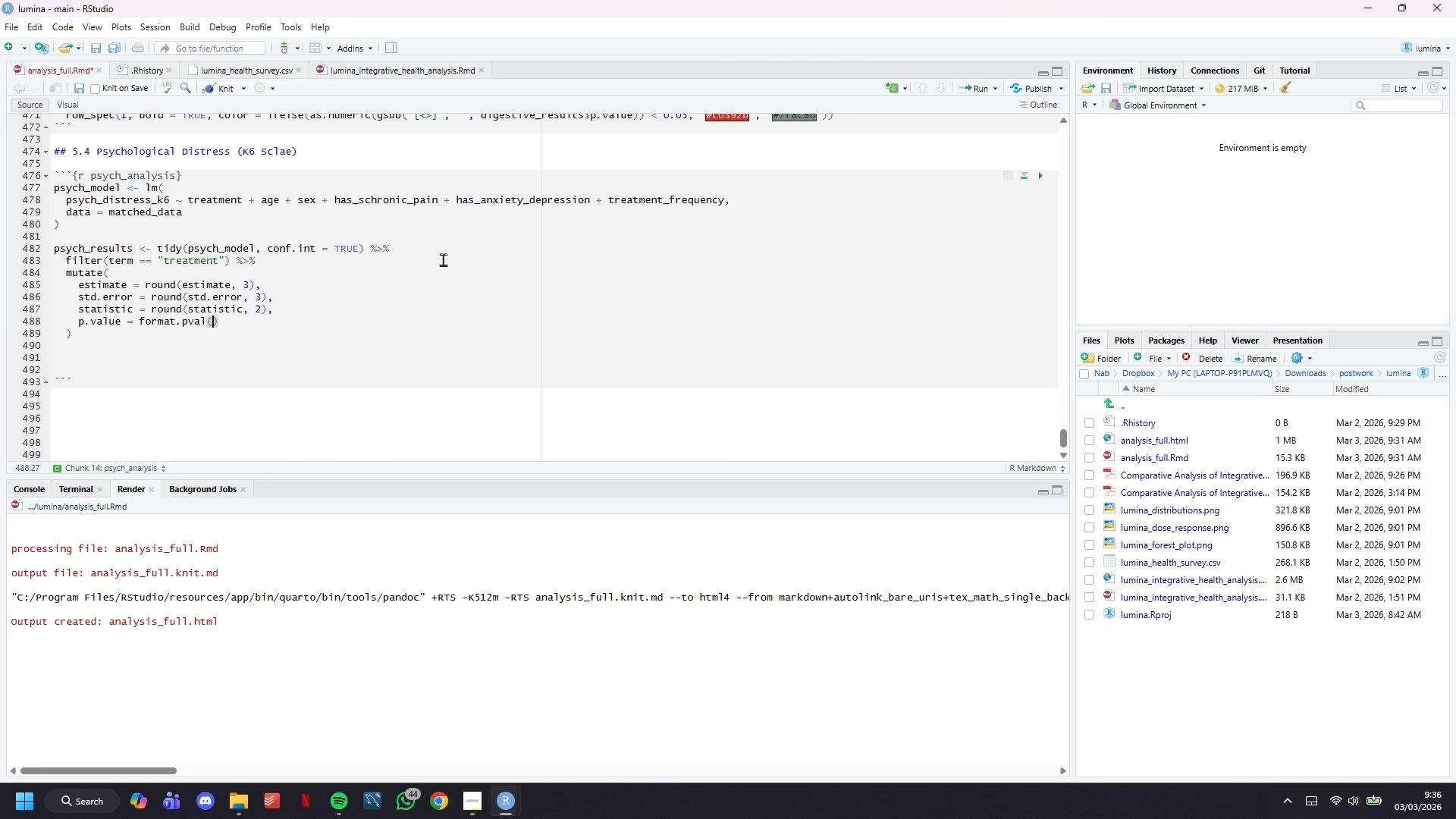 
type(p.value, digits = 3, eps = 0.001)
 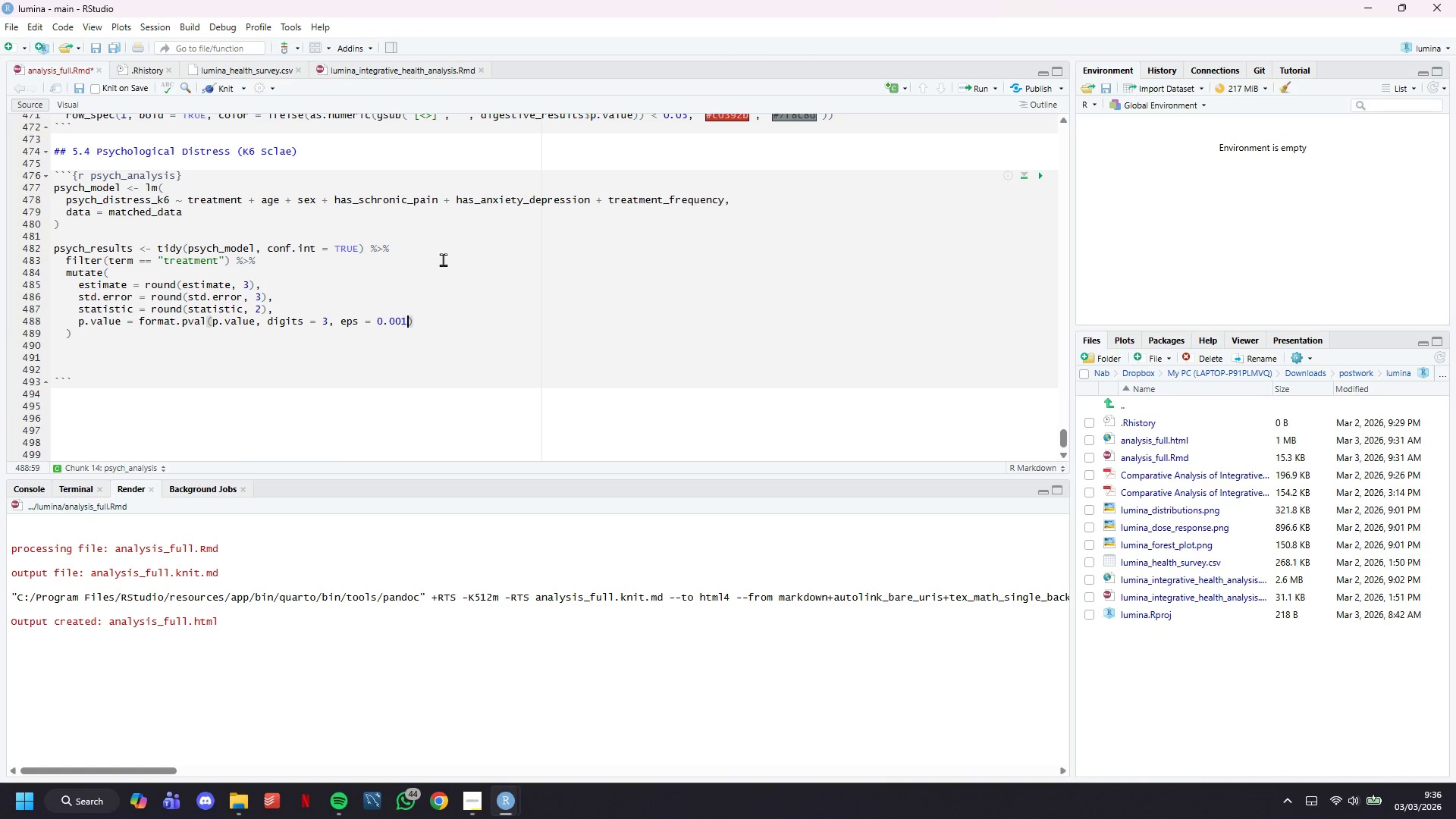 
key(ArrowRight)
 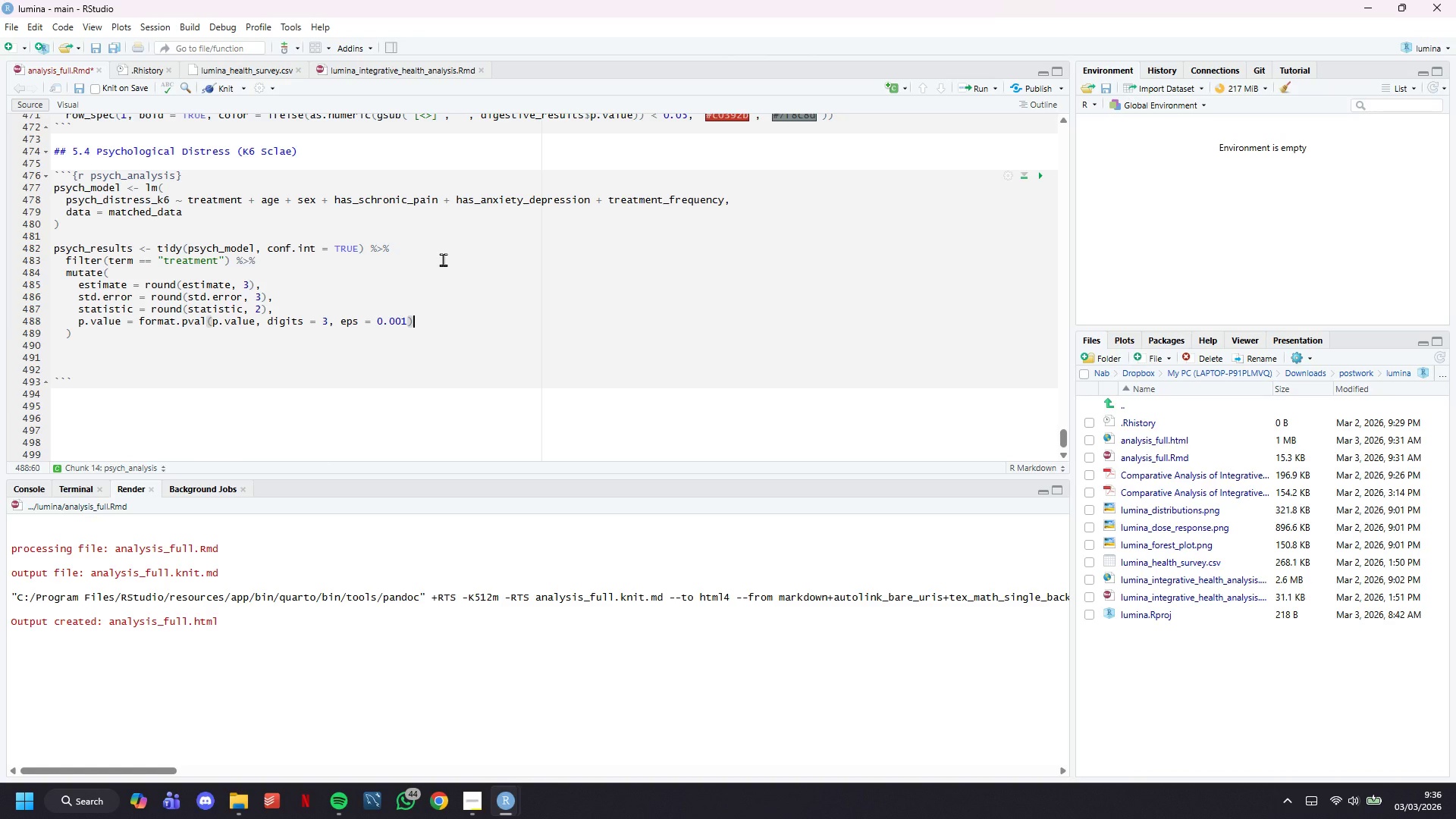 
key(Comma)
 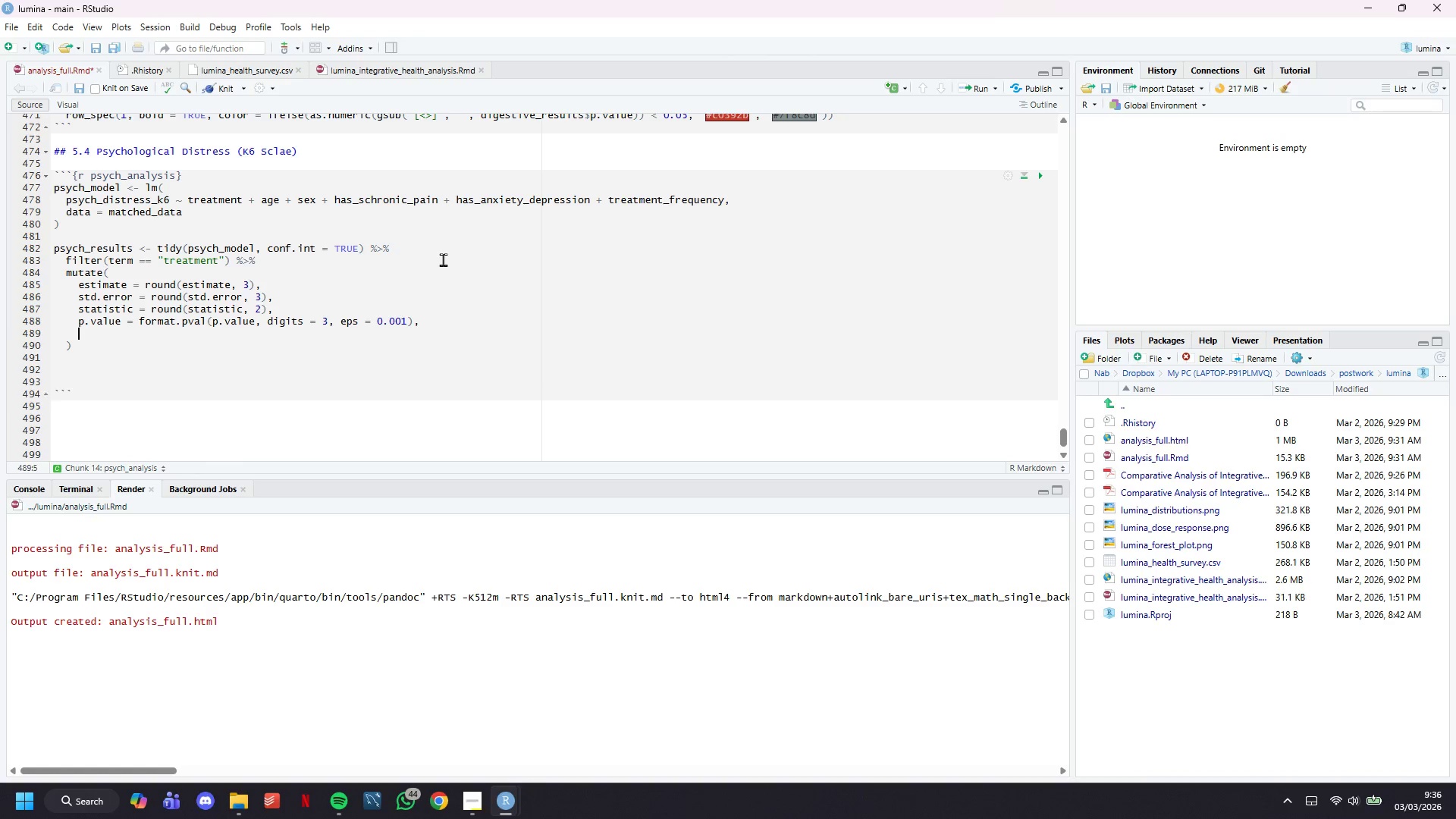 
key(Enter)
 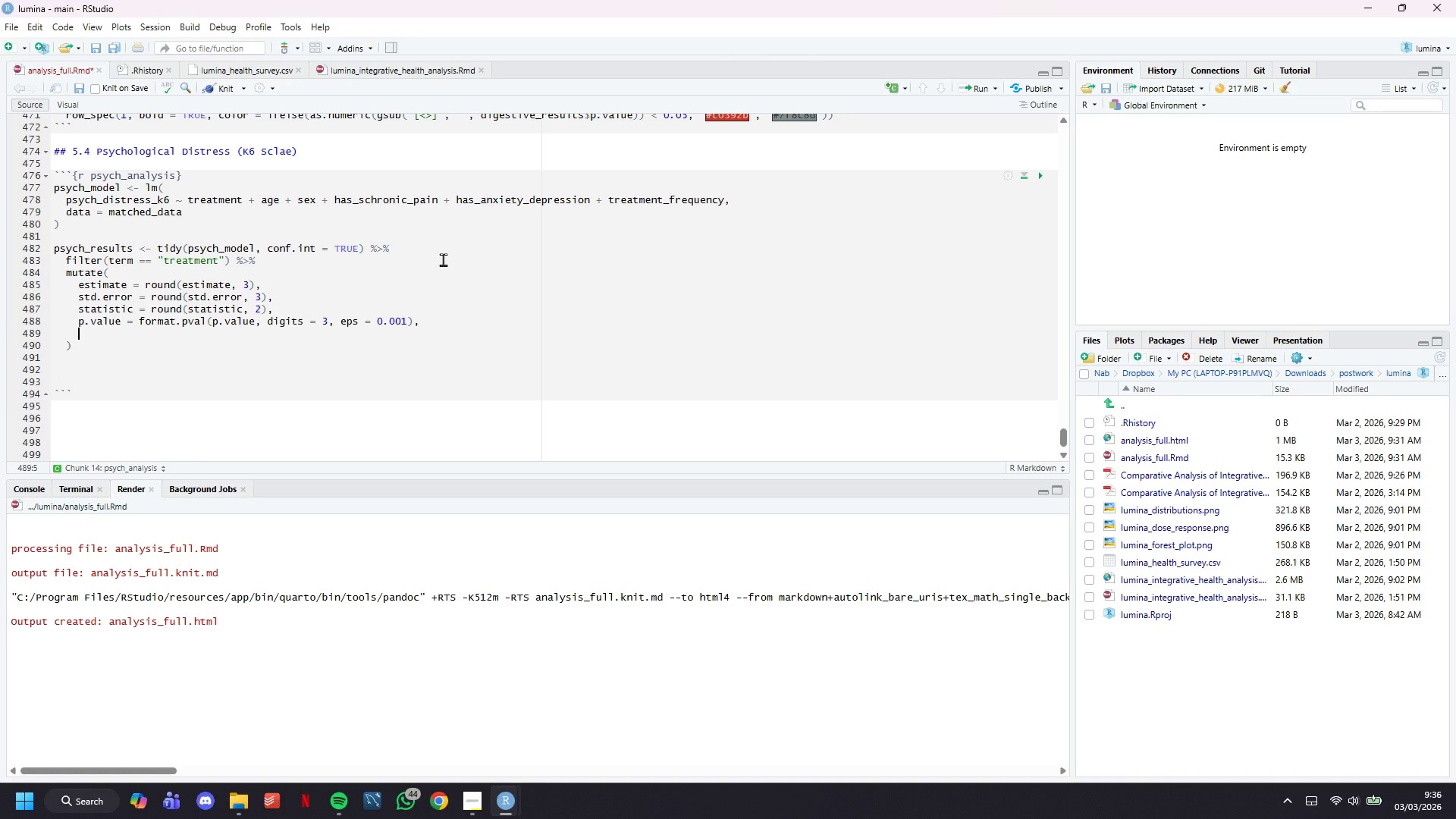 
type(conf.low = round9CONF>LOW< #)
 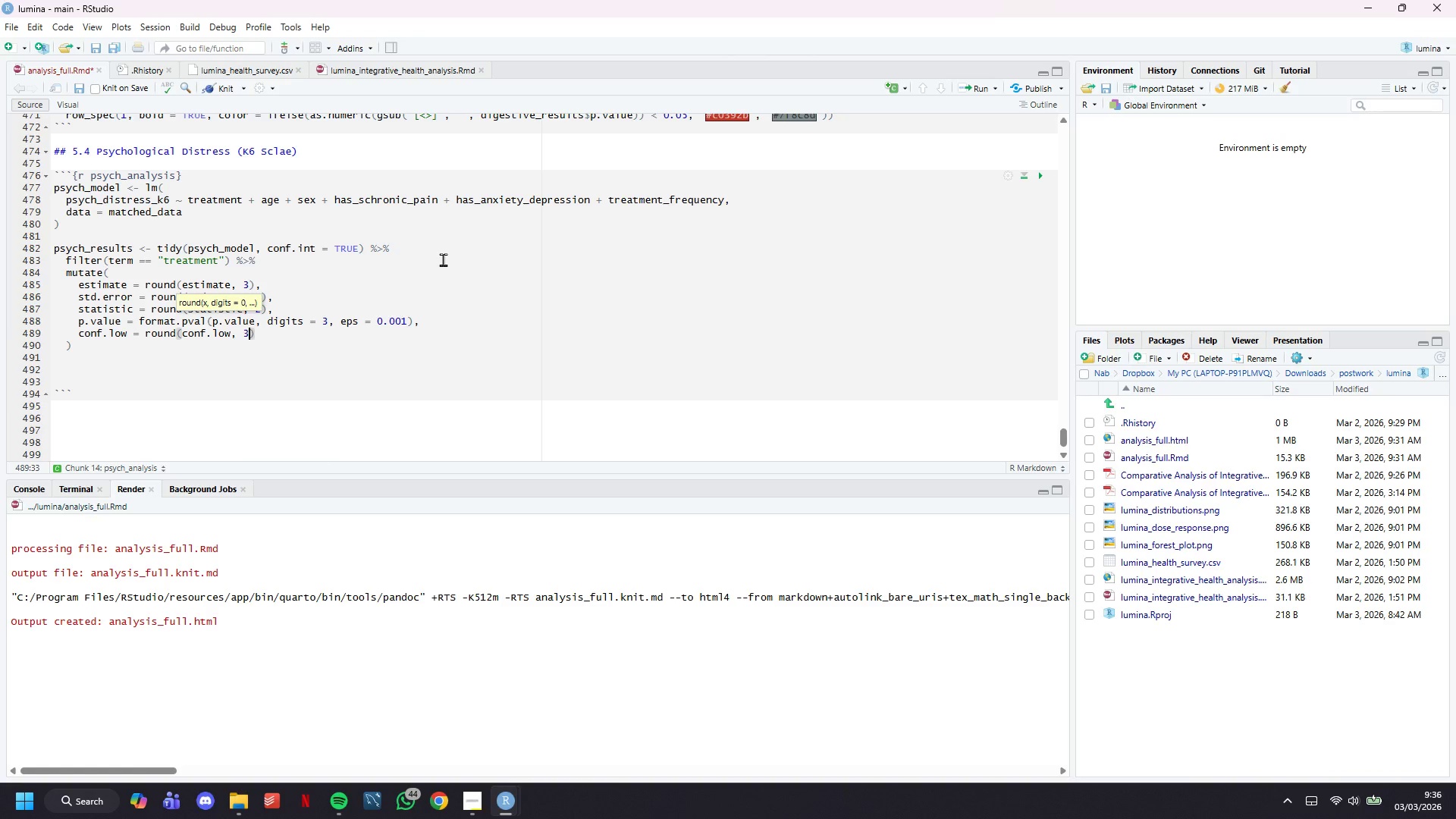 
key(Shift+ArrowRight)
 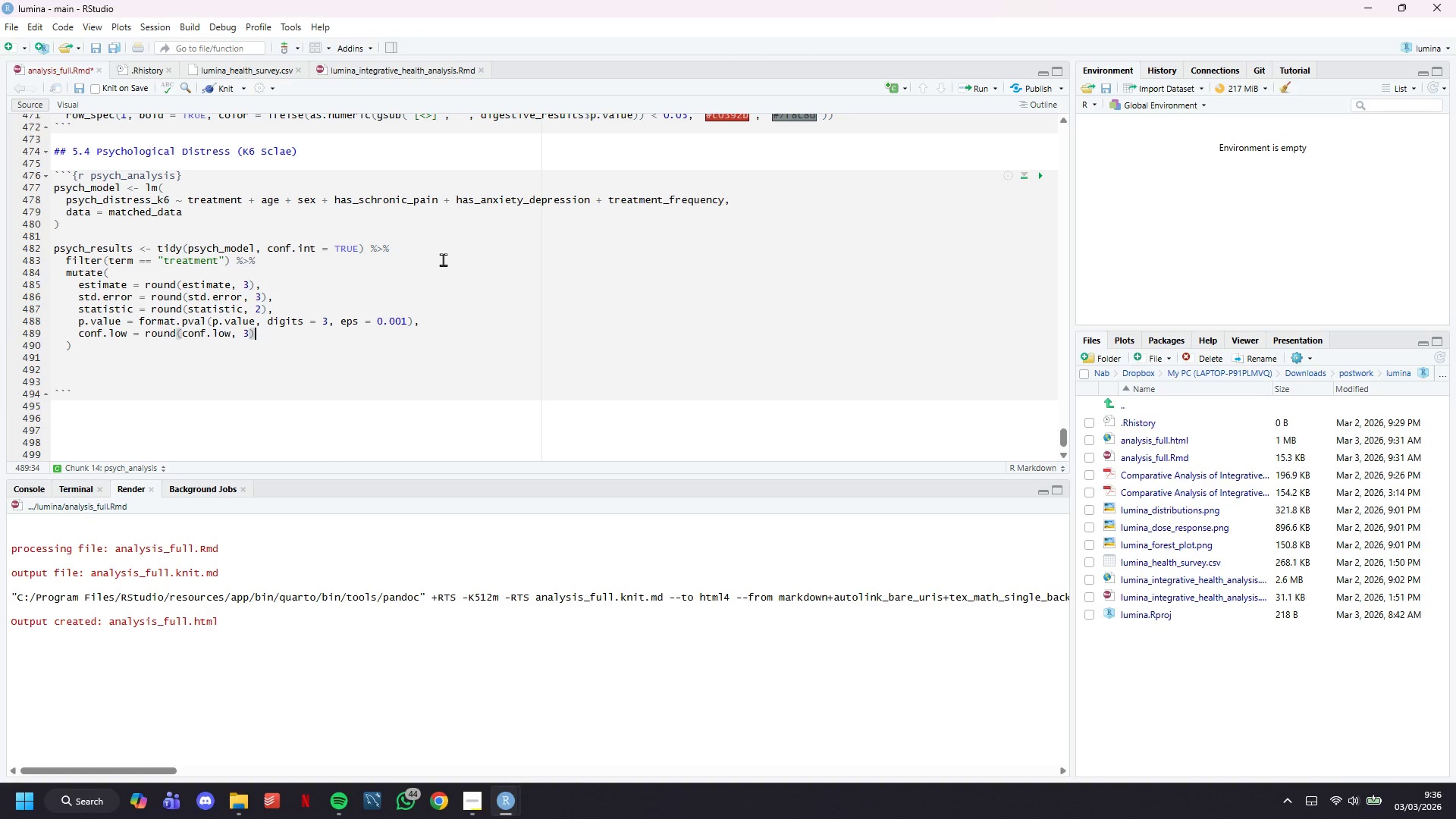 
key(Shift+Comma)
 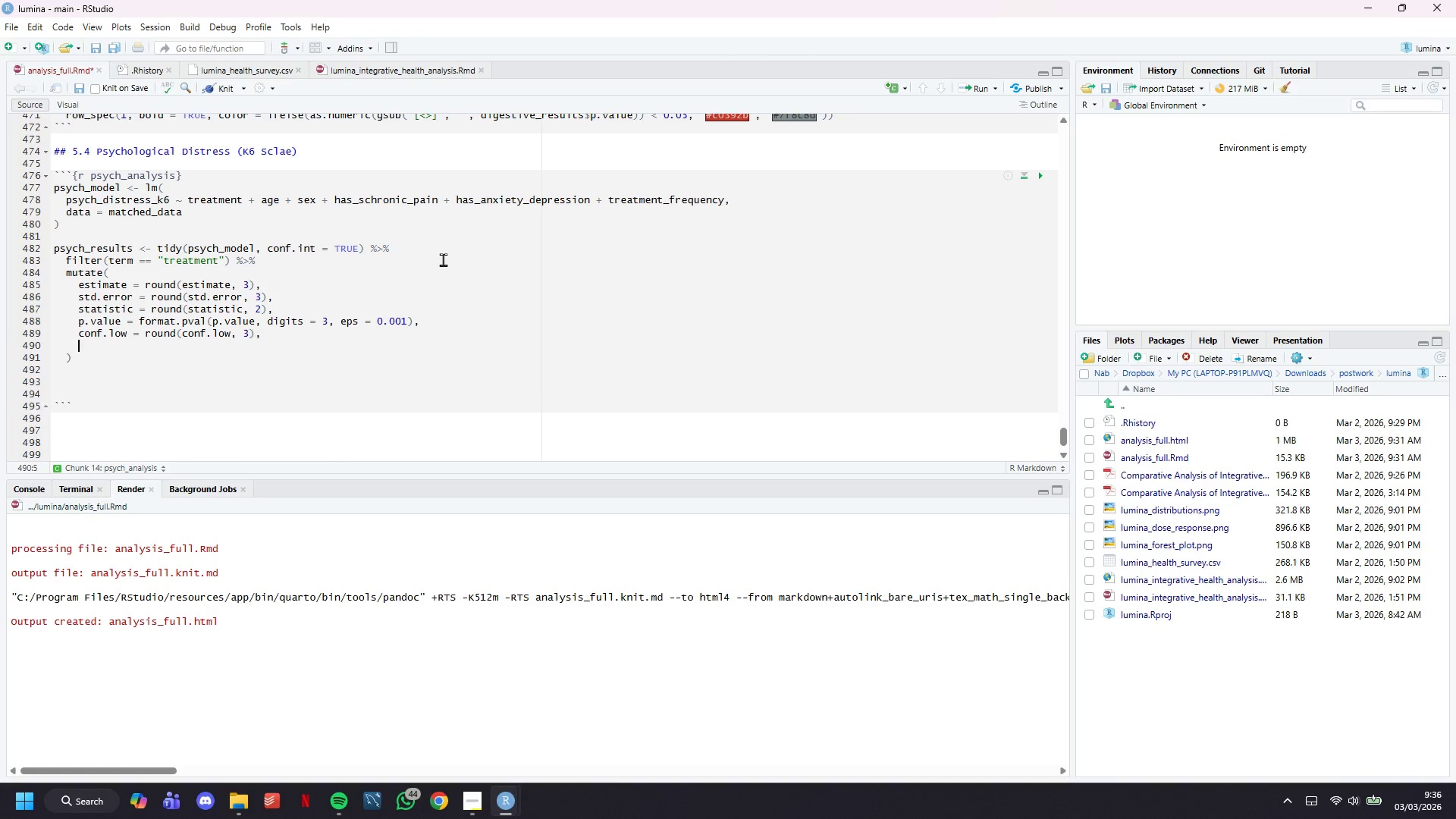 
key(Shift+Enter)
 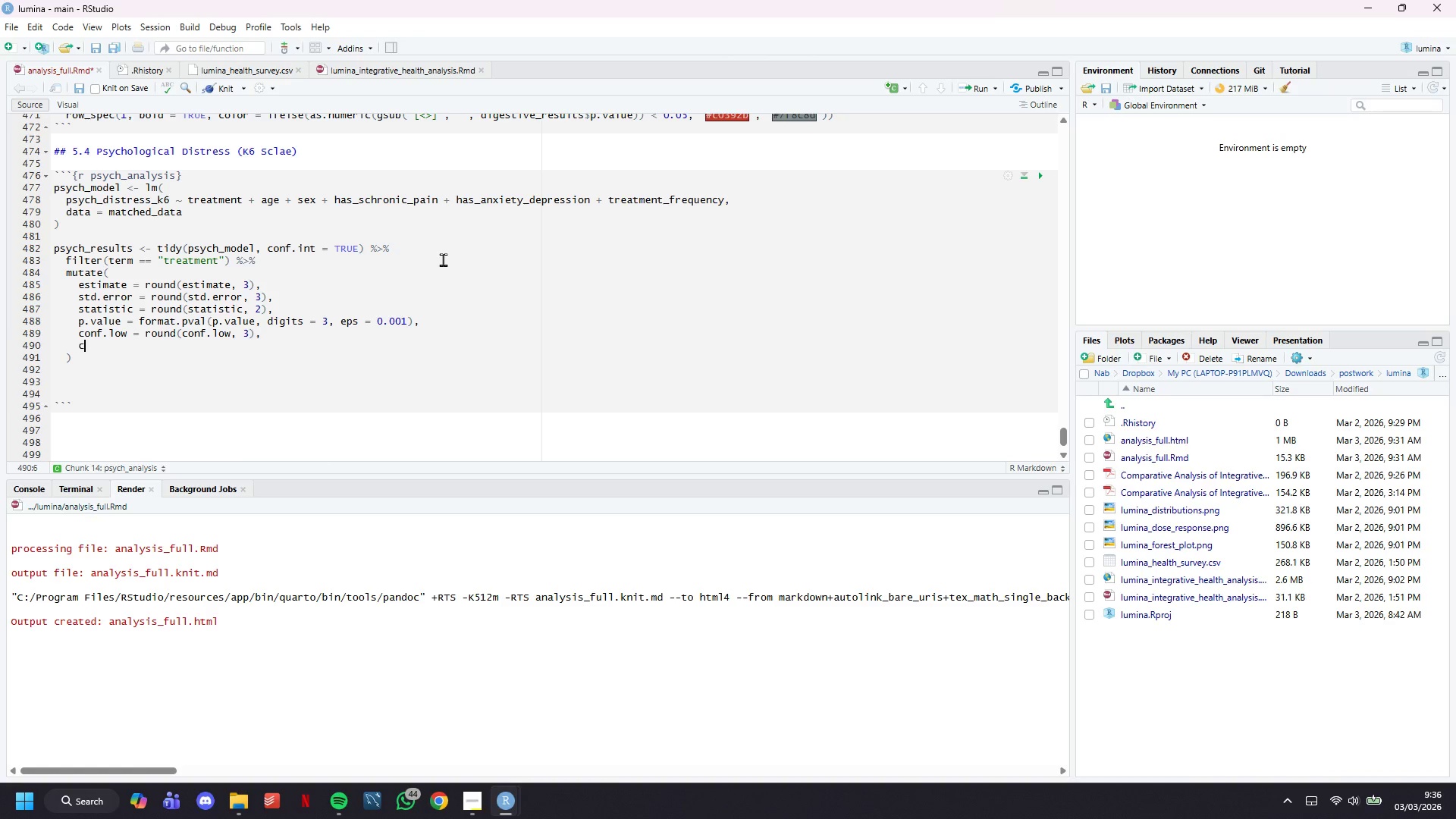 
type(CONF>HIGH + ROUND(conf.high, 3)
 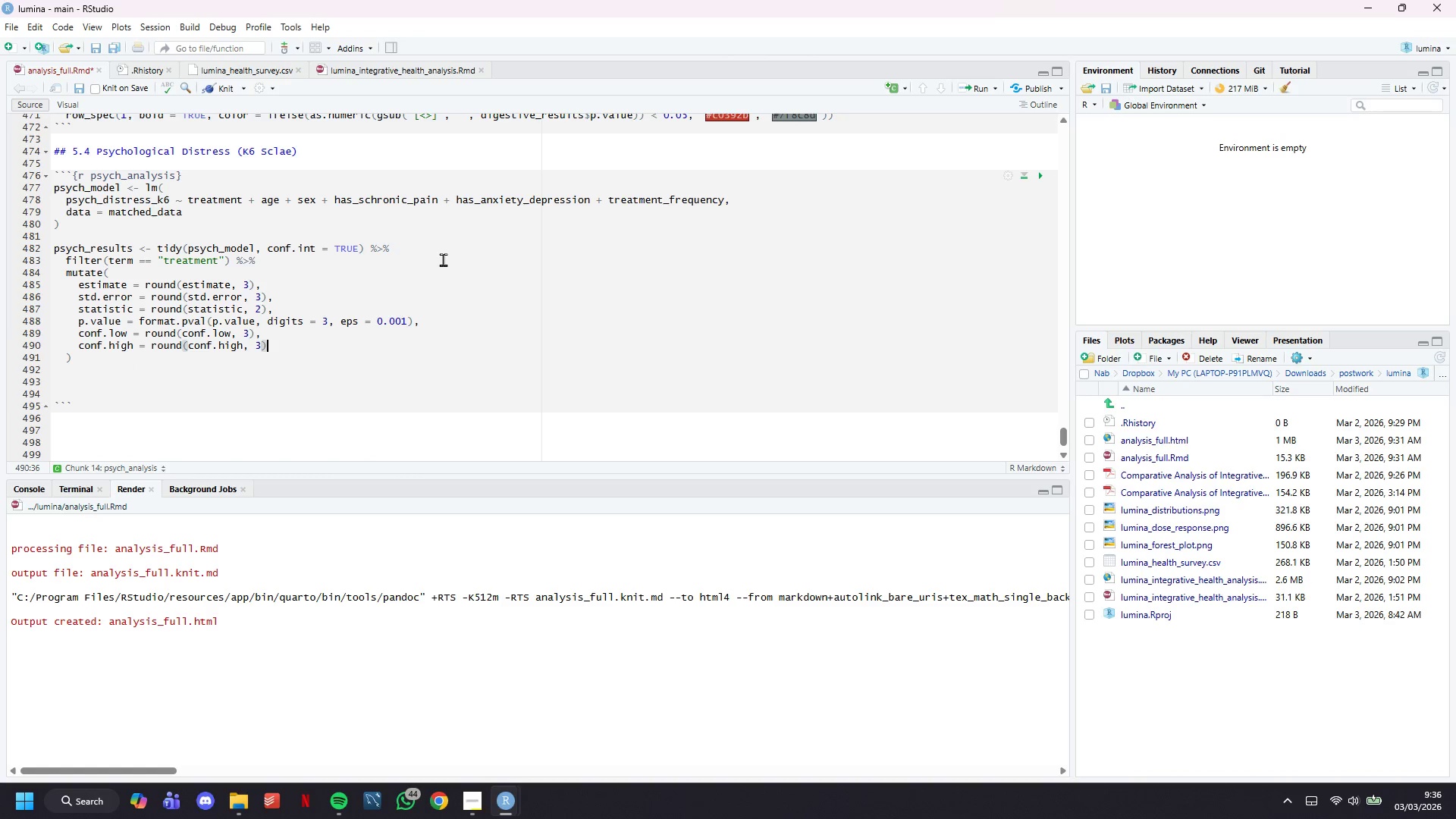 
 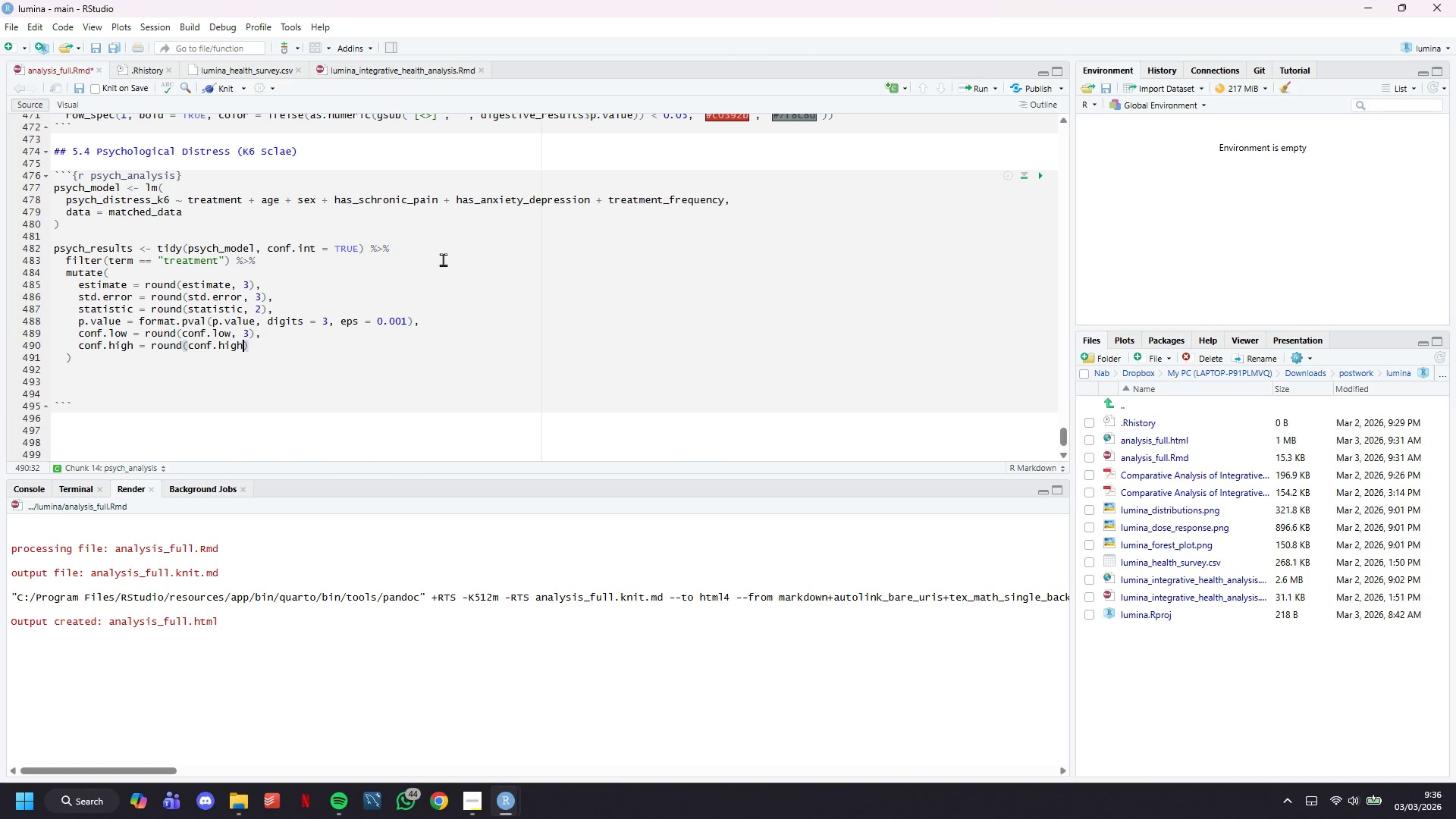 
key(ArrowRight)
 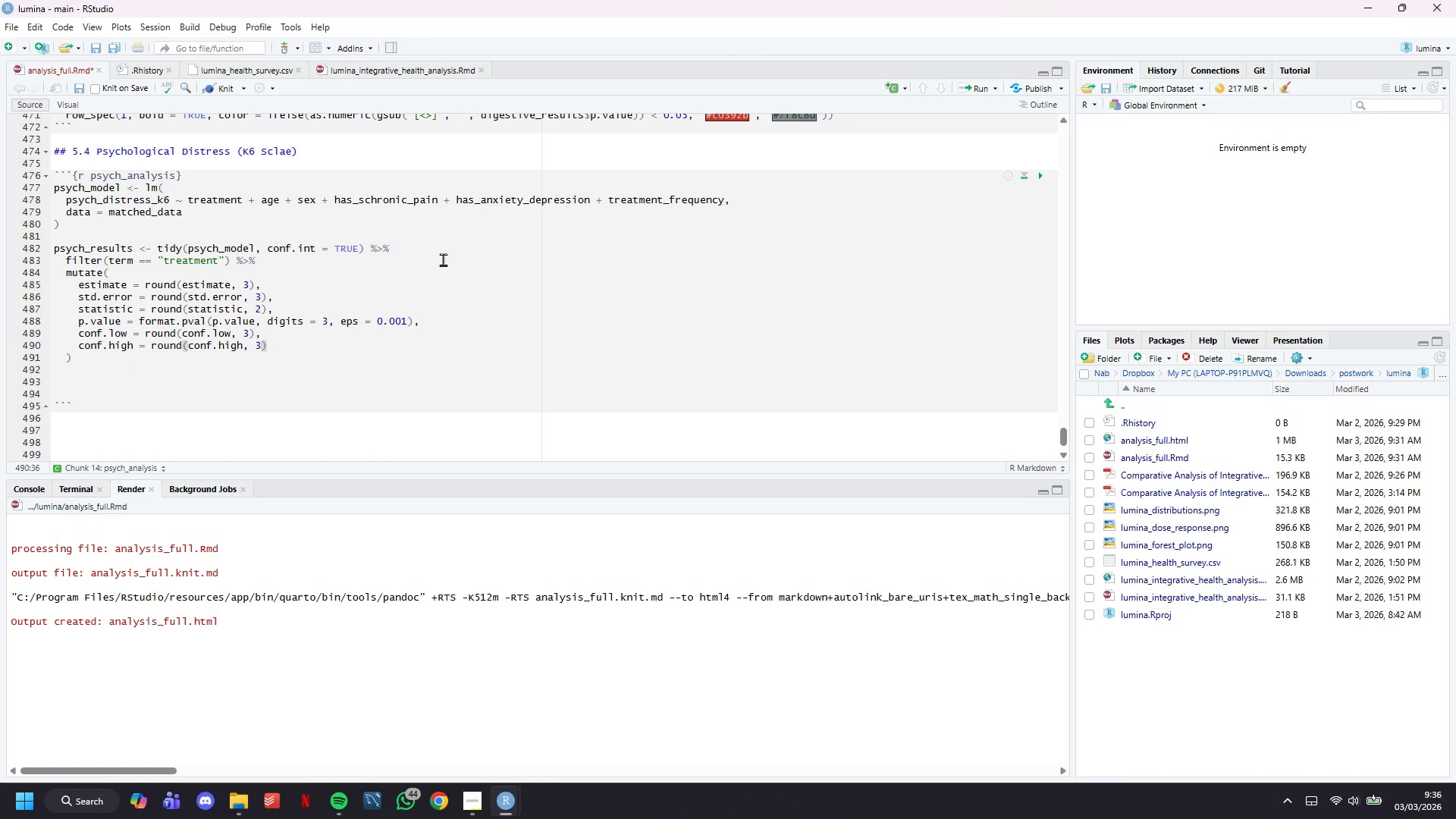 
key(ArrowDown)
 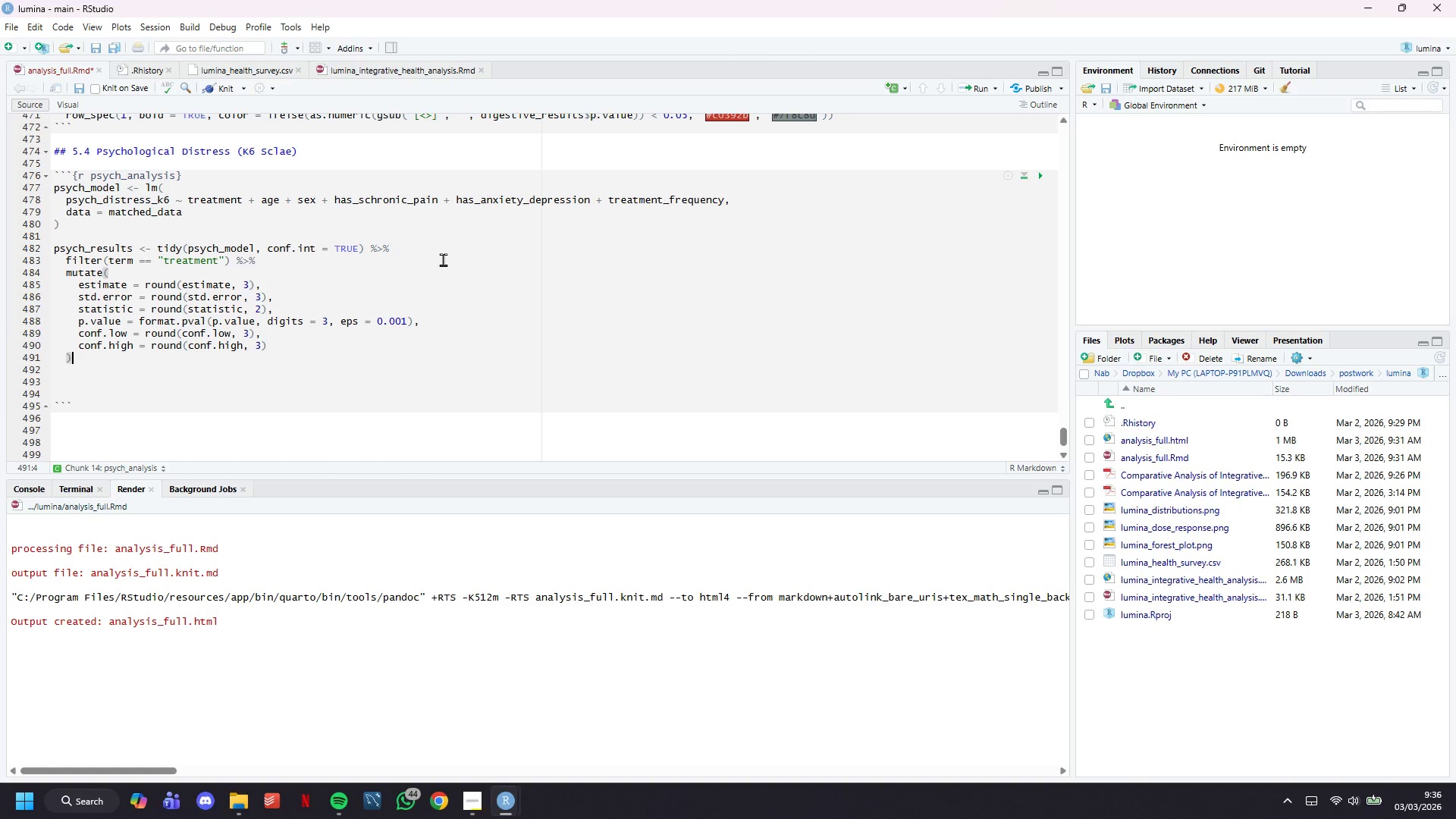 
key(ArrowDown)
 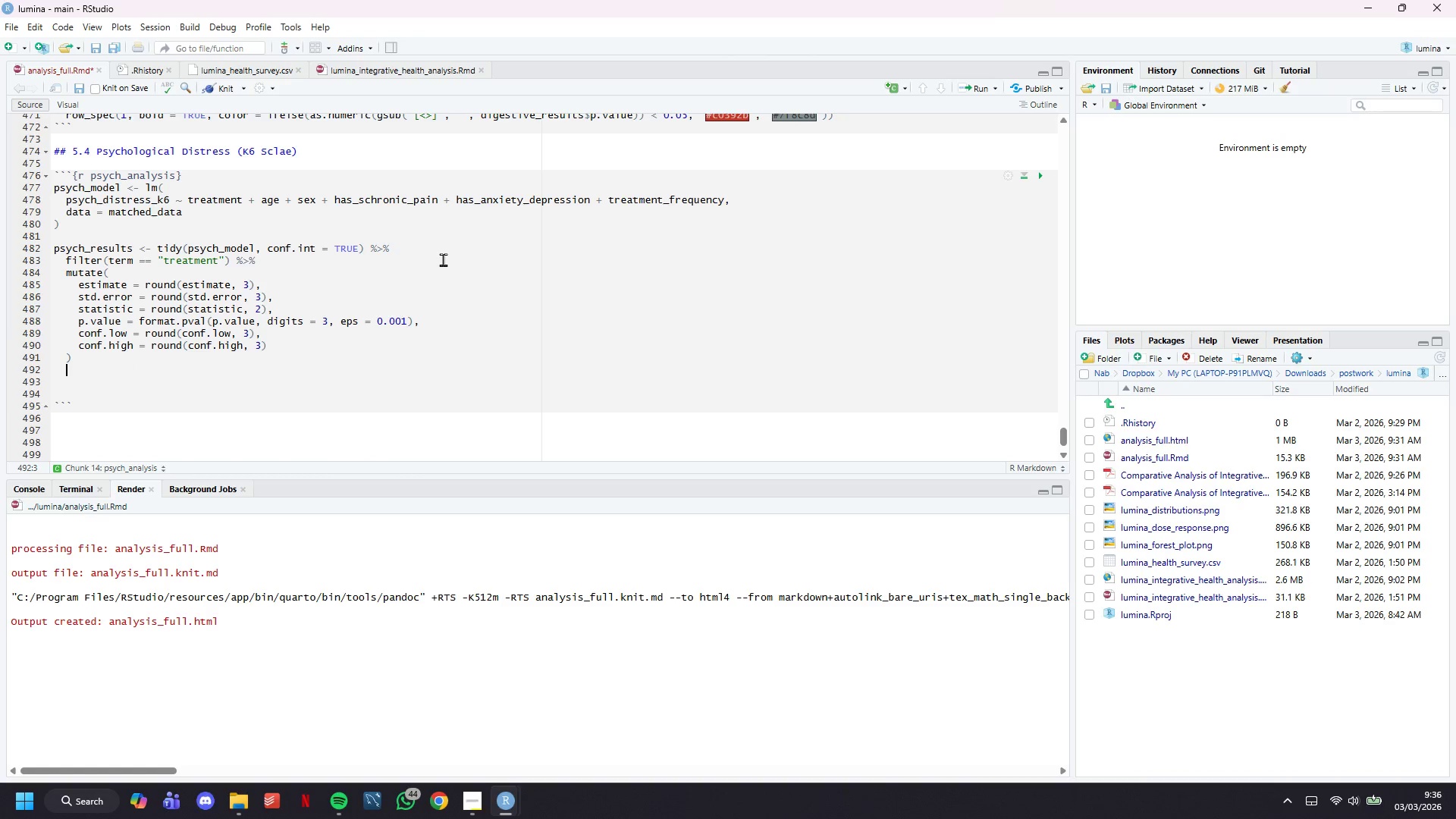 
key(ArrowUp)
 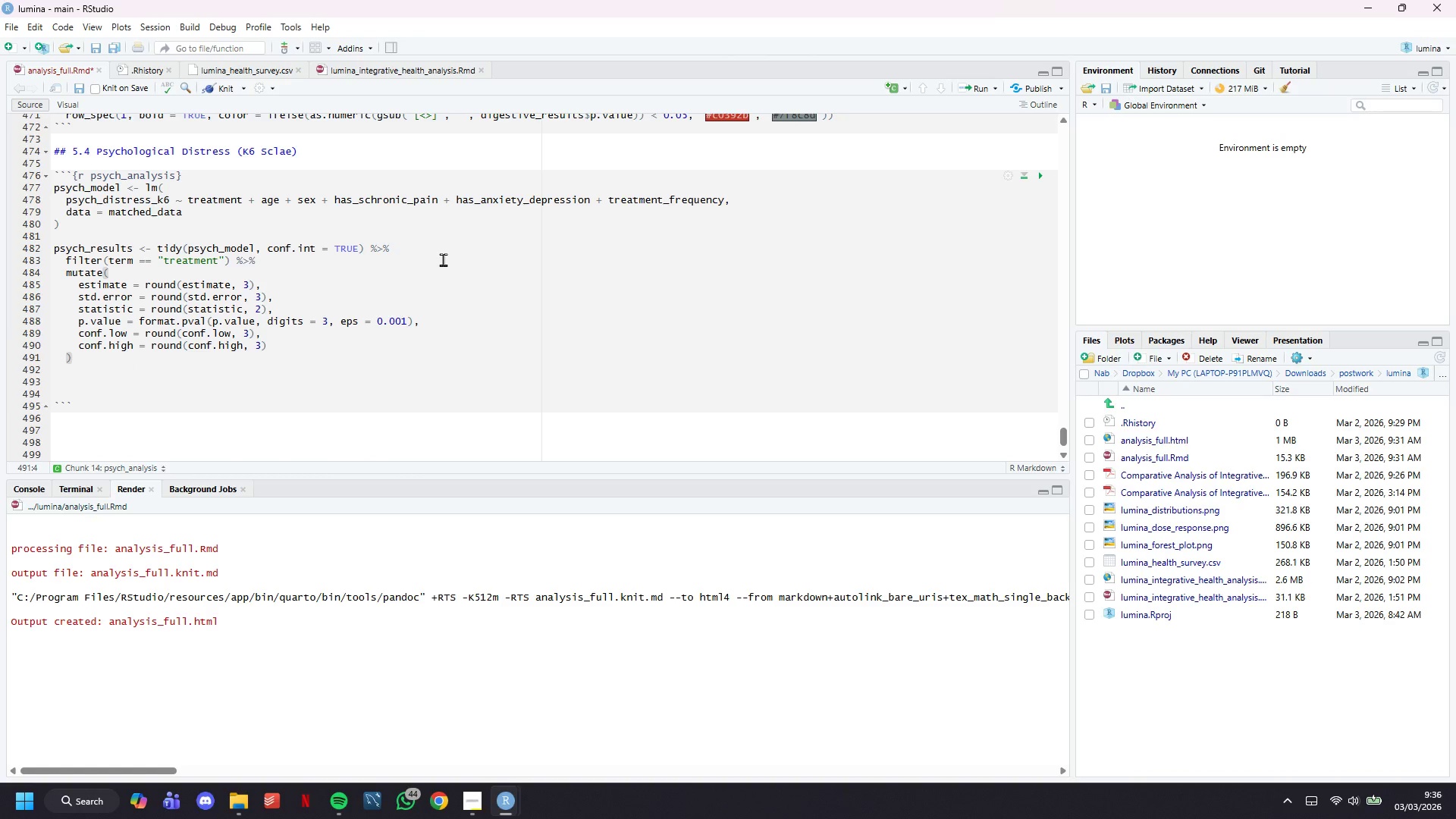 
key(Enter)
 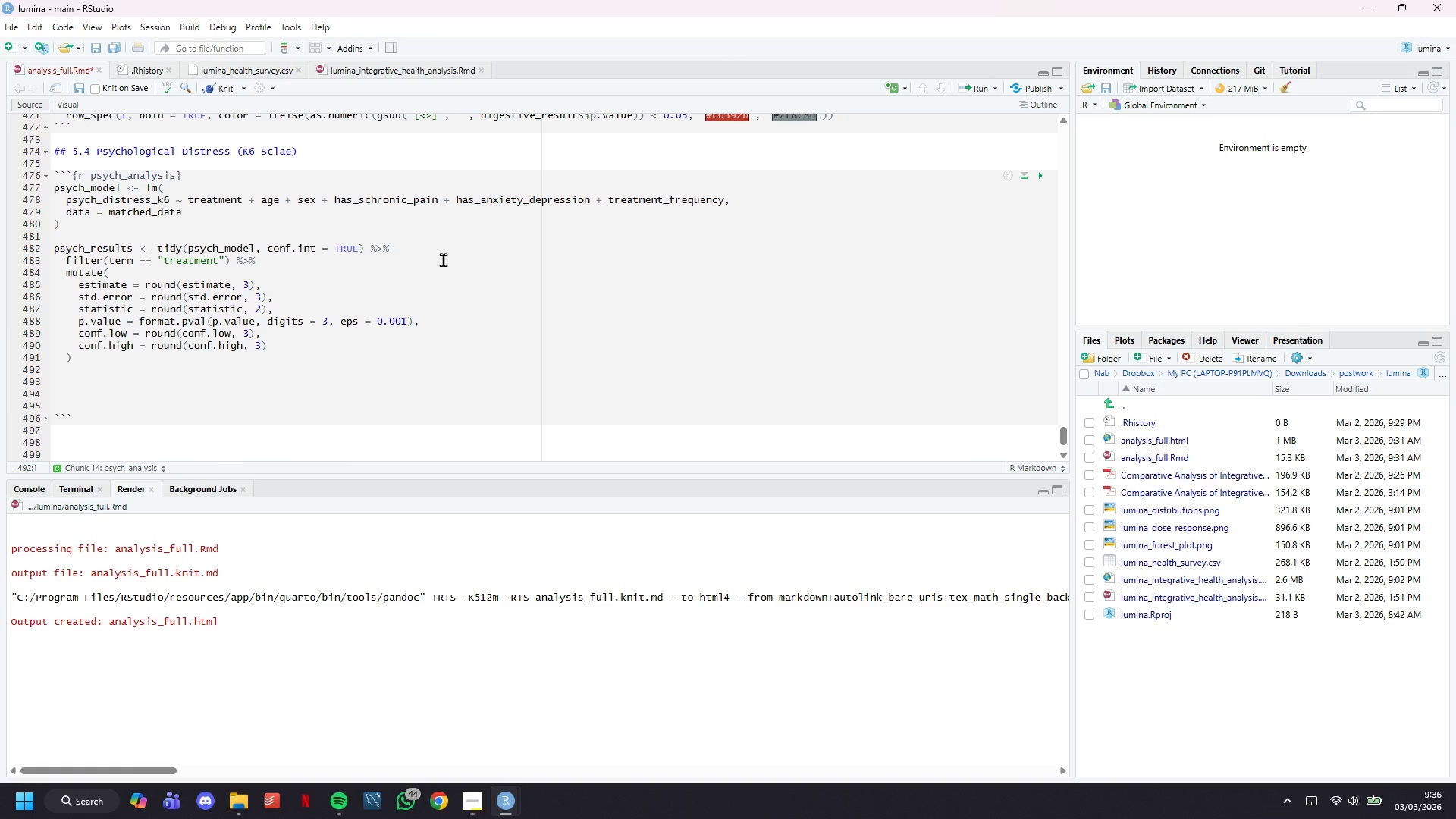 
key(Enter)
 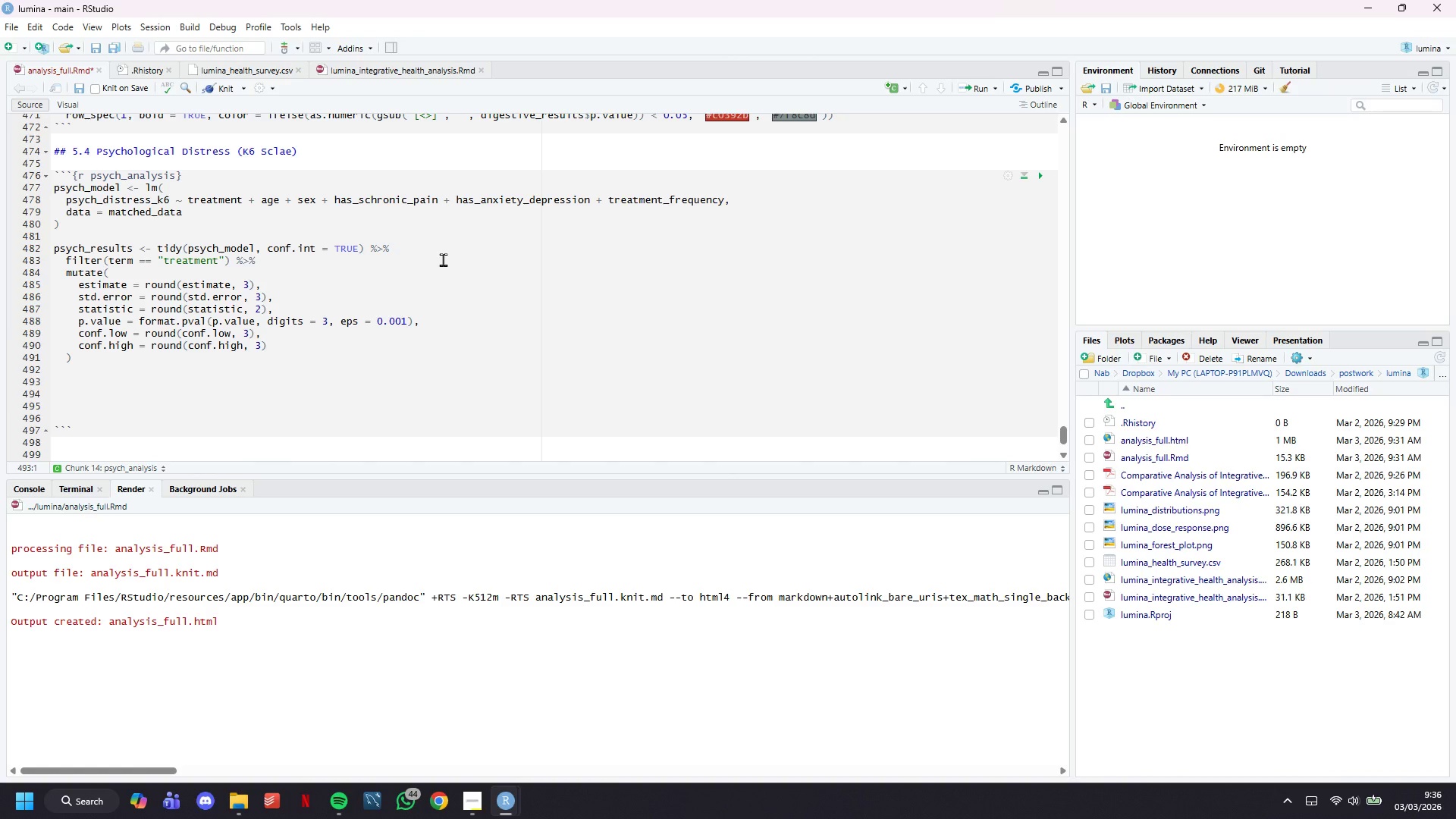 
key(Control+S)
 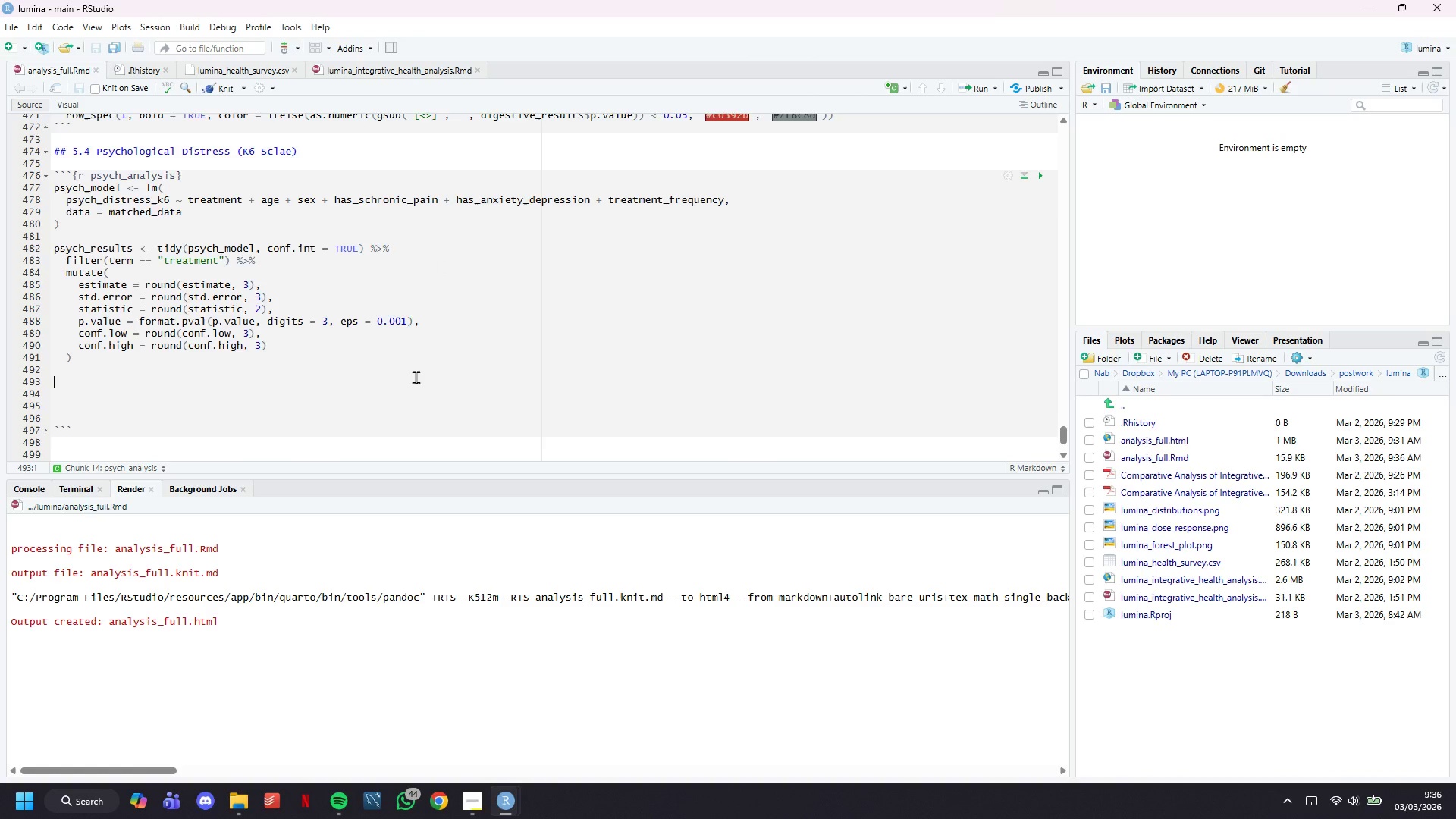 
scroll: coordinate [416, 377], scroll_direction: up, amount: 1.0
 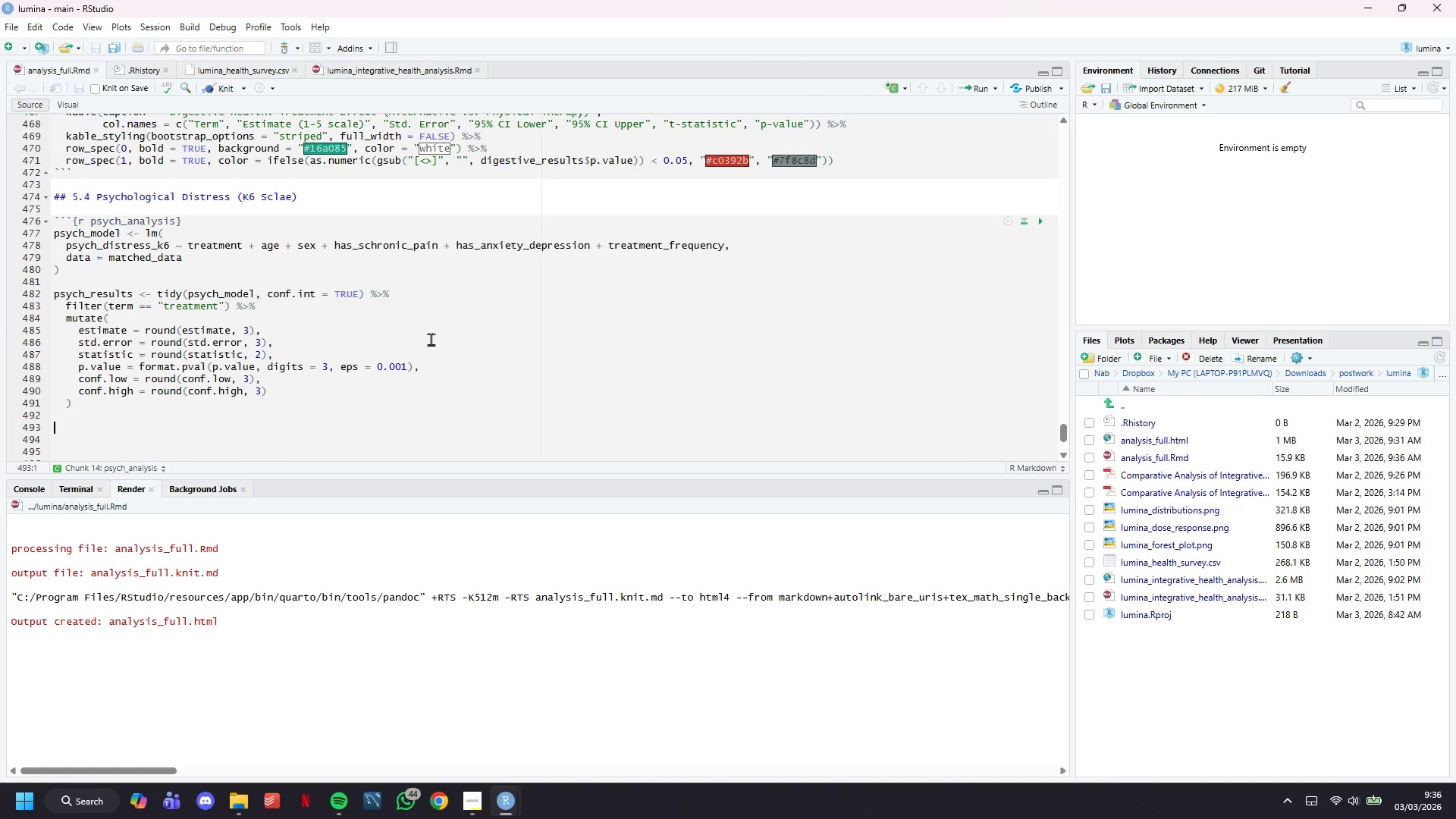 
scroll: coordinate [431, 339], scroll_direction: down, amount: 1.0
 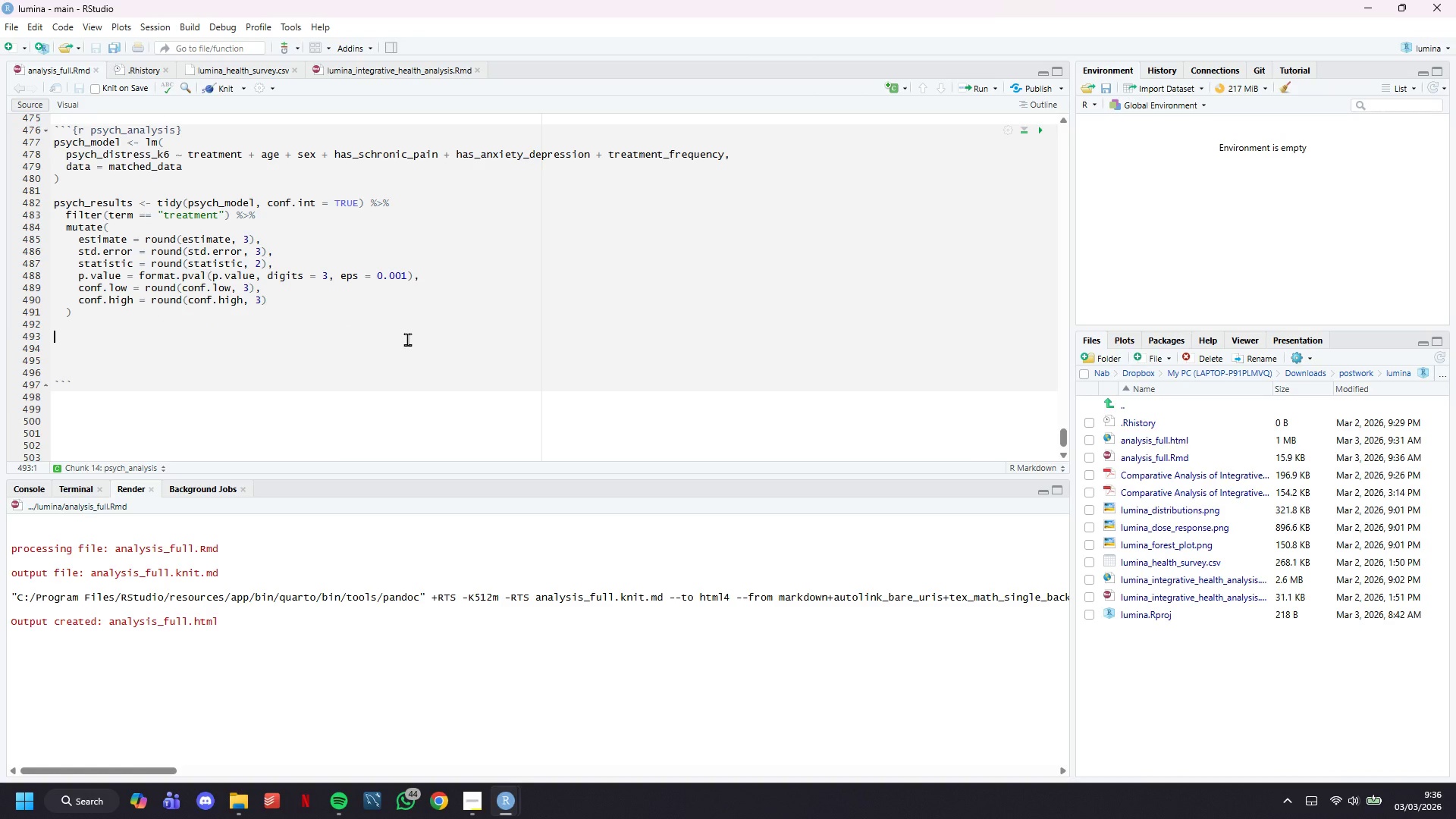 
type(psych_res)
key(Tab)
 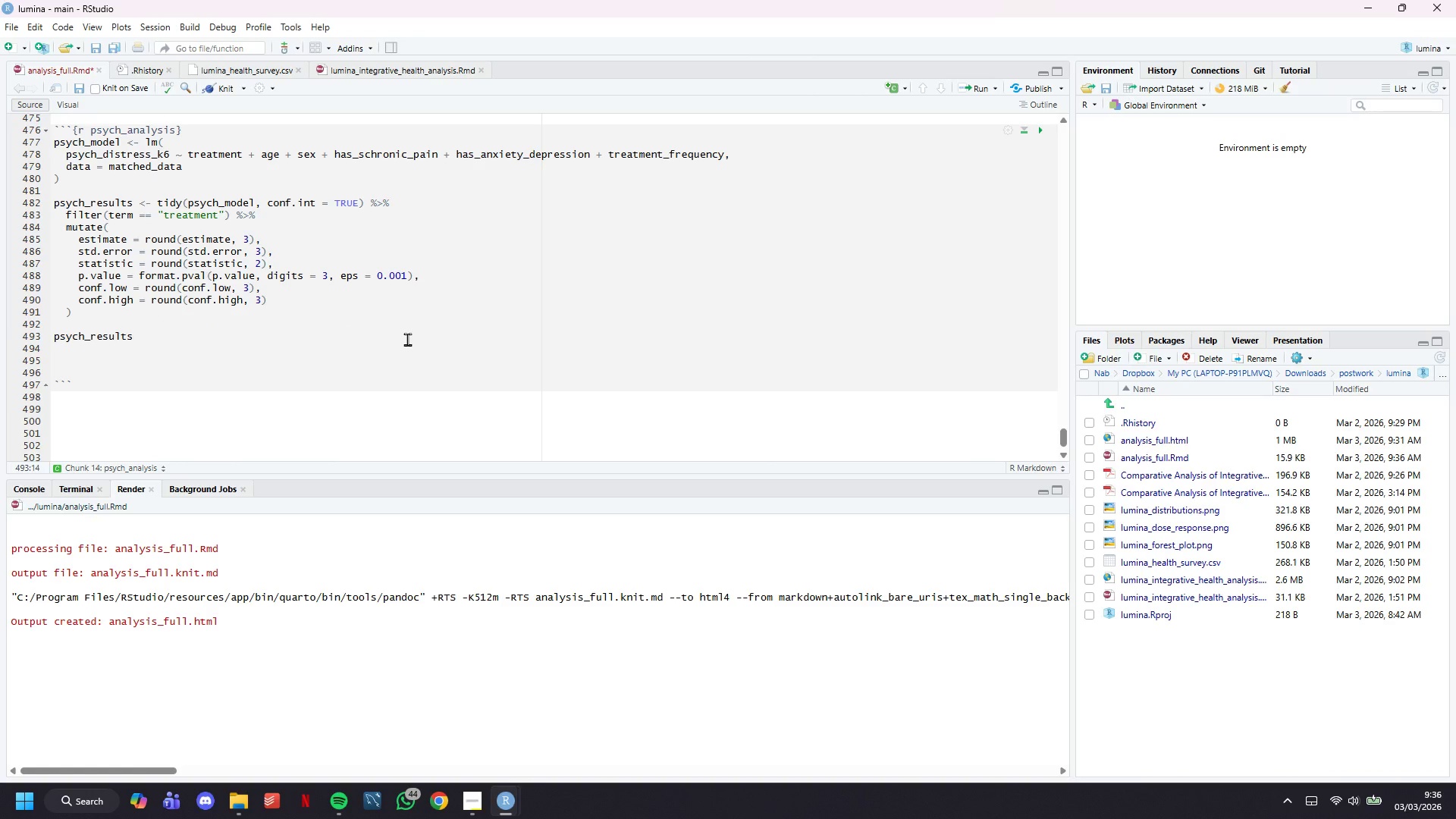 
key(Control+S)
 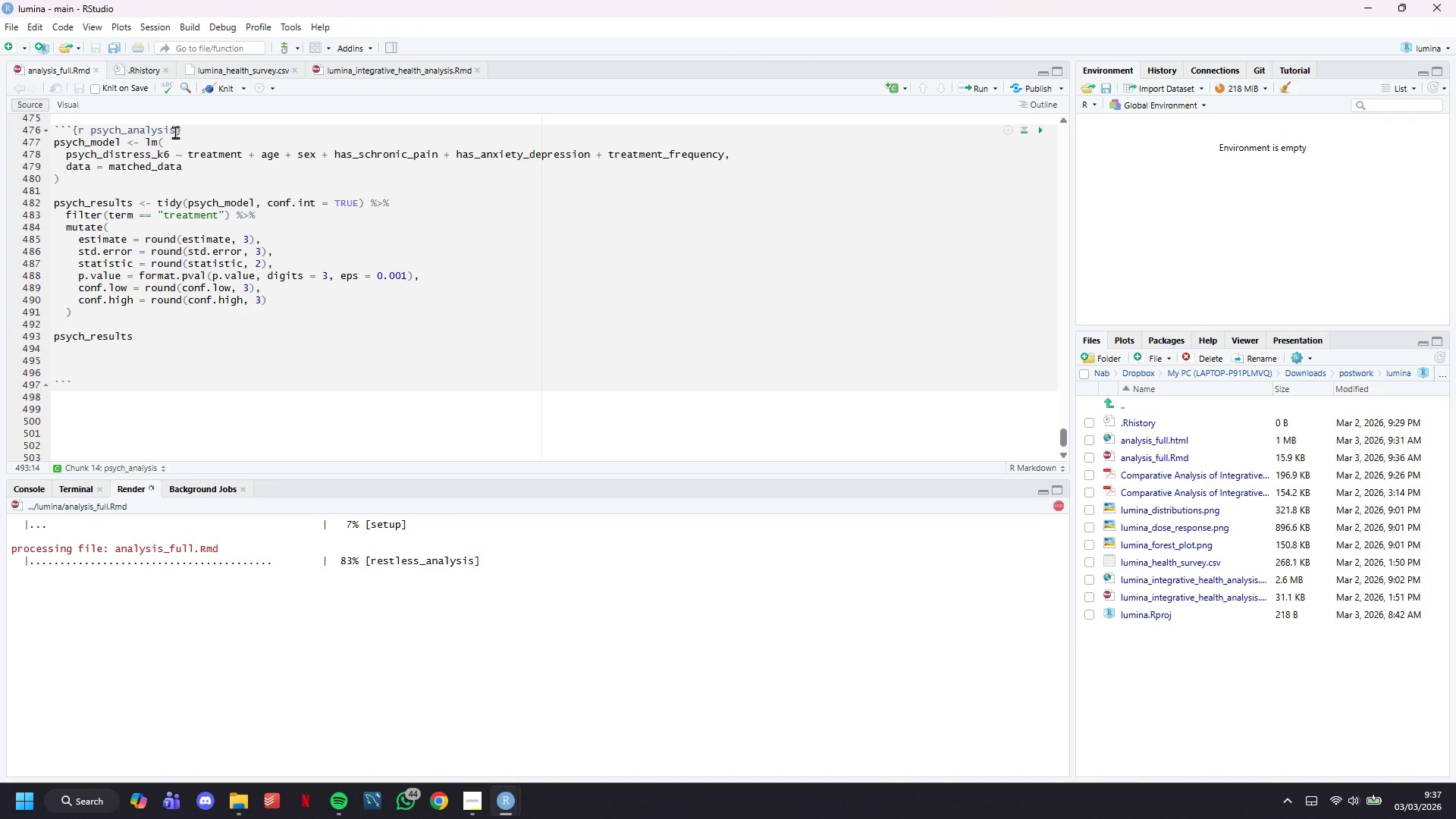 
wait(21.27)
 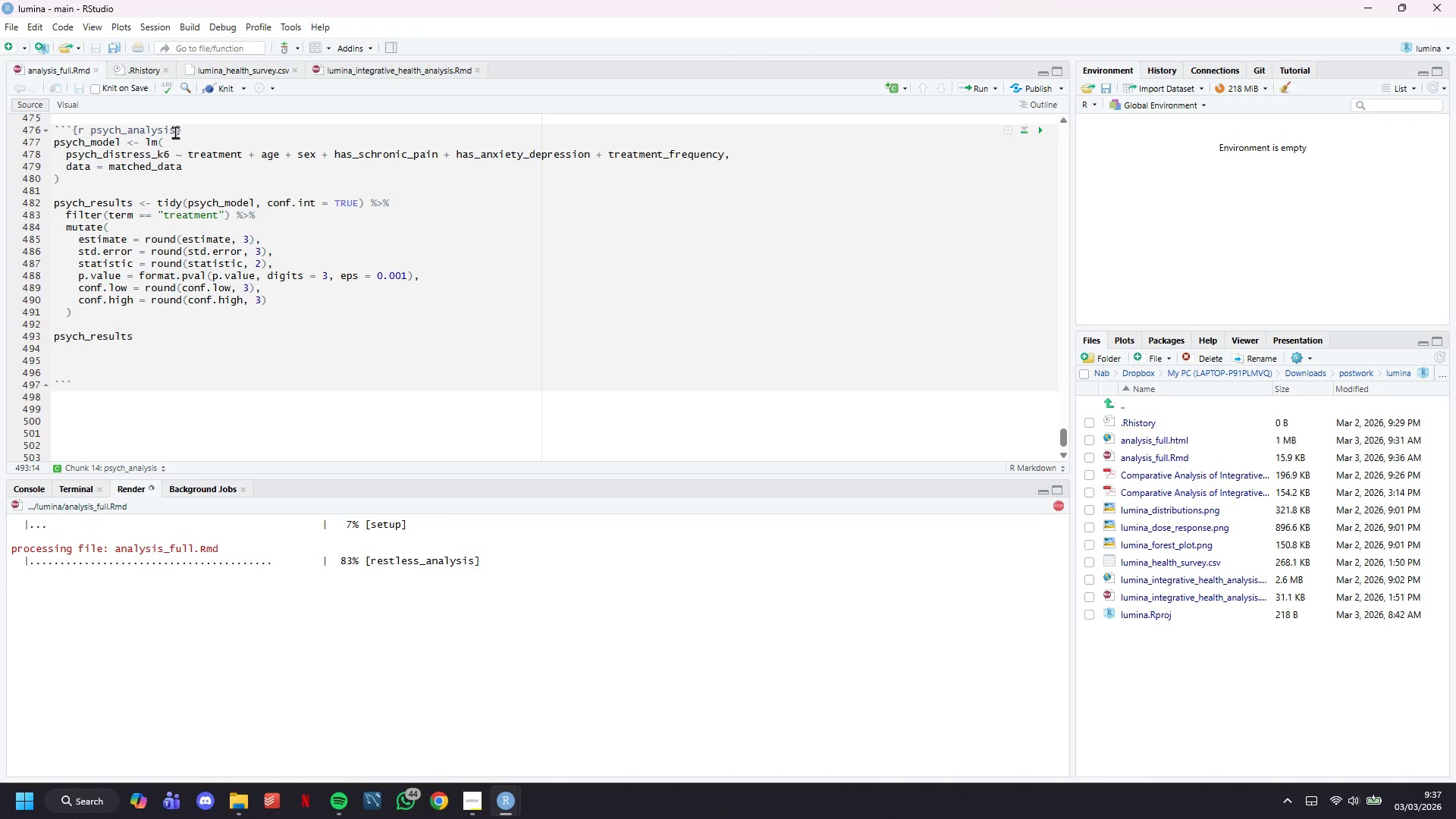 
left_click([362, 149])
 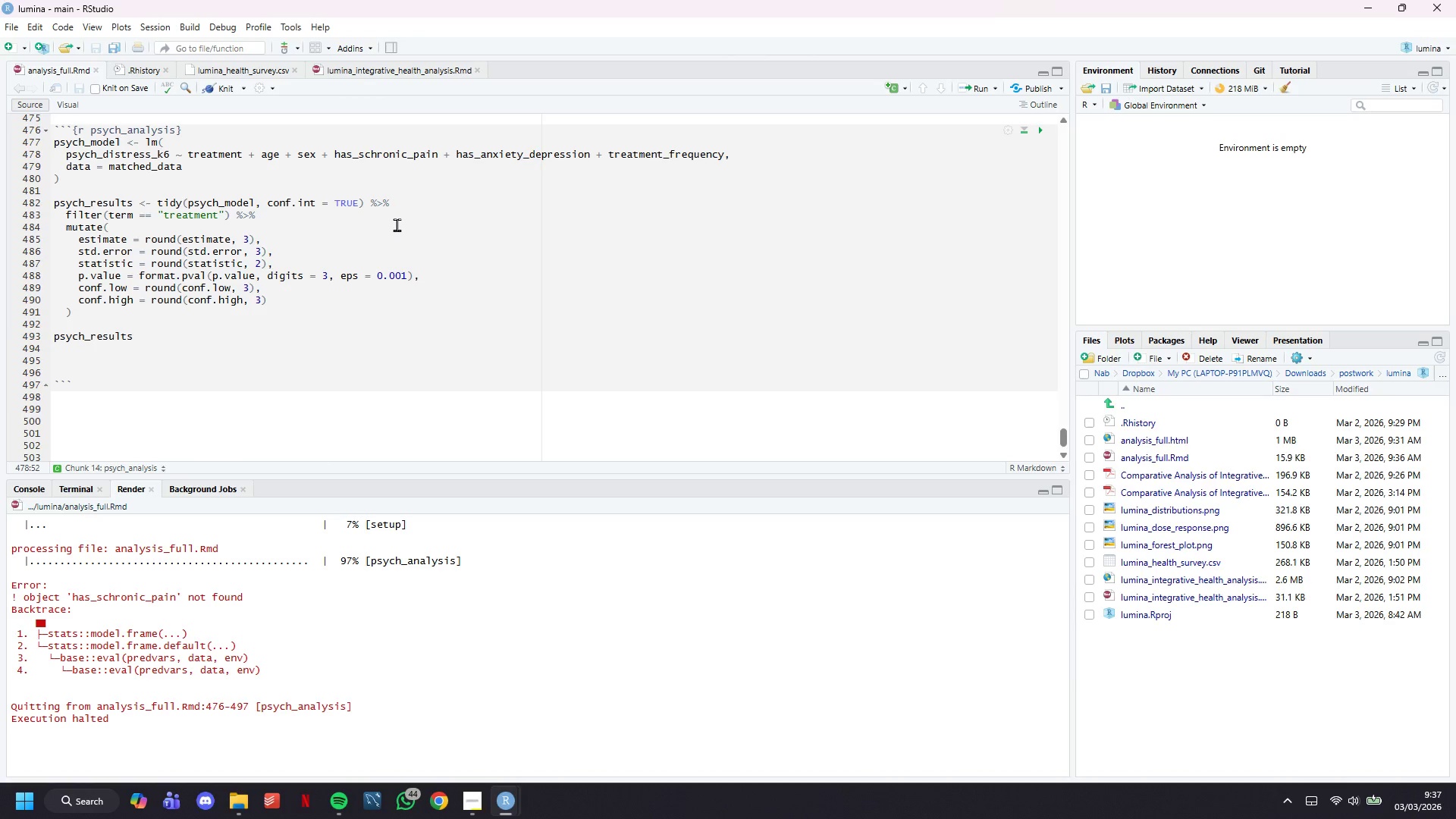 
key(Backspace)
 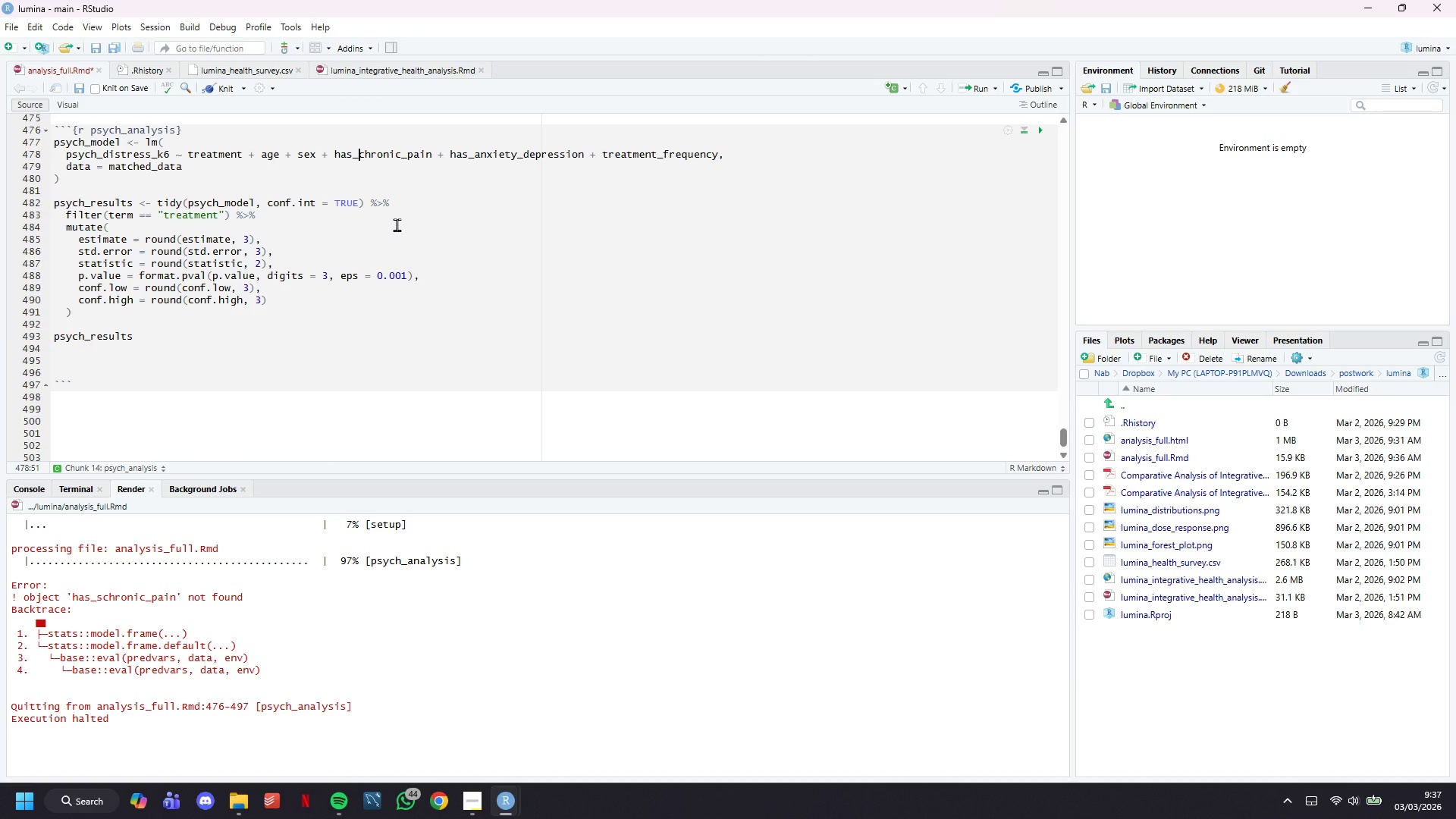 
key(Control+S)
 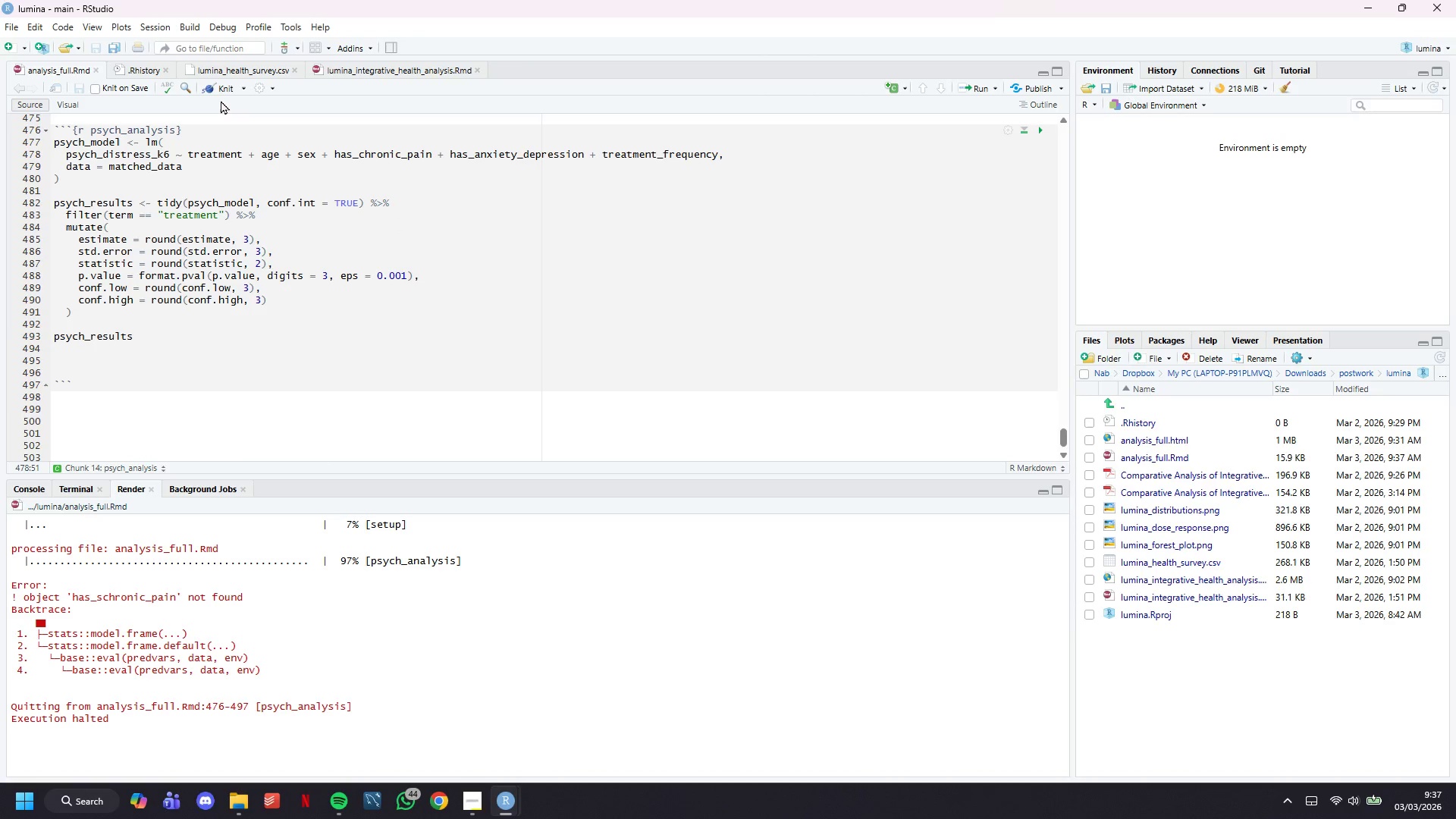 
left_click([219, 94])
 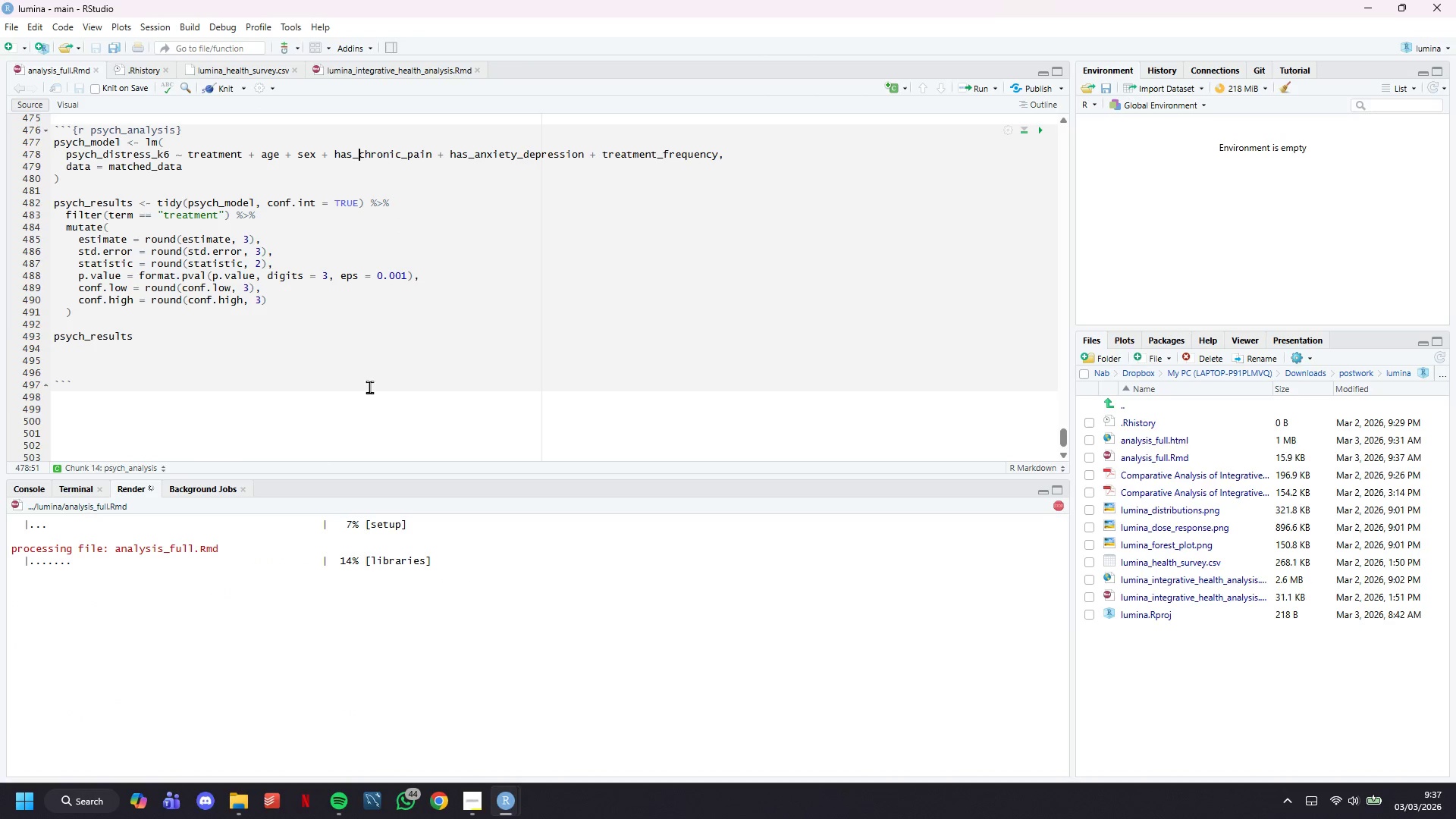 
left_click([469, 807])